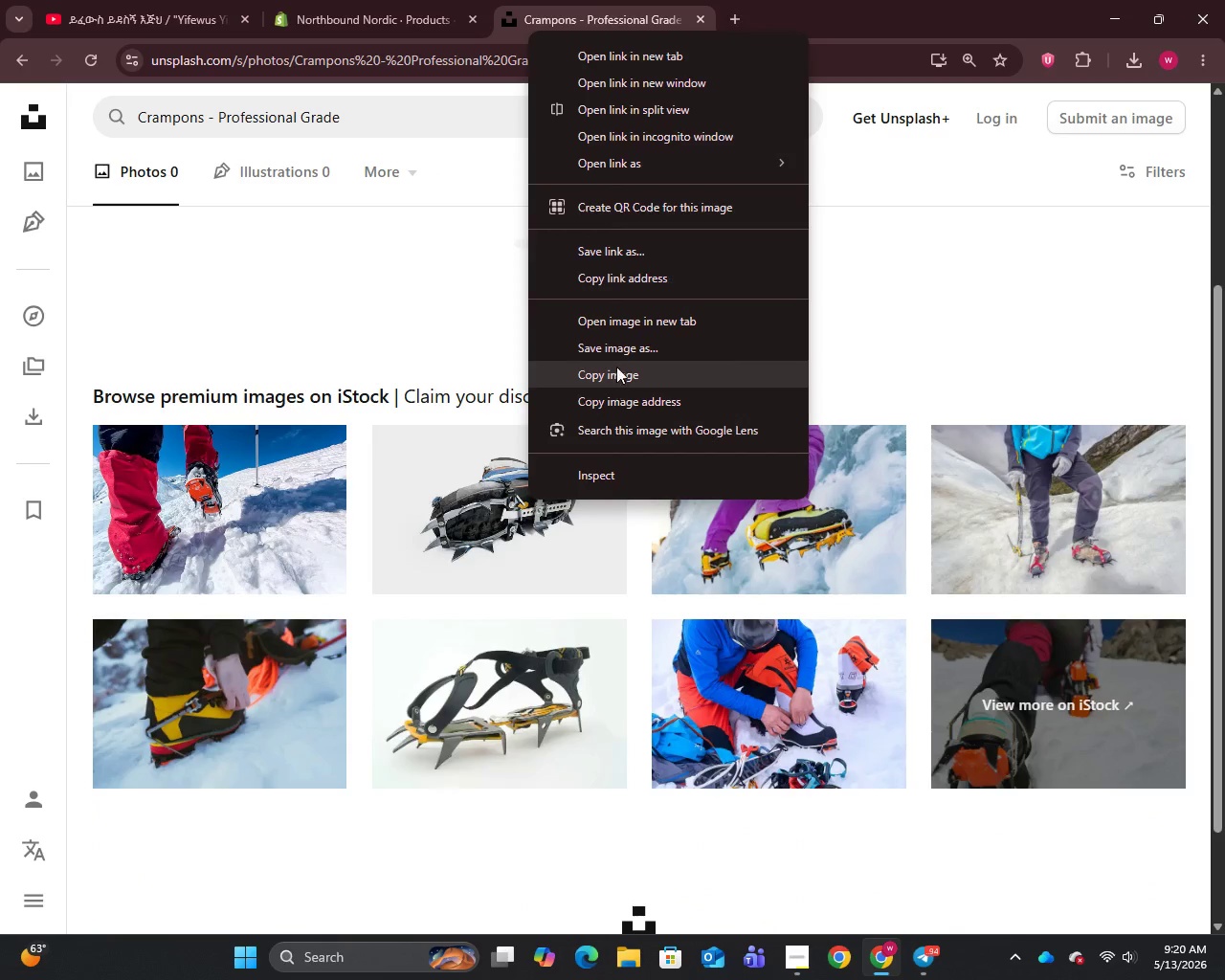 
left_click([617, 351])
 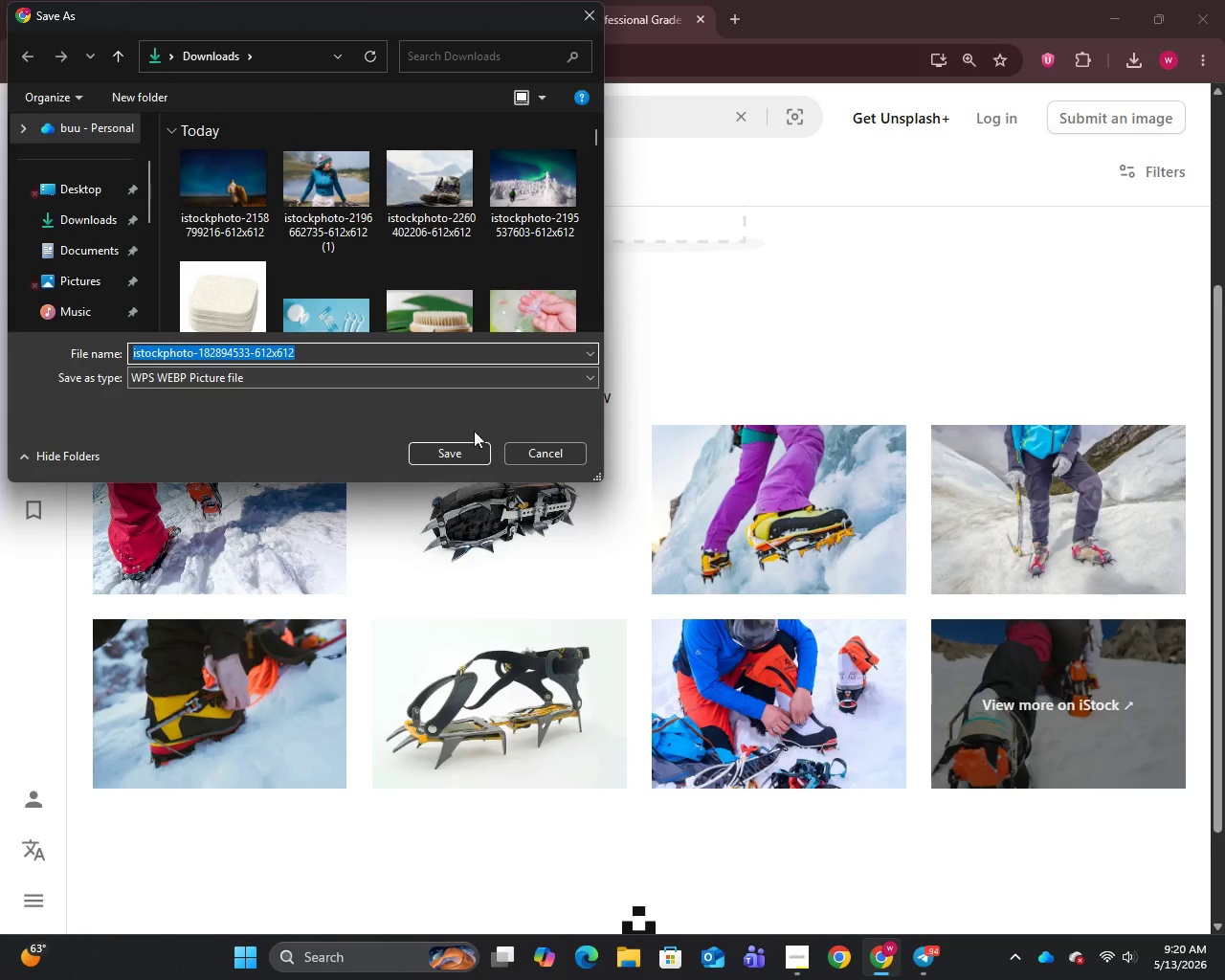 
left_click([460, 450])
 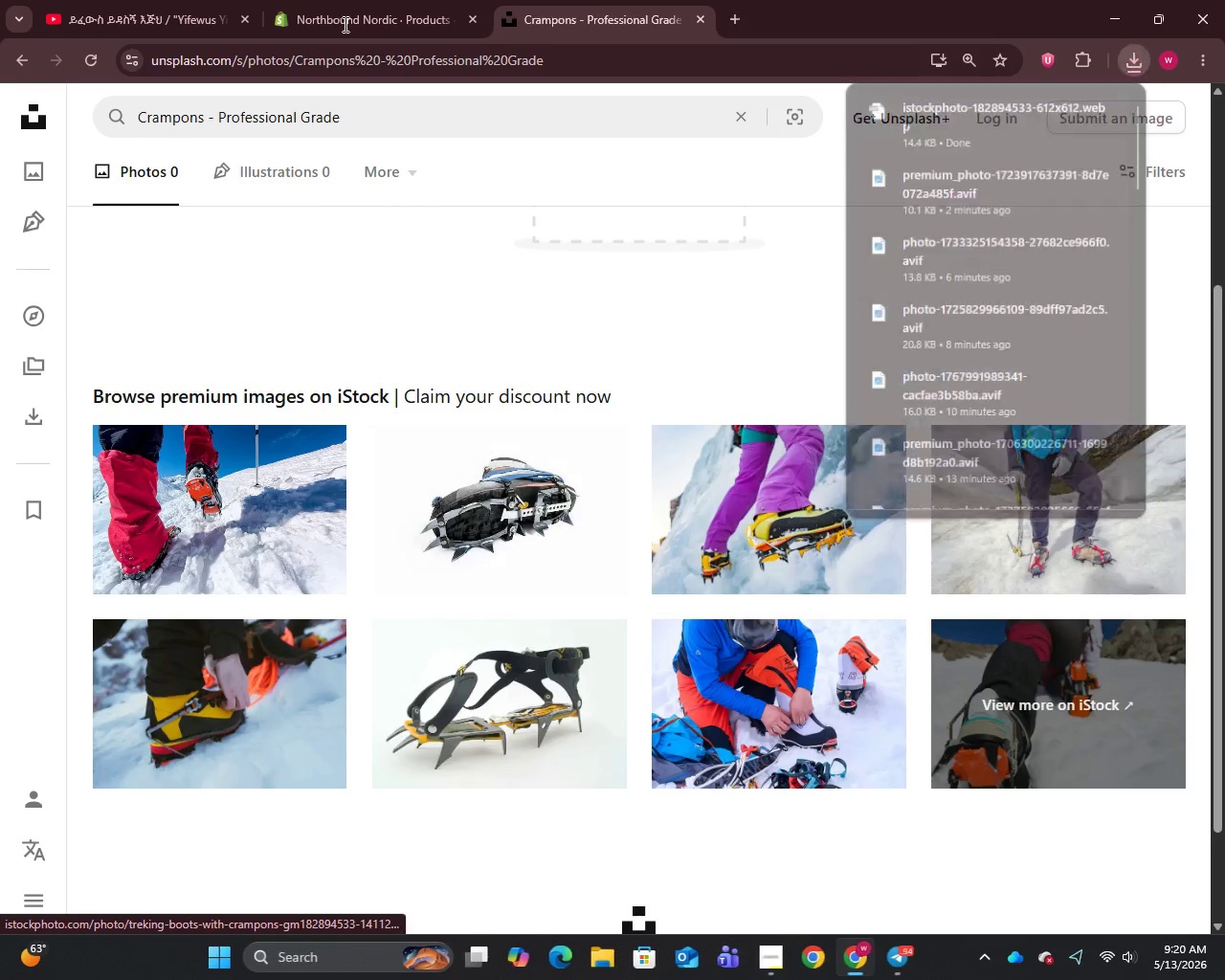 
left_click([310, 0])
 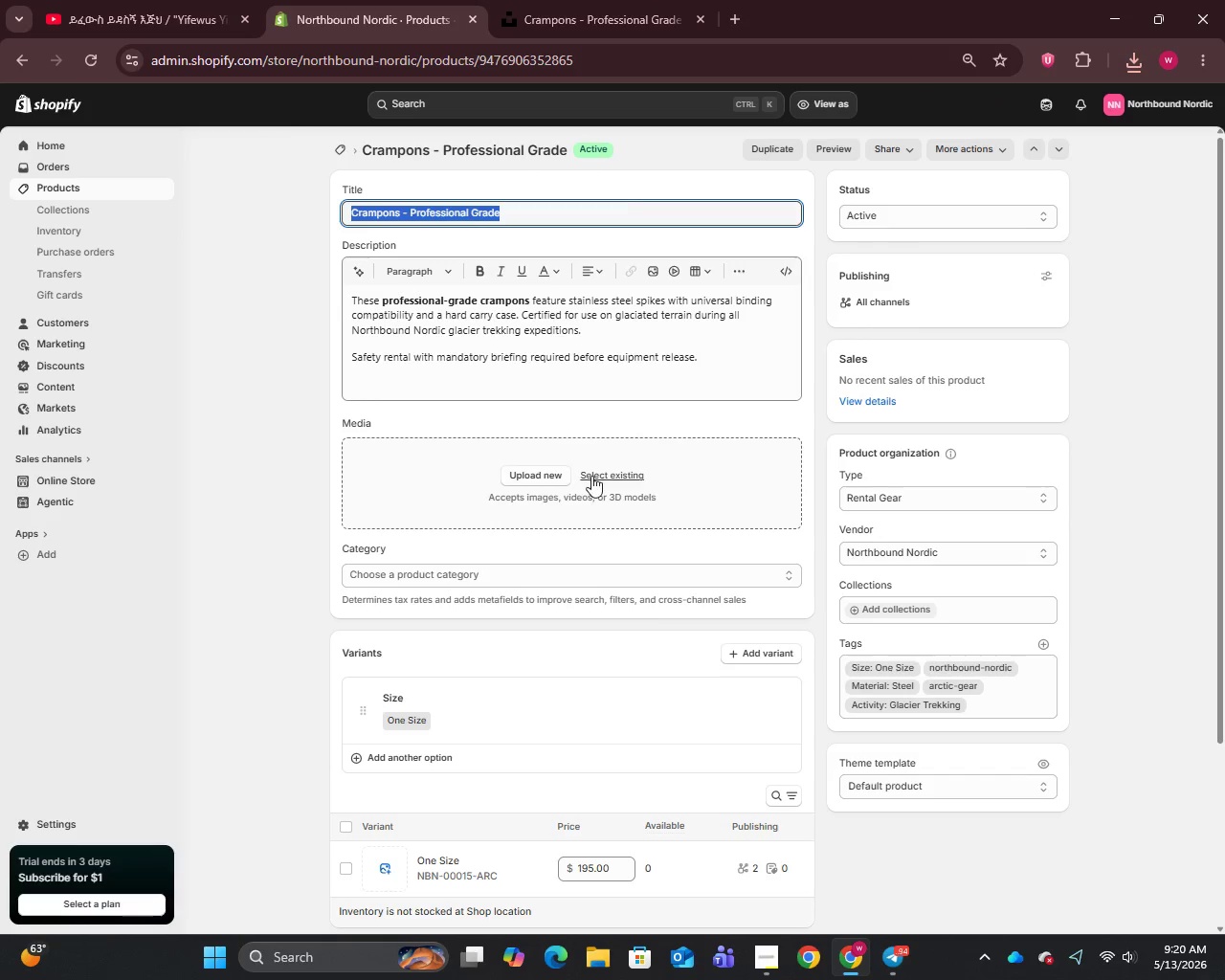 
left_click([539, 476])
 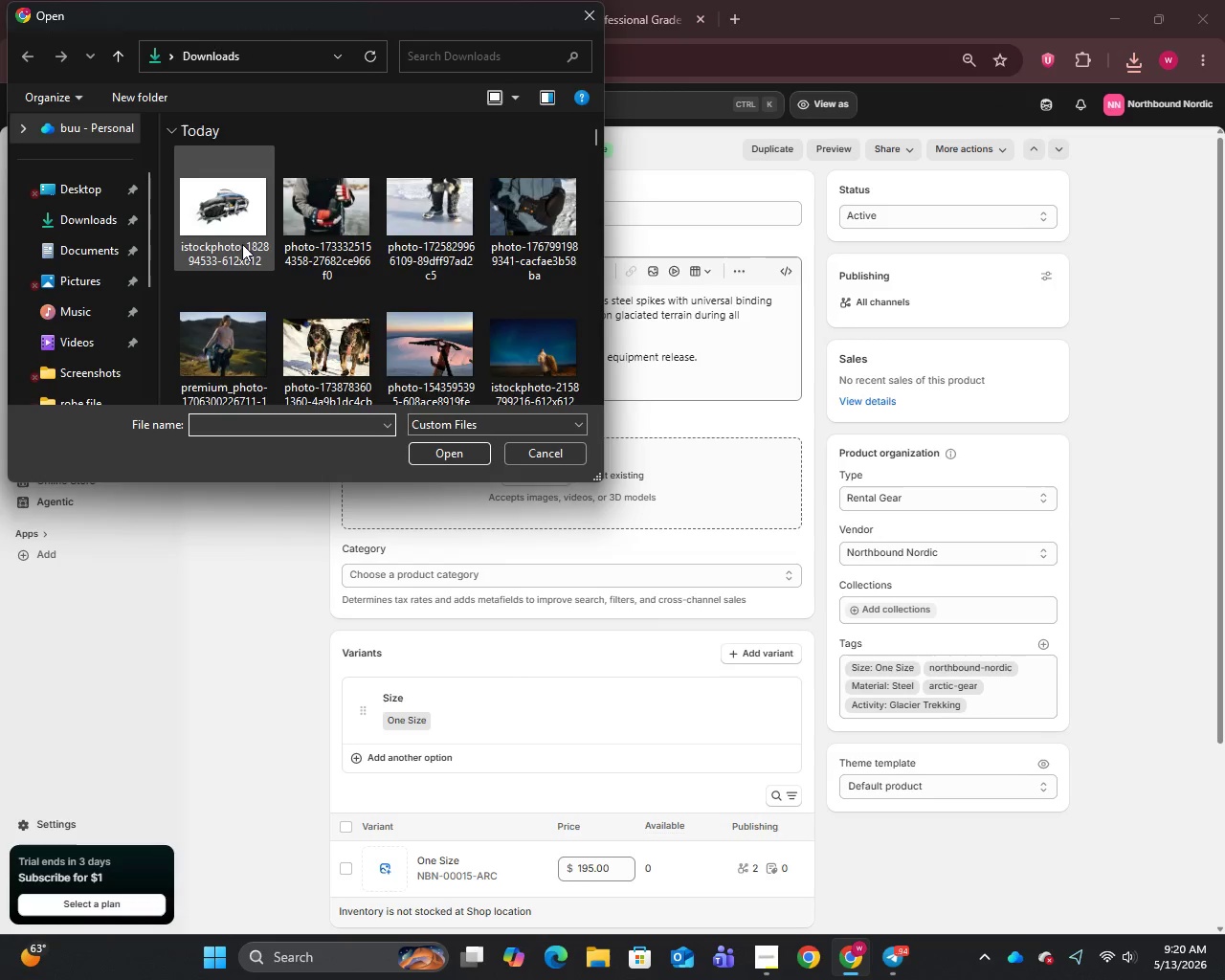 
left_click([249, 230])
 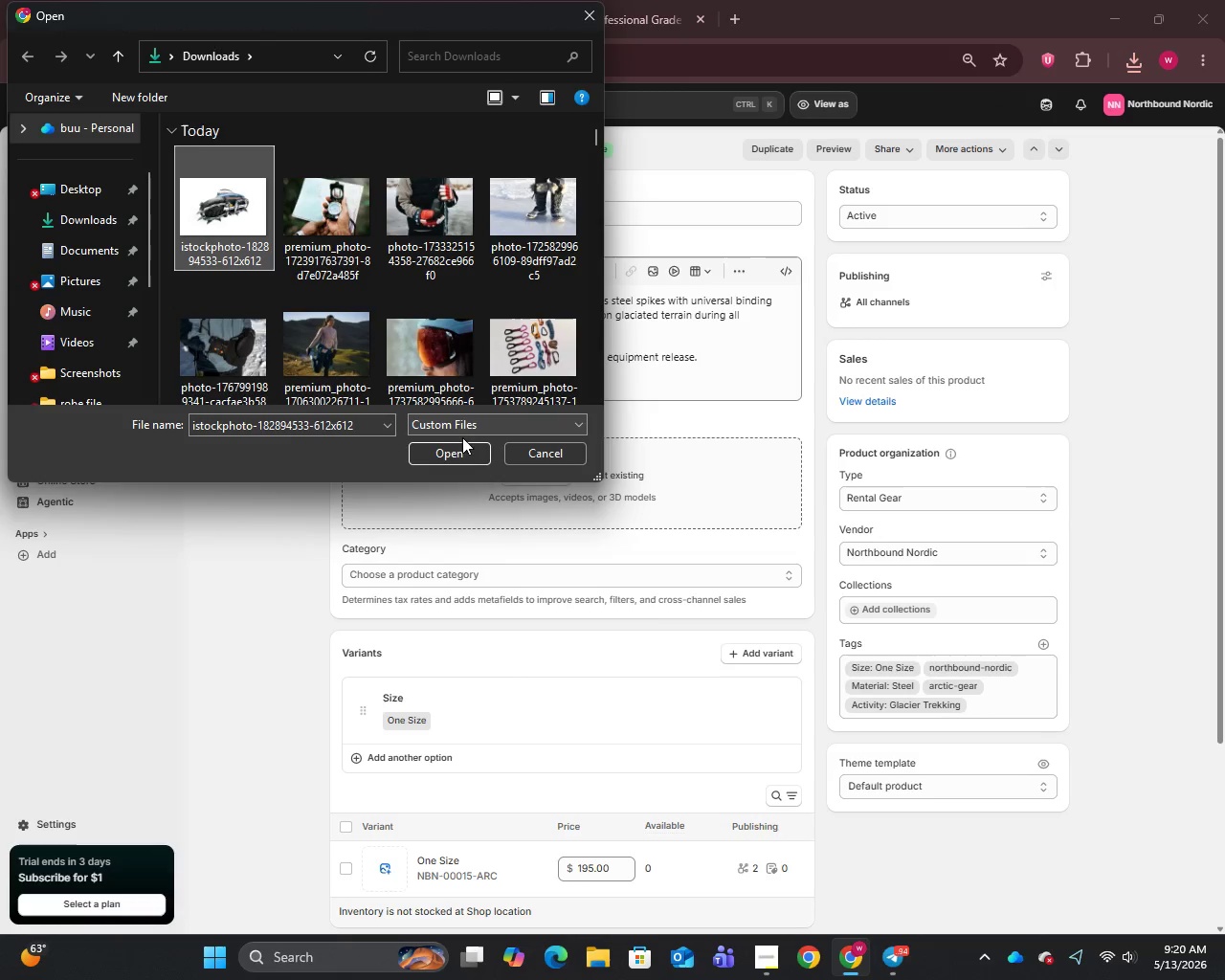 
left_click([452, 451])
 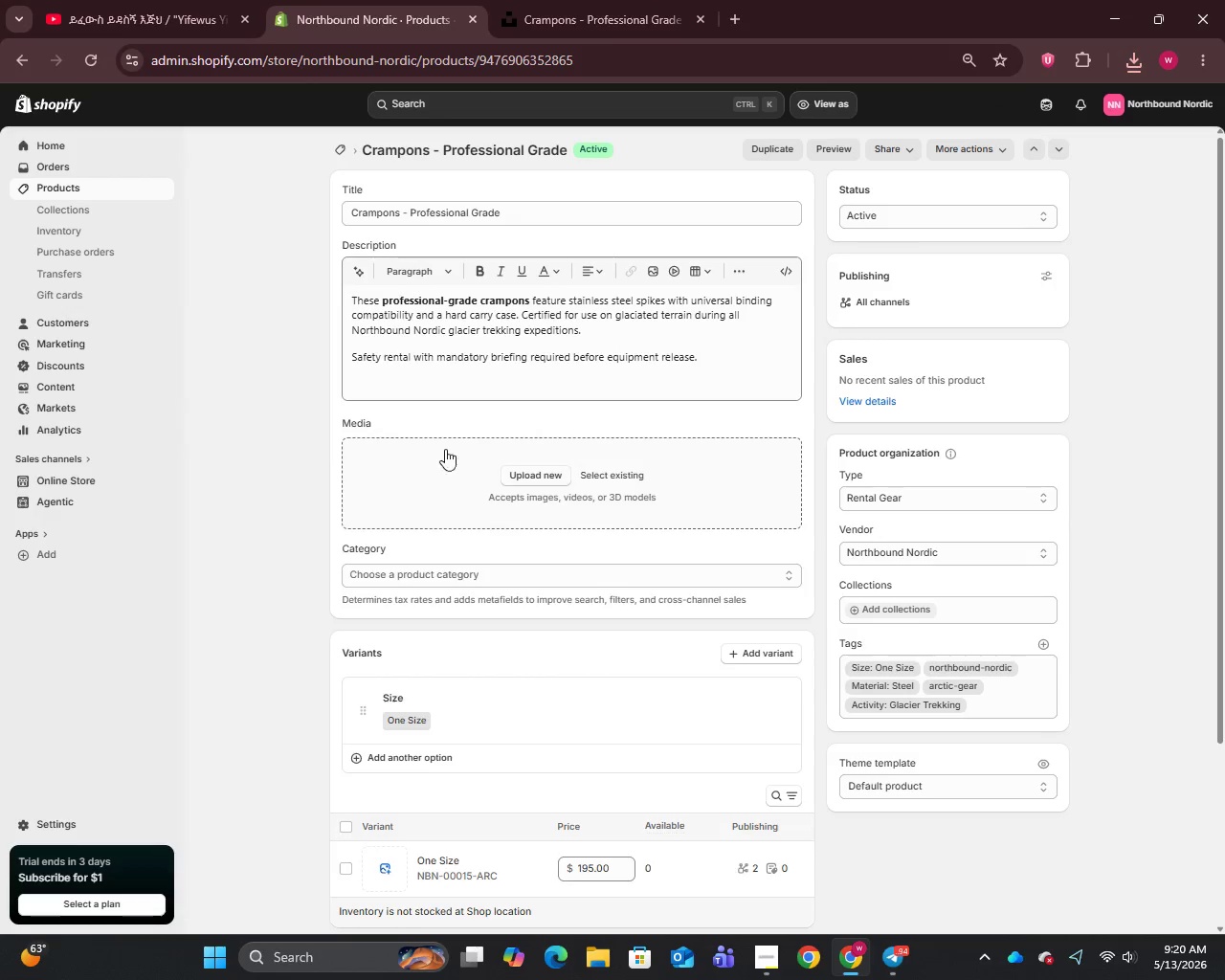 
mouse_move([467, 454])
 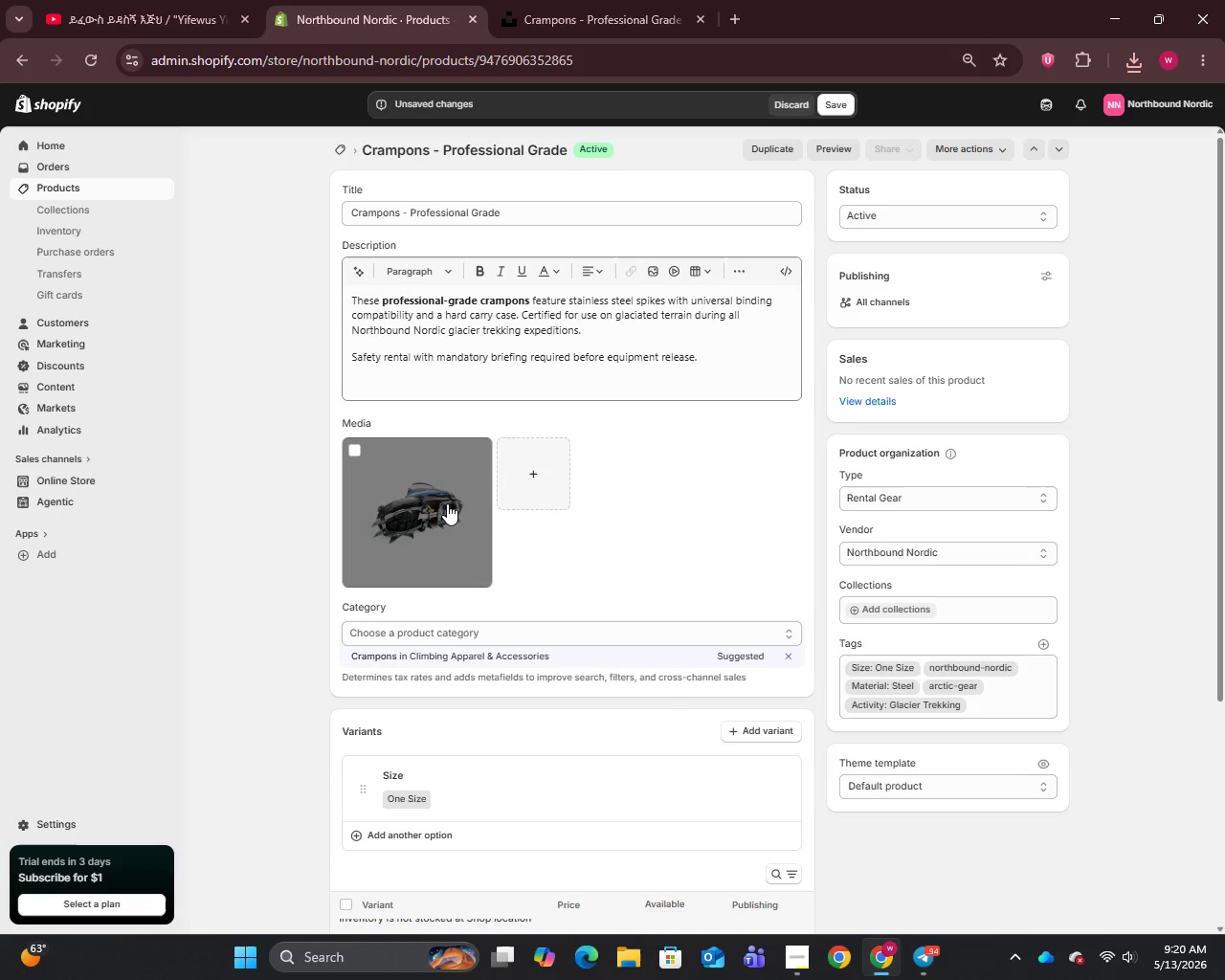 
left_click([444, 508])
 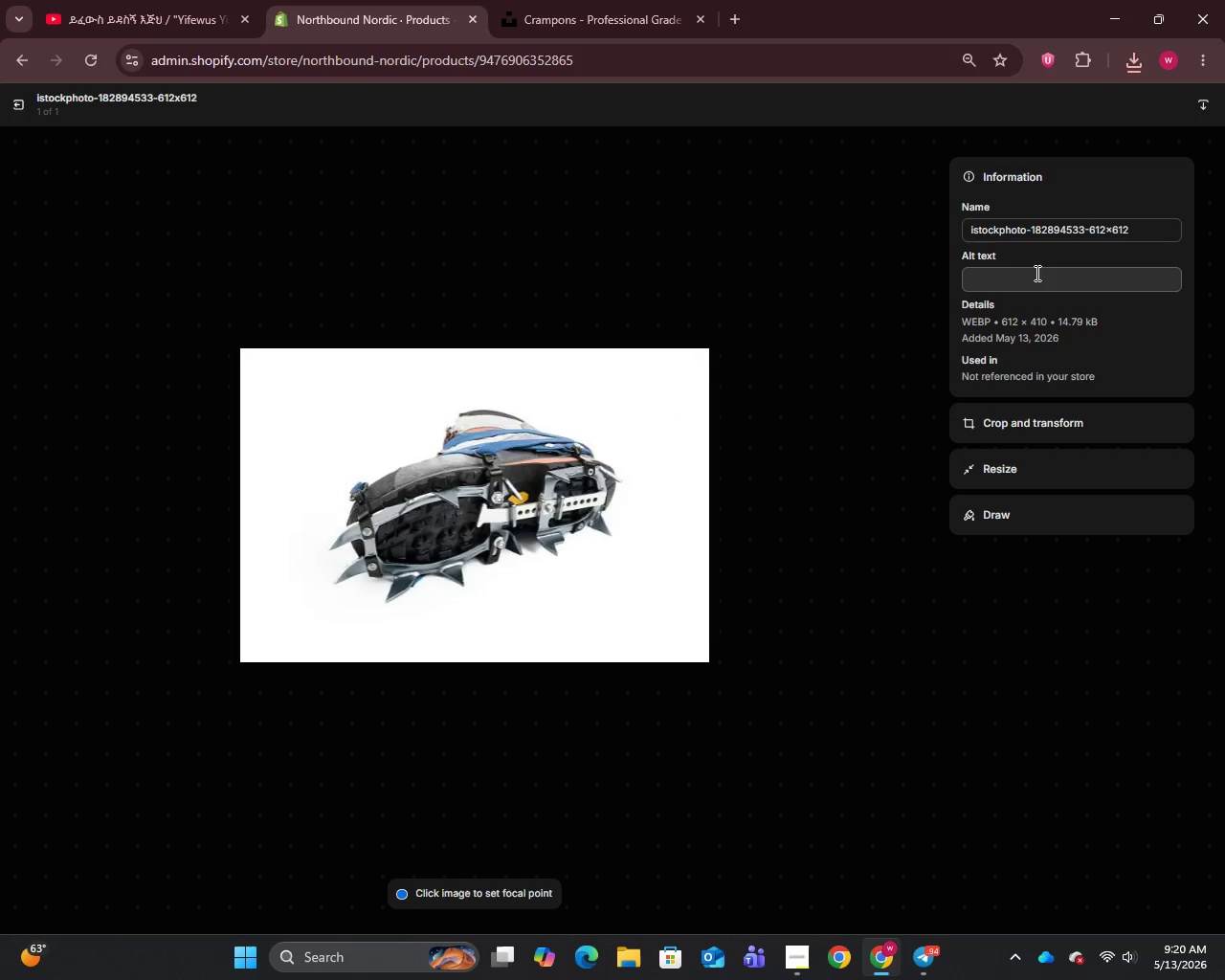 
left_click([1021, 237])
 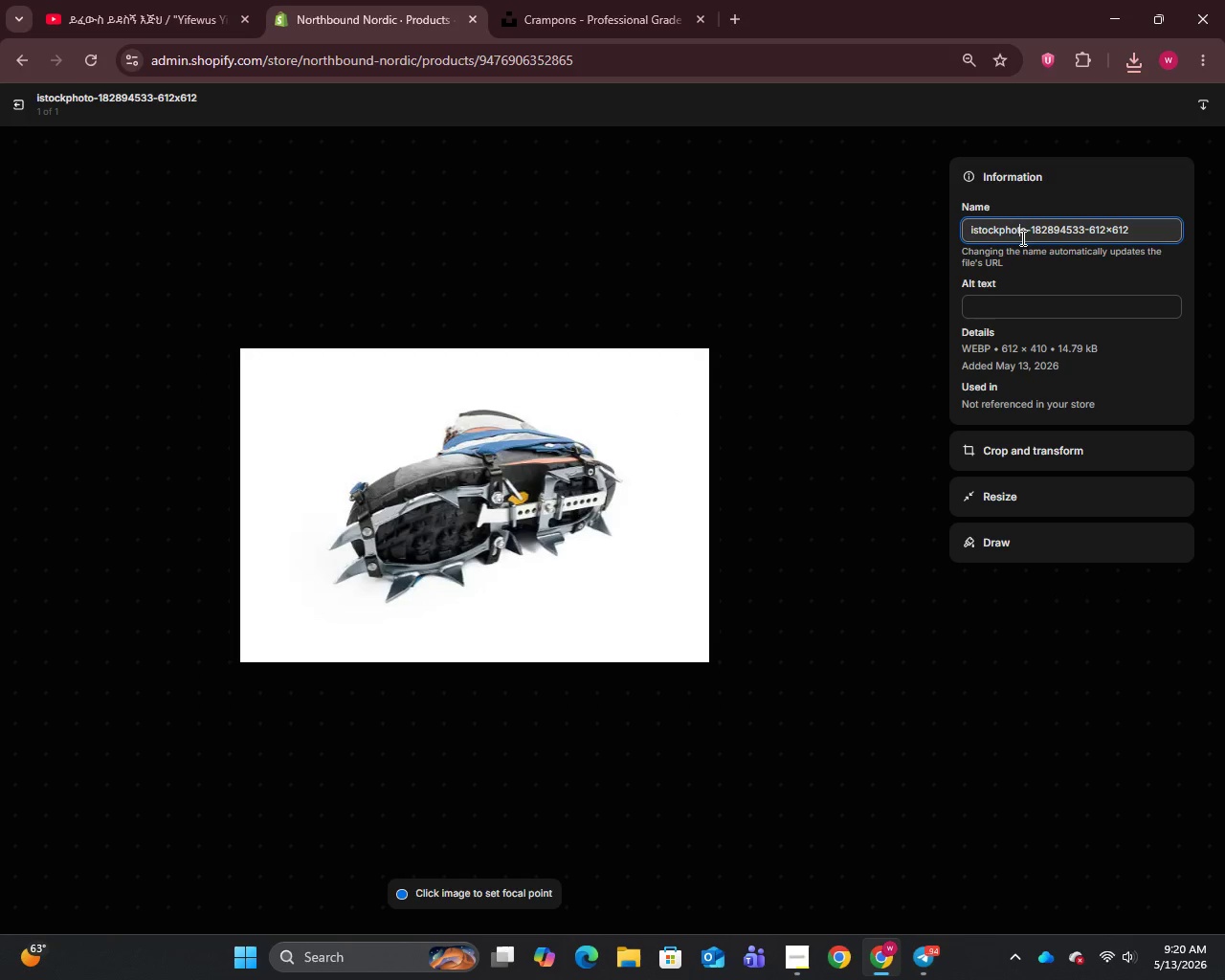 
key(Control+A)
 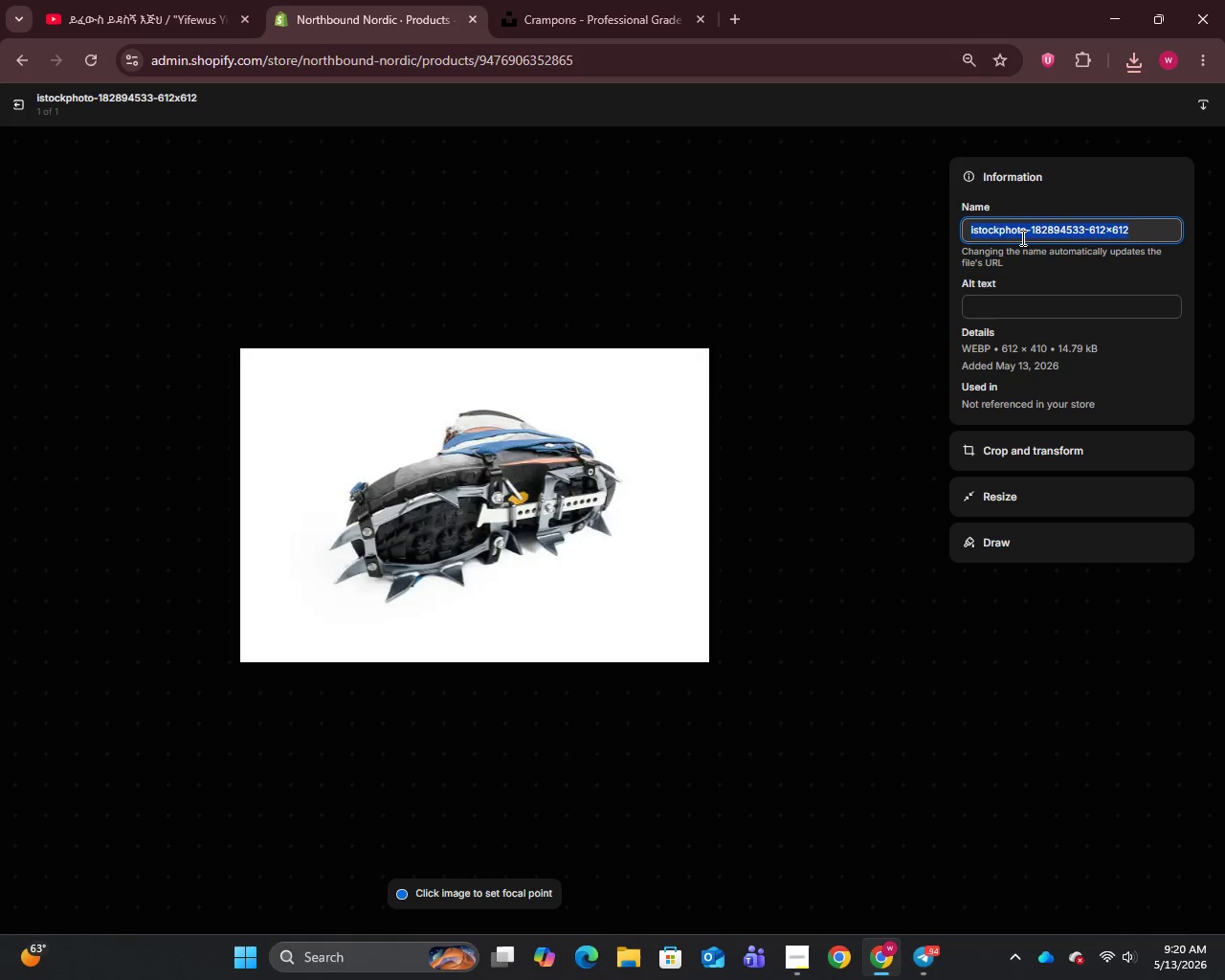 
key(Control+V)
 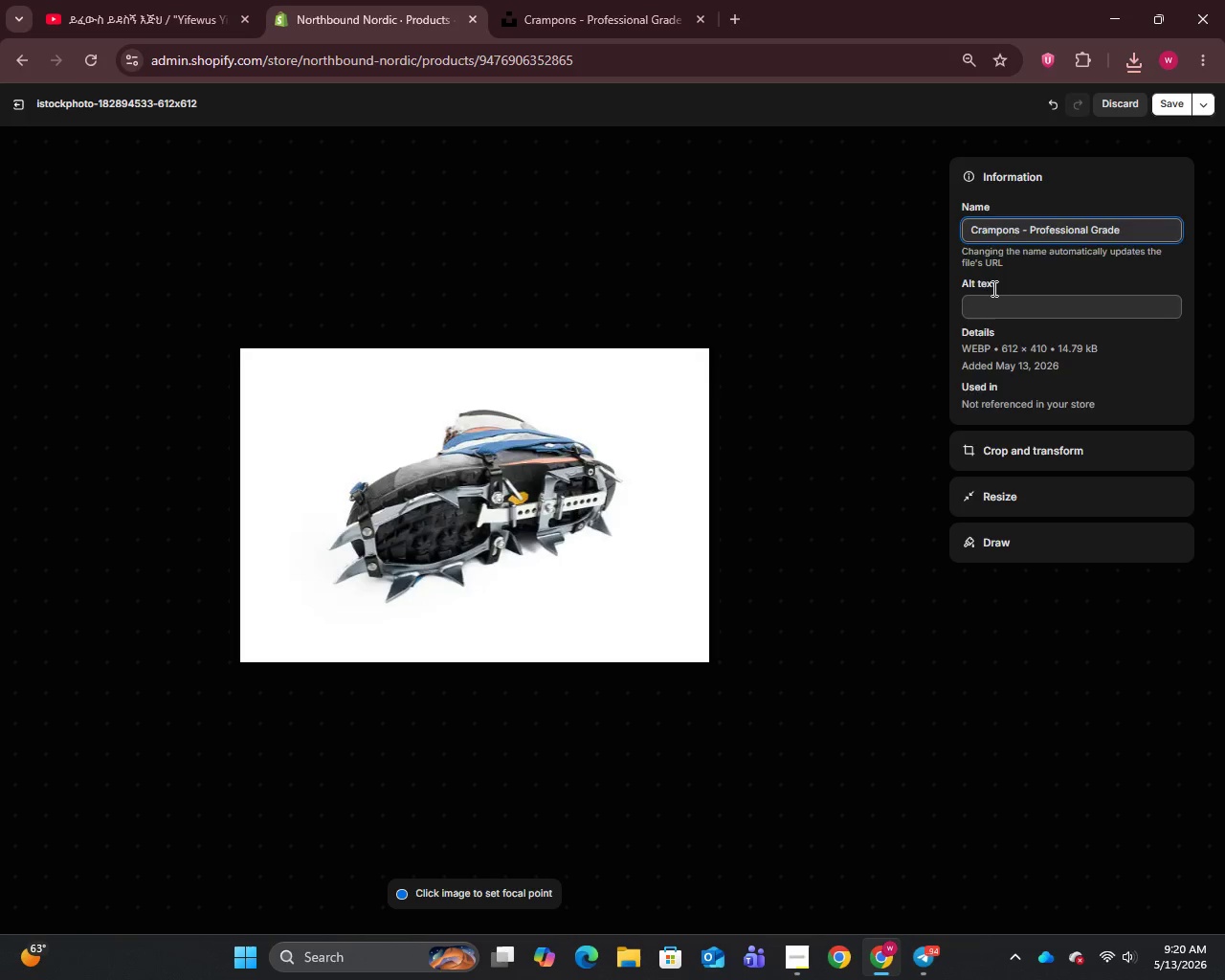 
double_click([992, 288])
 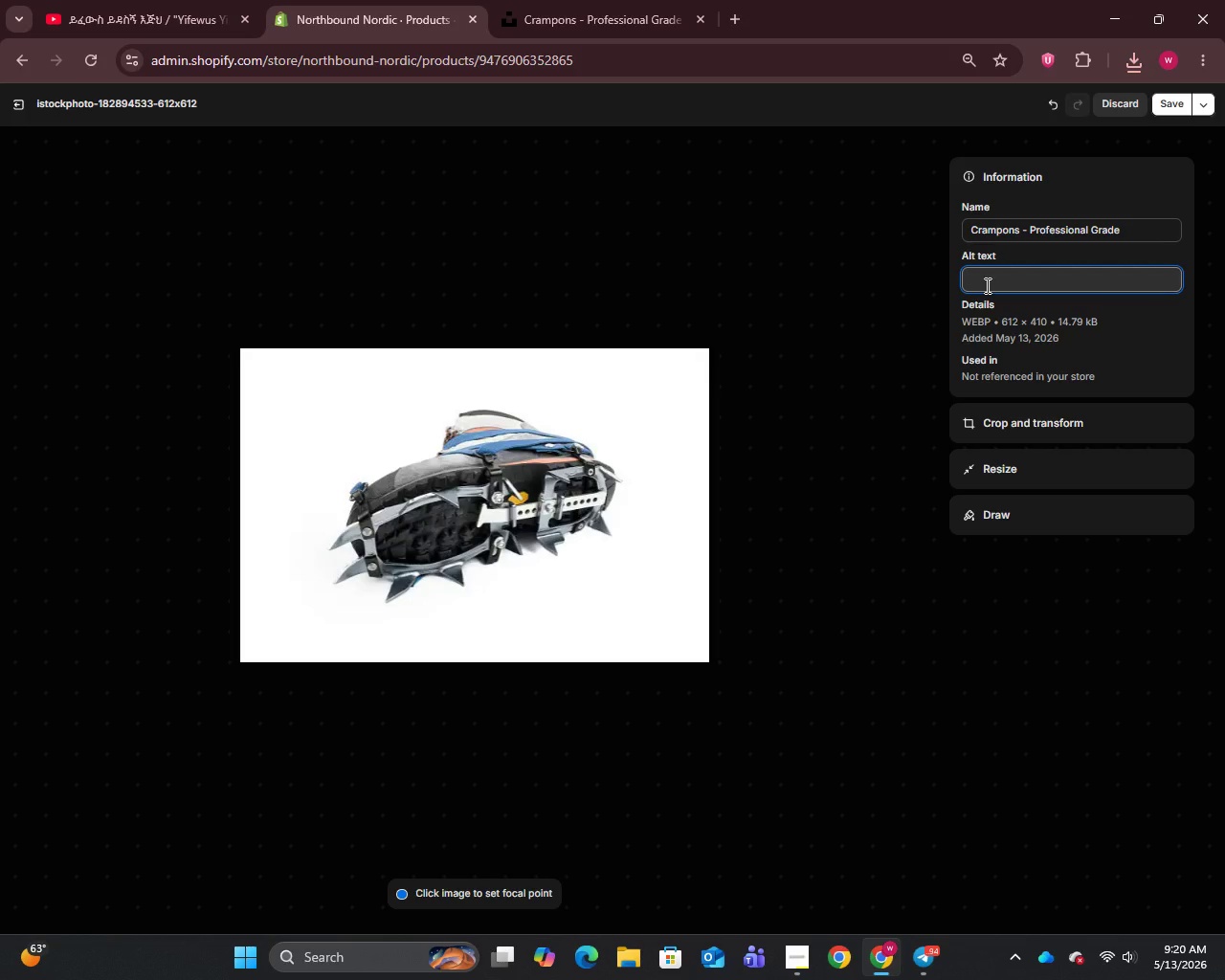 
wait(6.58)
 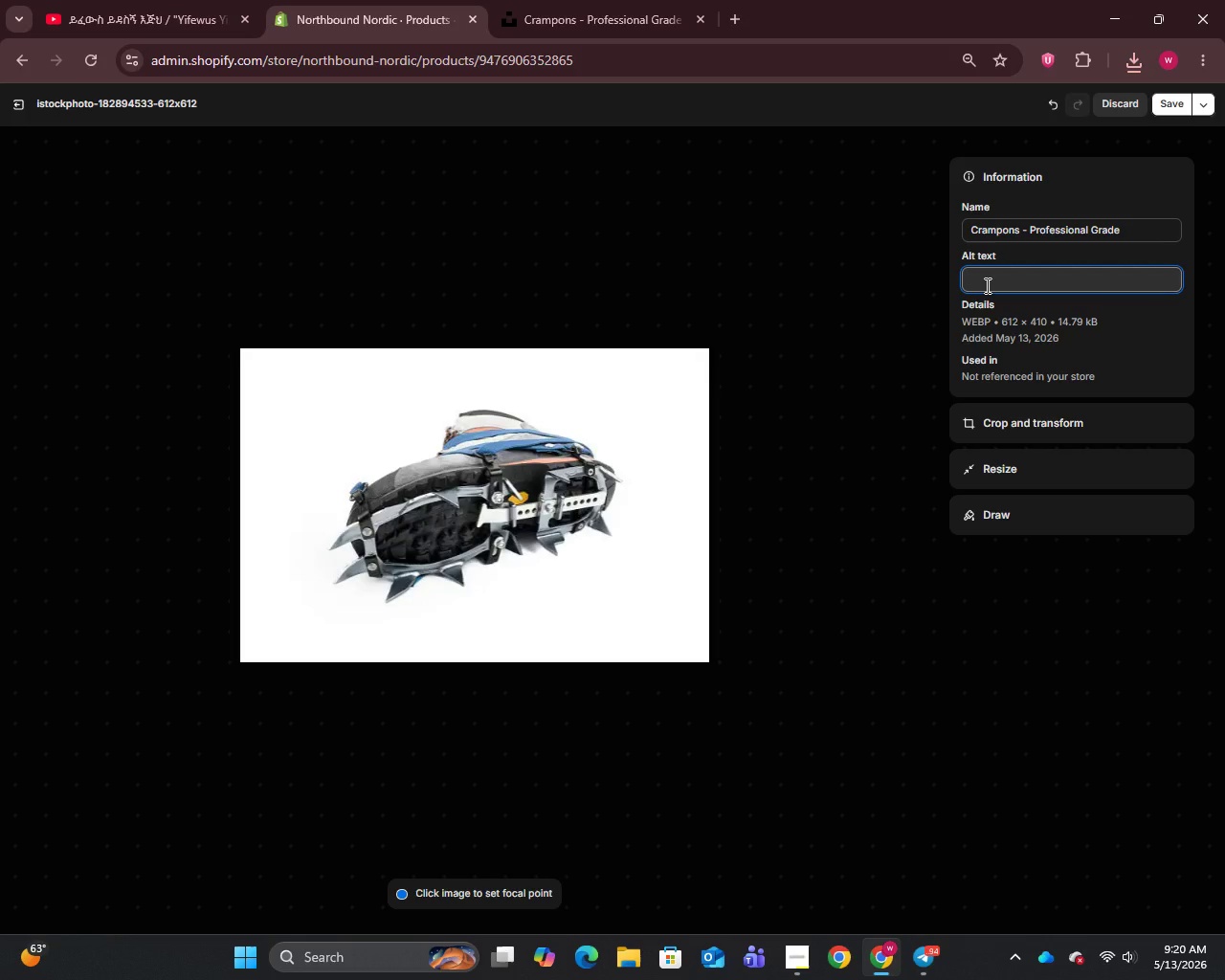 
type(Professional Grade Crampons with stainless steel sp)
 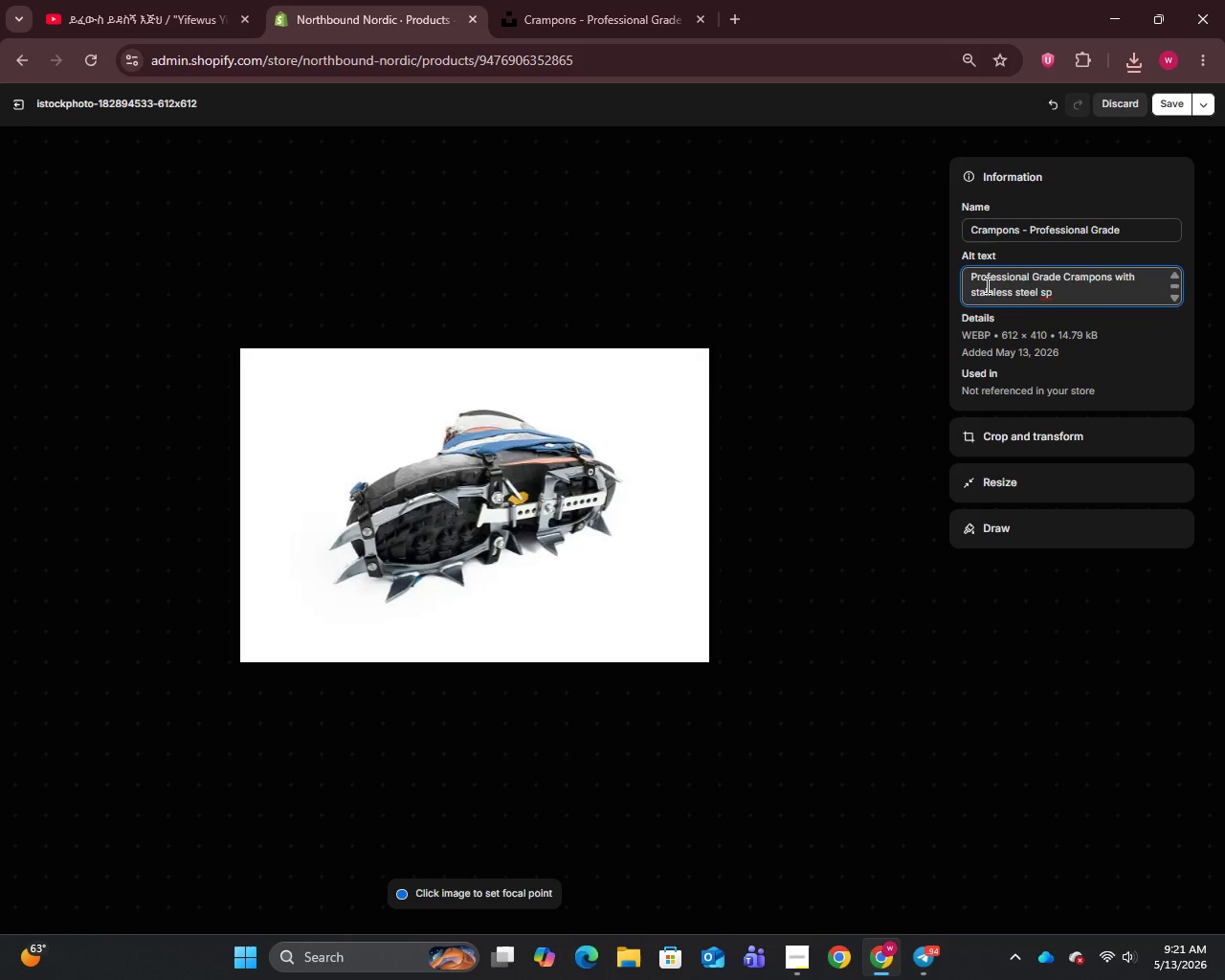 
type(ikes and )
 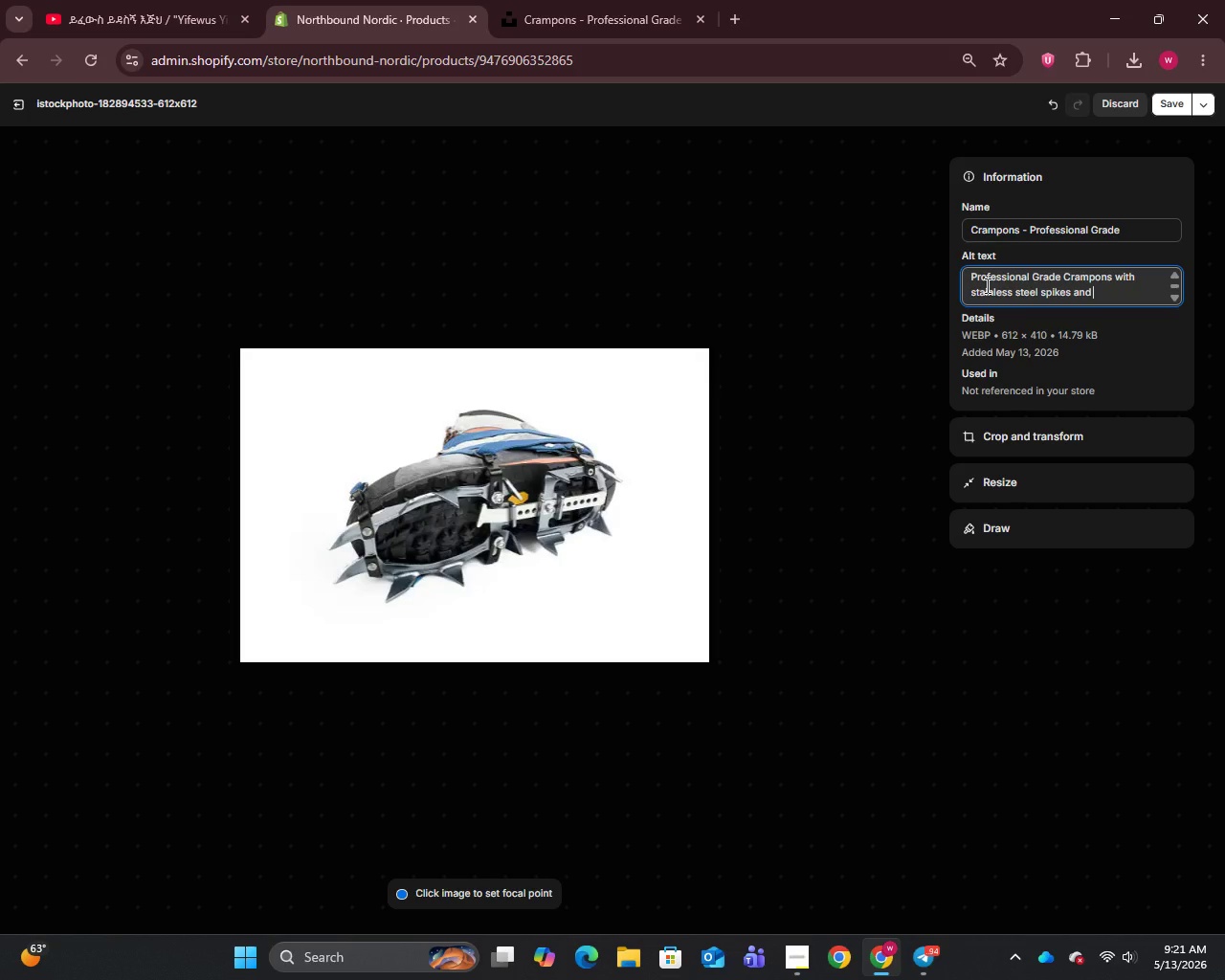 
type(uni)
 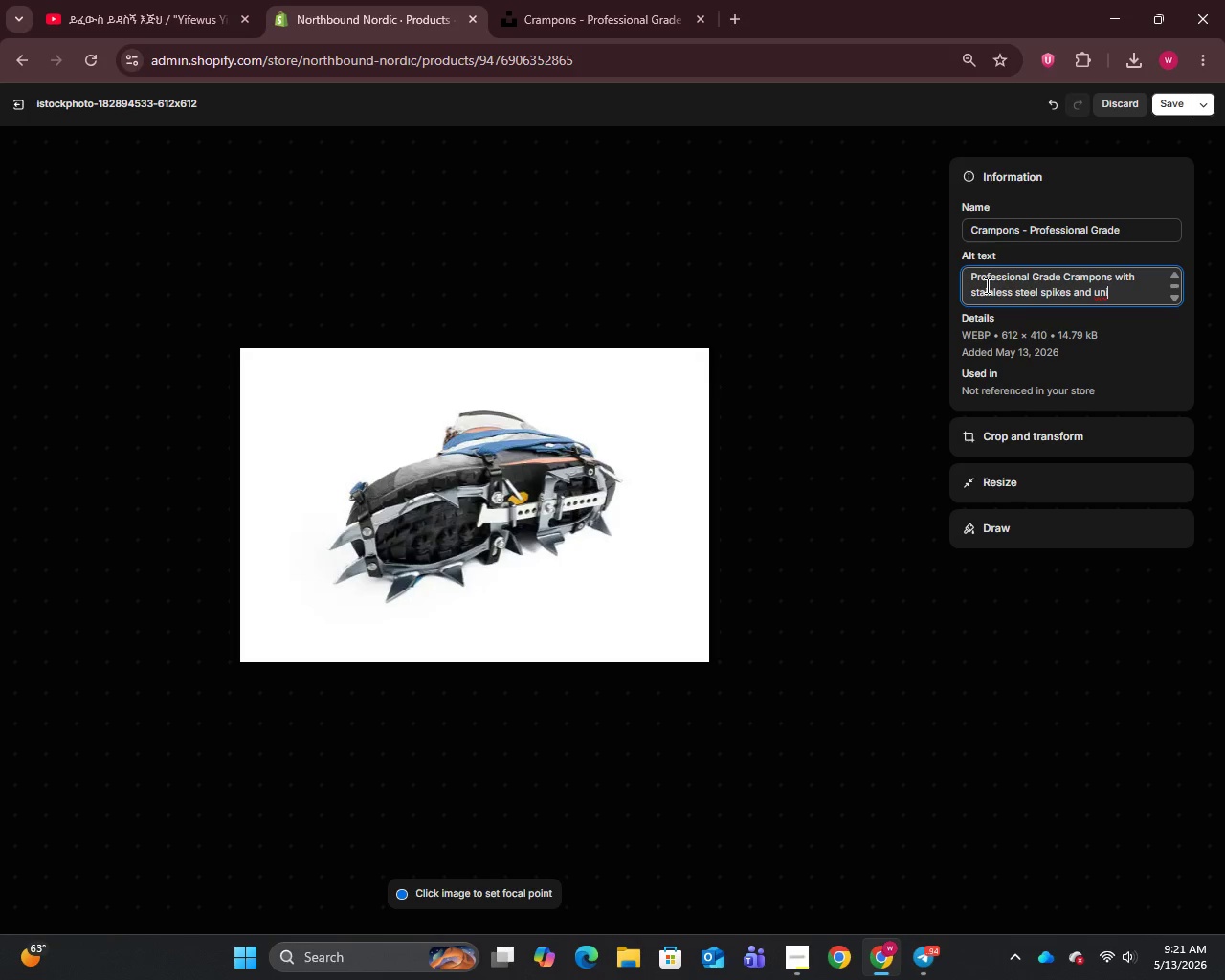 
type(versal binding)
 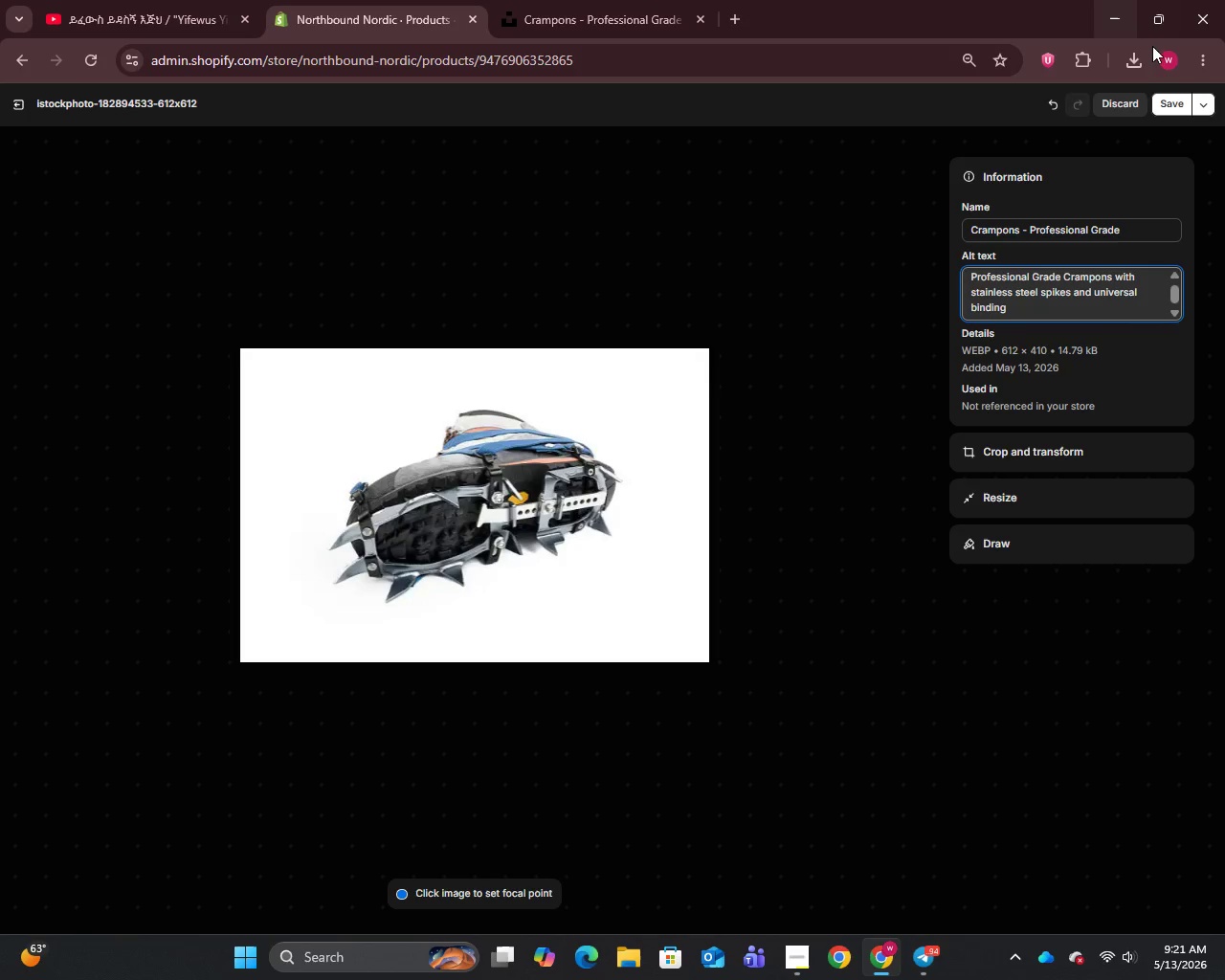 
left_click([1173, 99])
 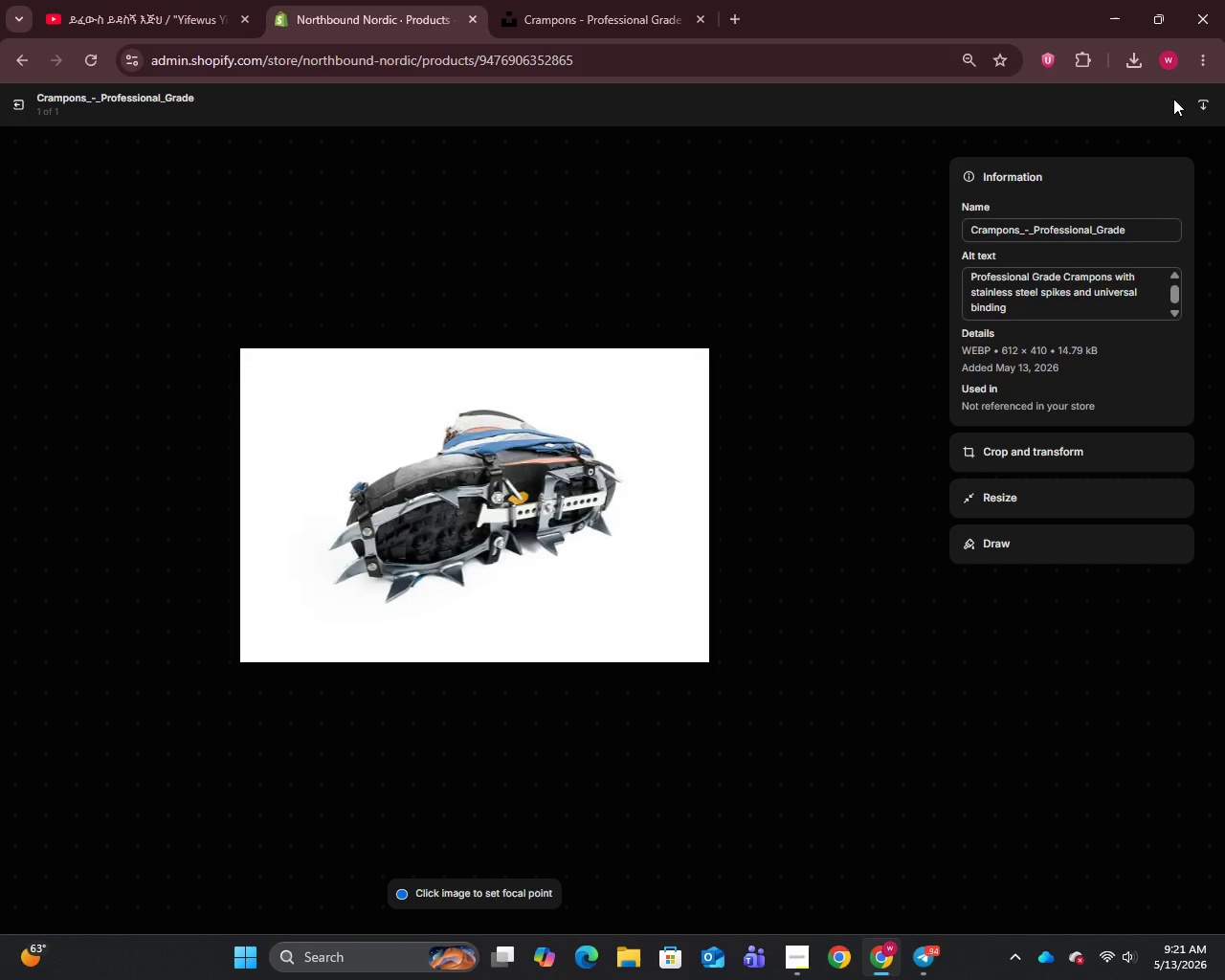 
wait(8.5)
 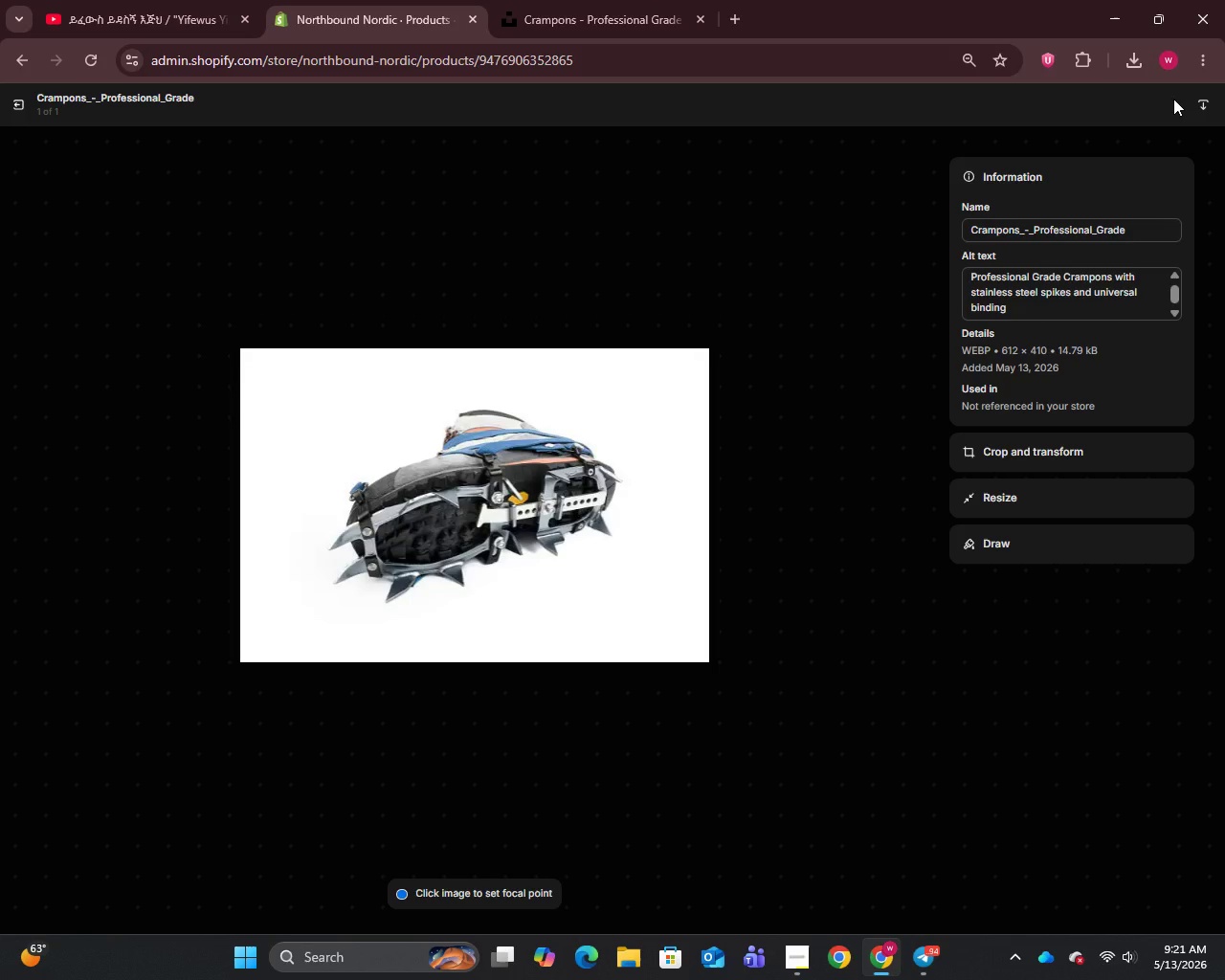 
left_click([19, 100])
 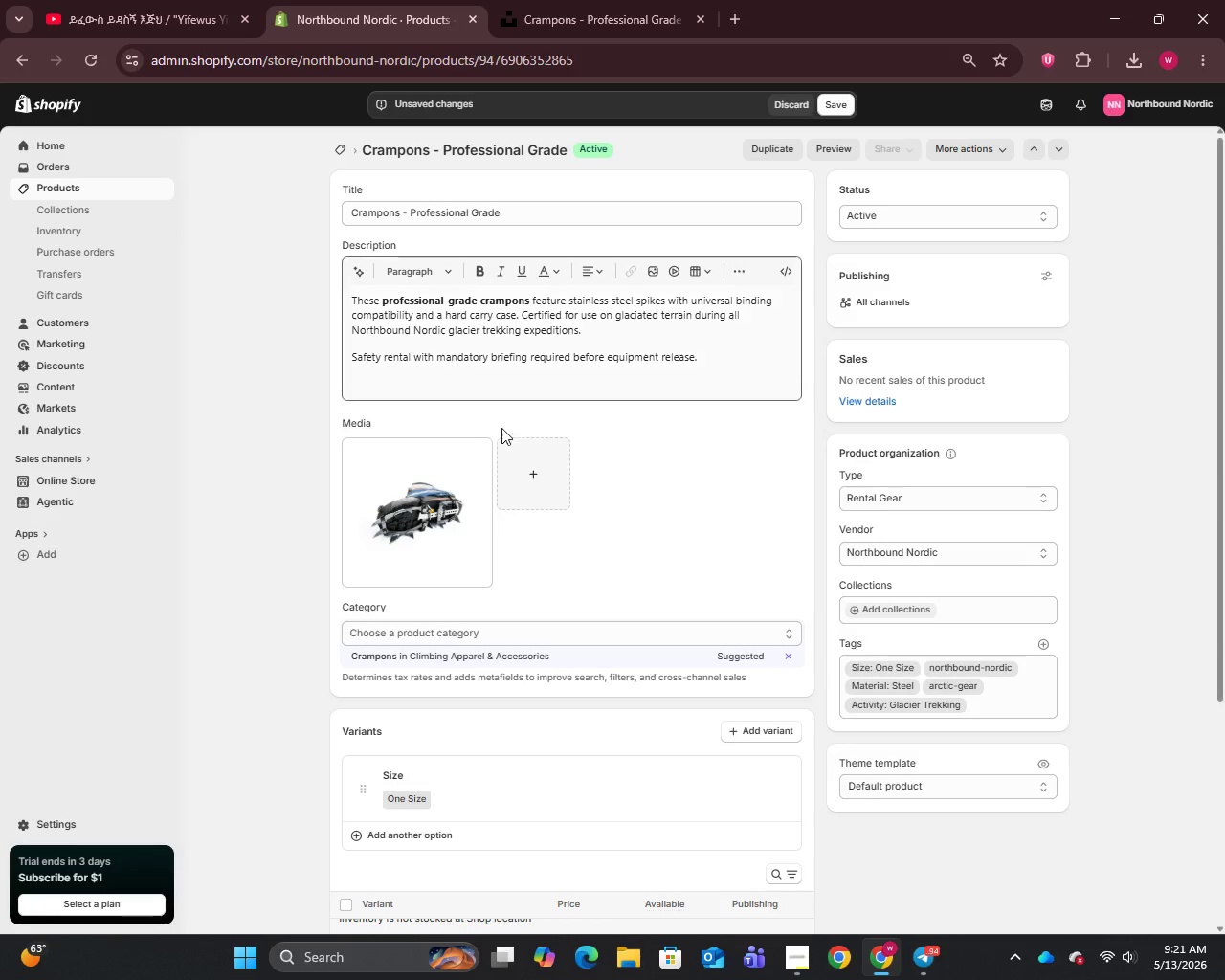 
scroll: coordinate [645, 577], scroll_direction: down, amount: 13.0
 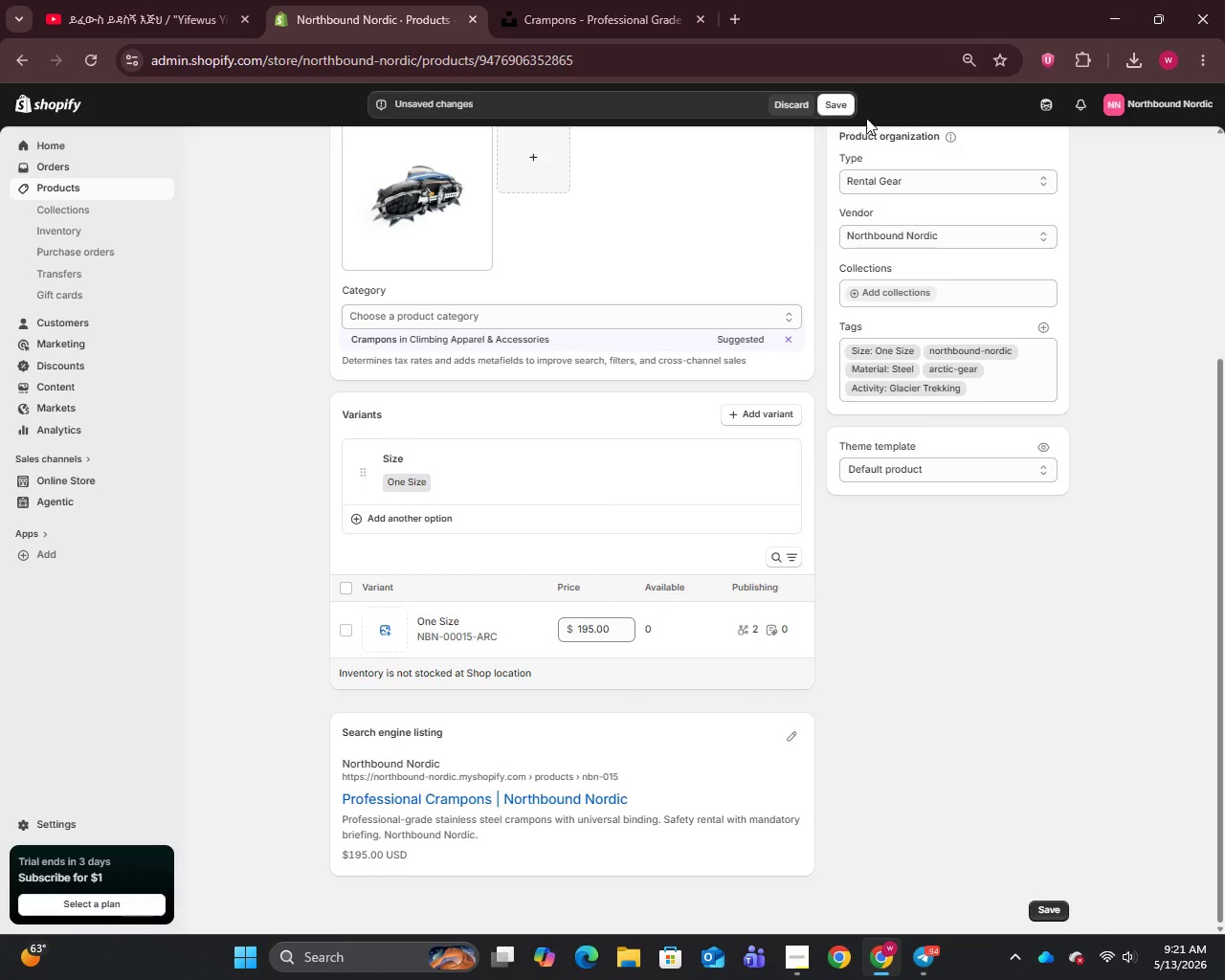 
left_click([831, 103])
 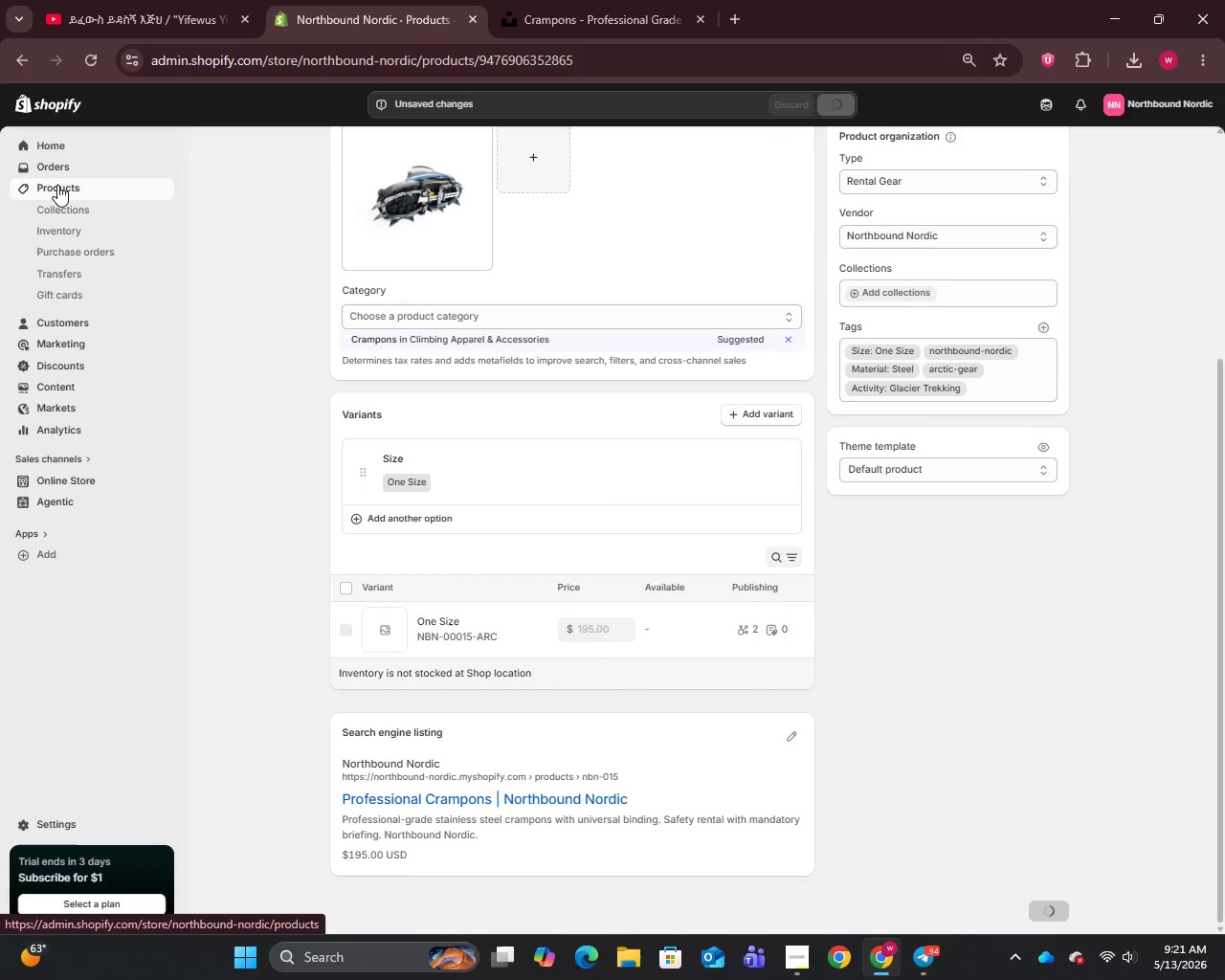 
left_click([57, 185])
 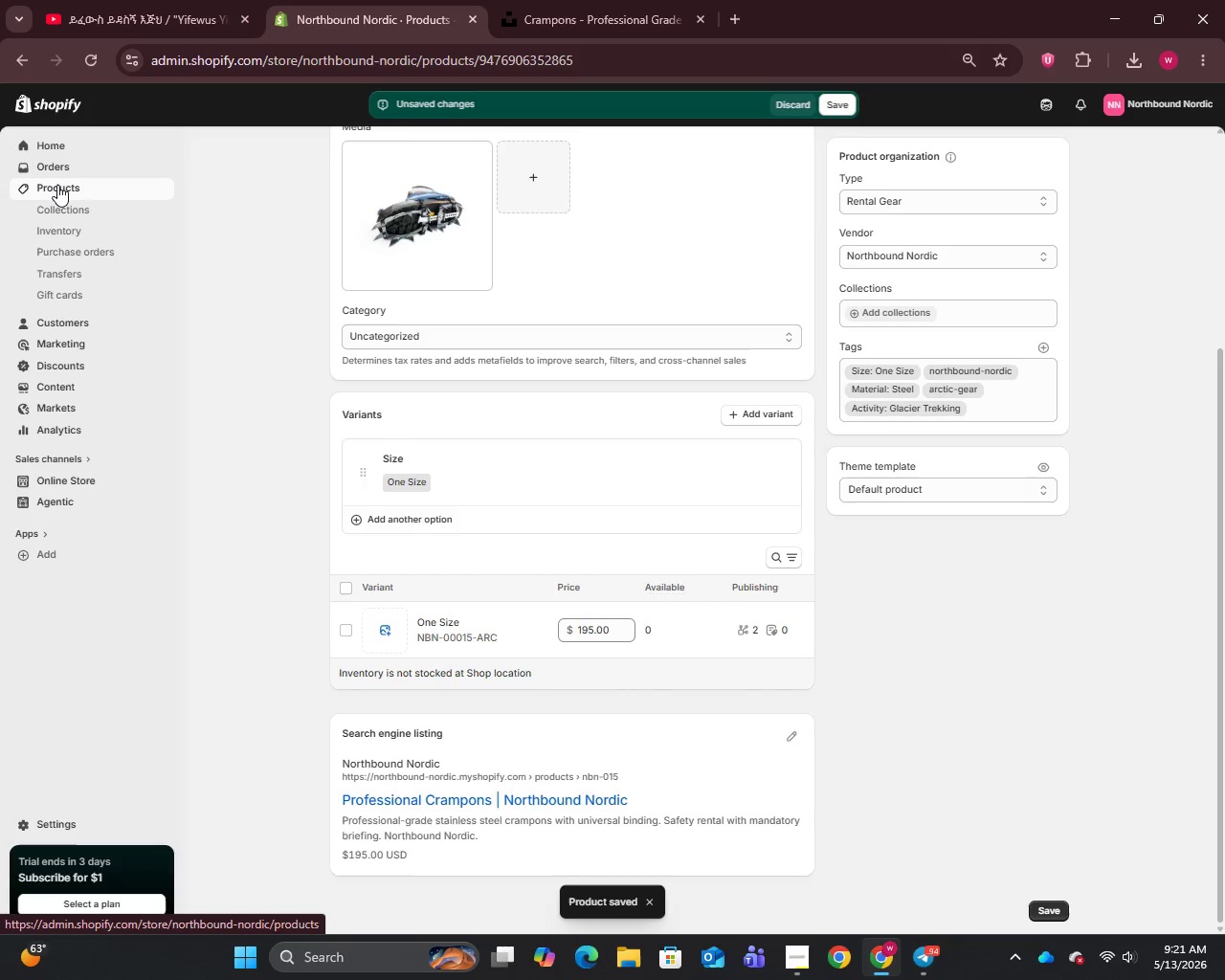 
left_click([57, 185])
 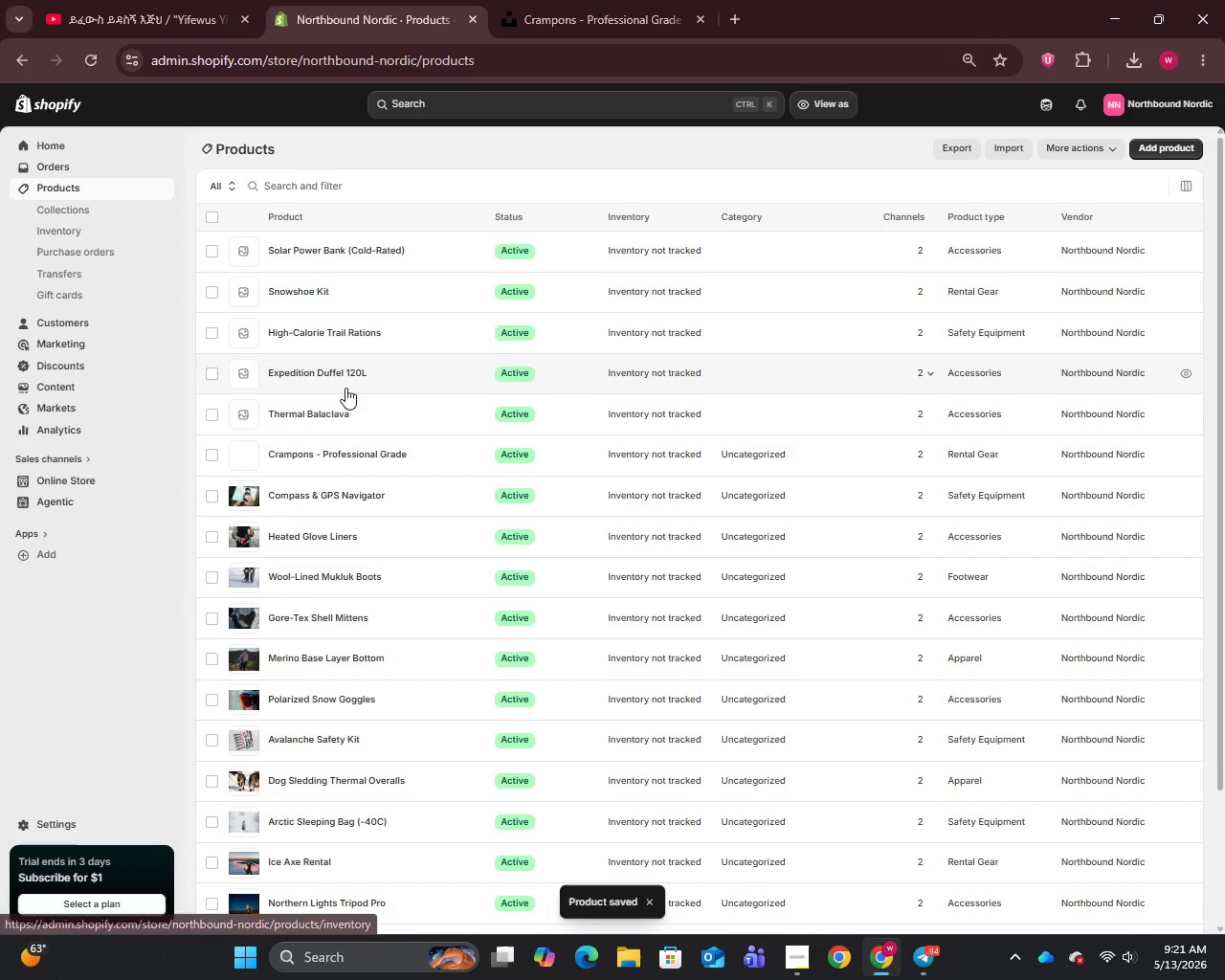 
left_click([310, 411])
 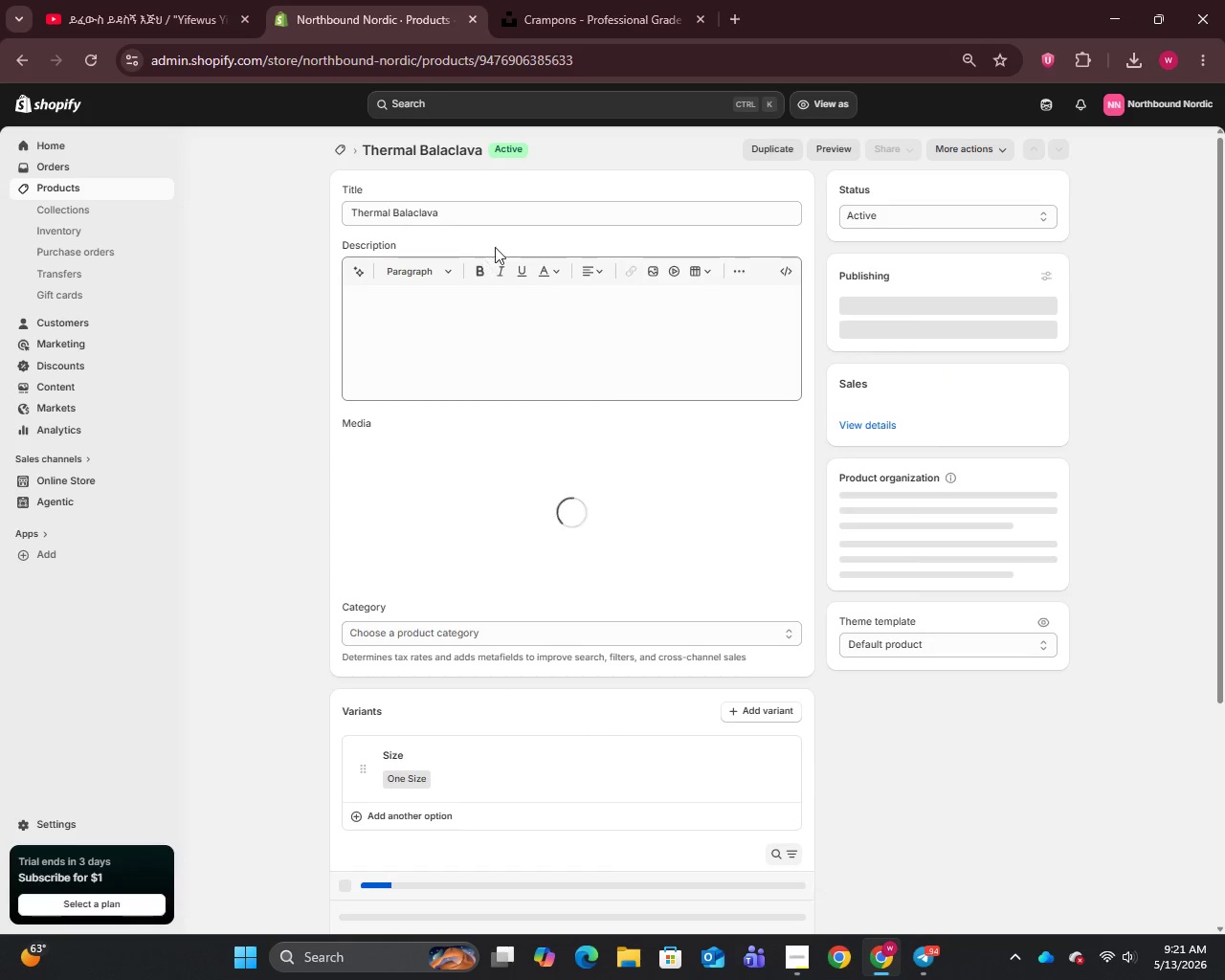 
left_click([492, 212])
 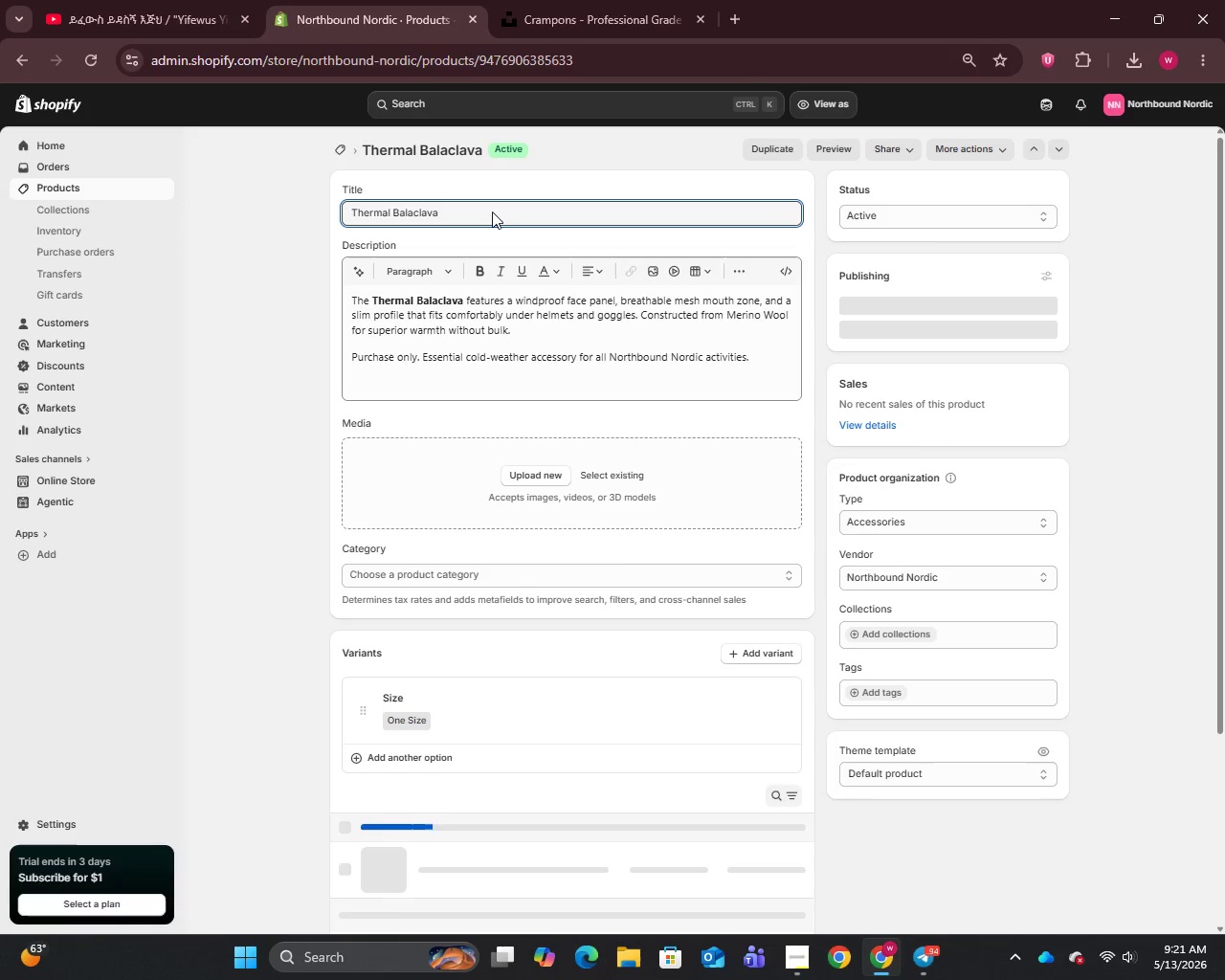 
key(Control+ControlLeft)
 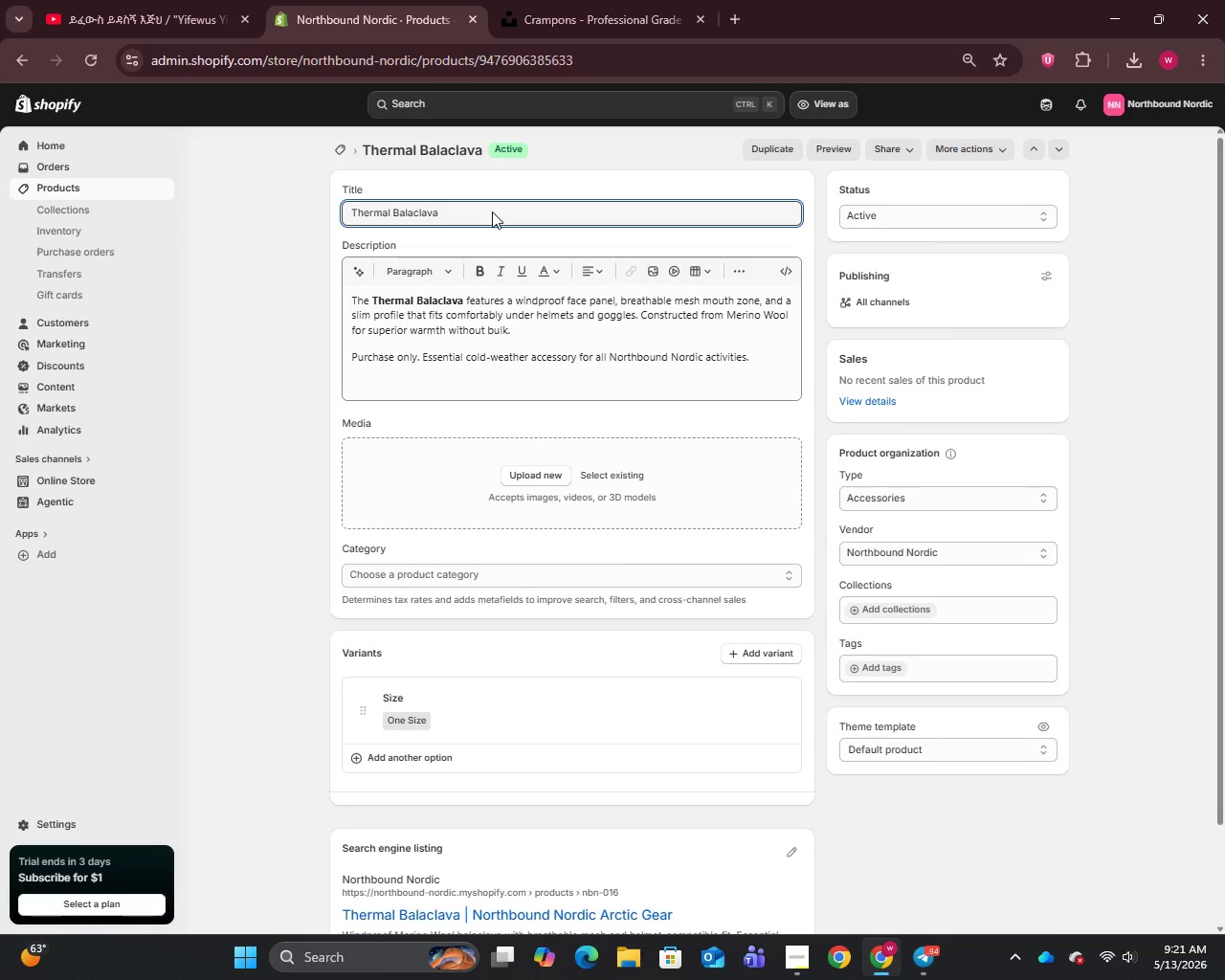 
key(Control+A)
 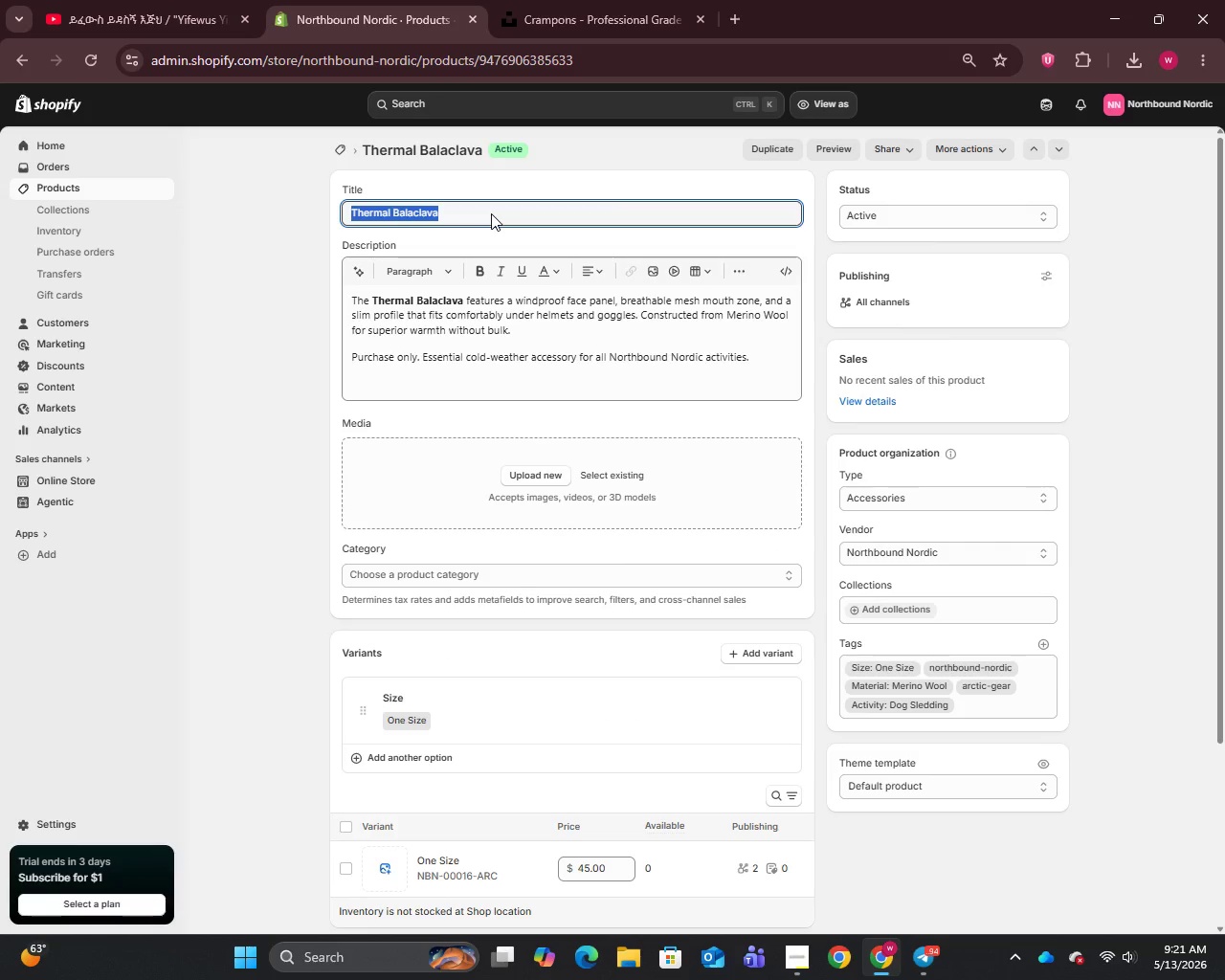 
key(Control+C)
 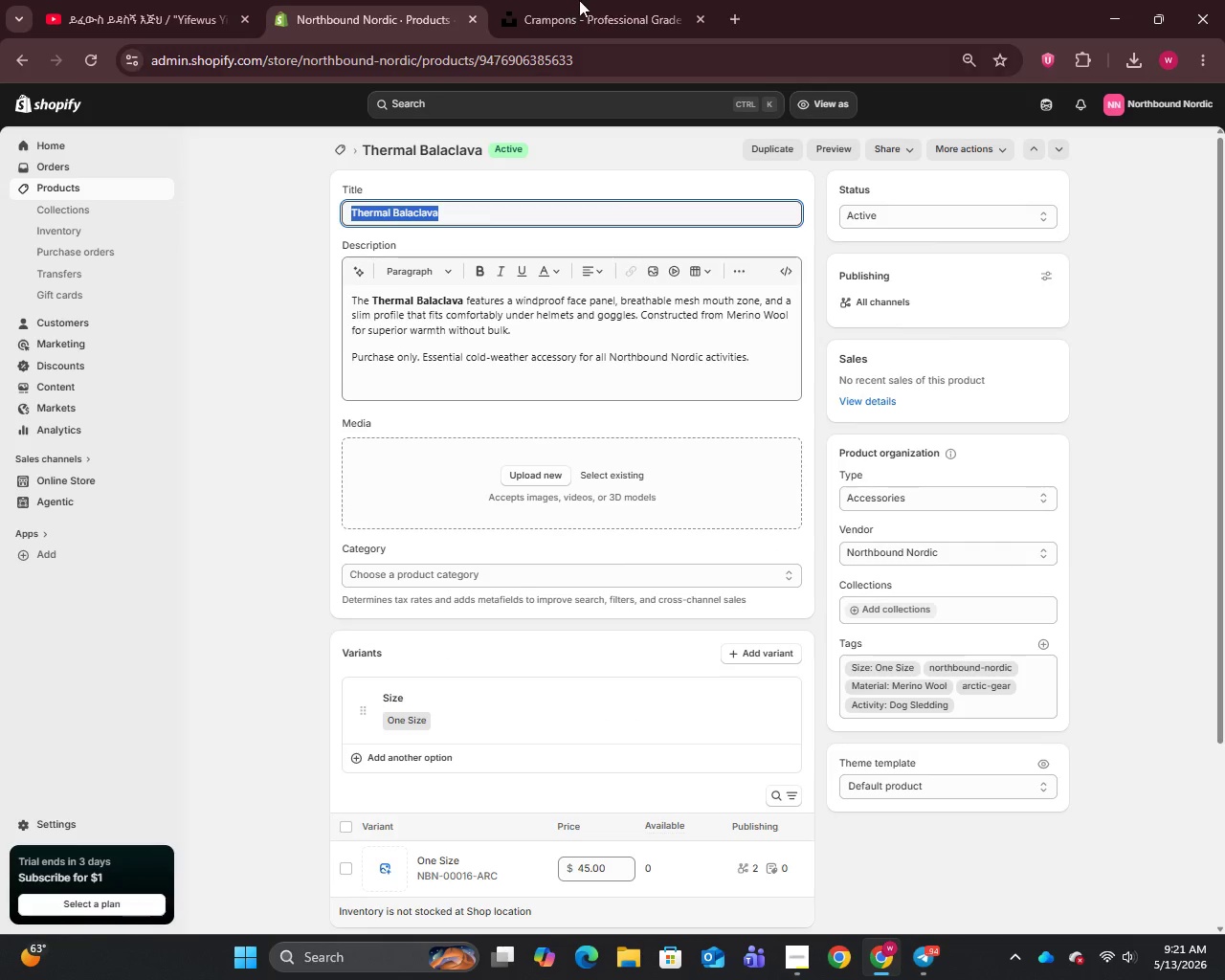 
left_click_drag(start_coordinate=[581, 0], to_coordinate=[579, 10])
 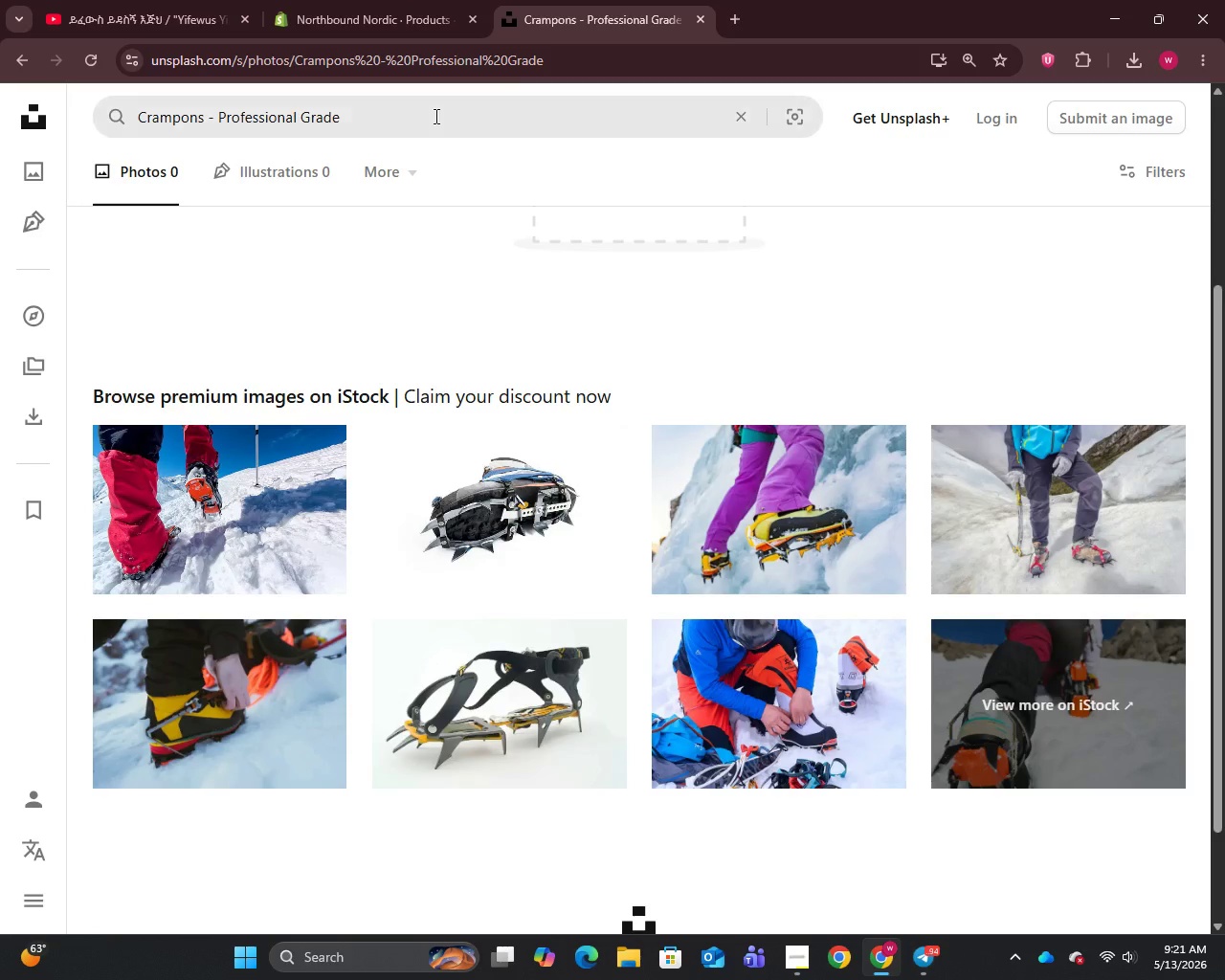 
double_click([434, 116])
 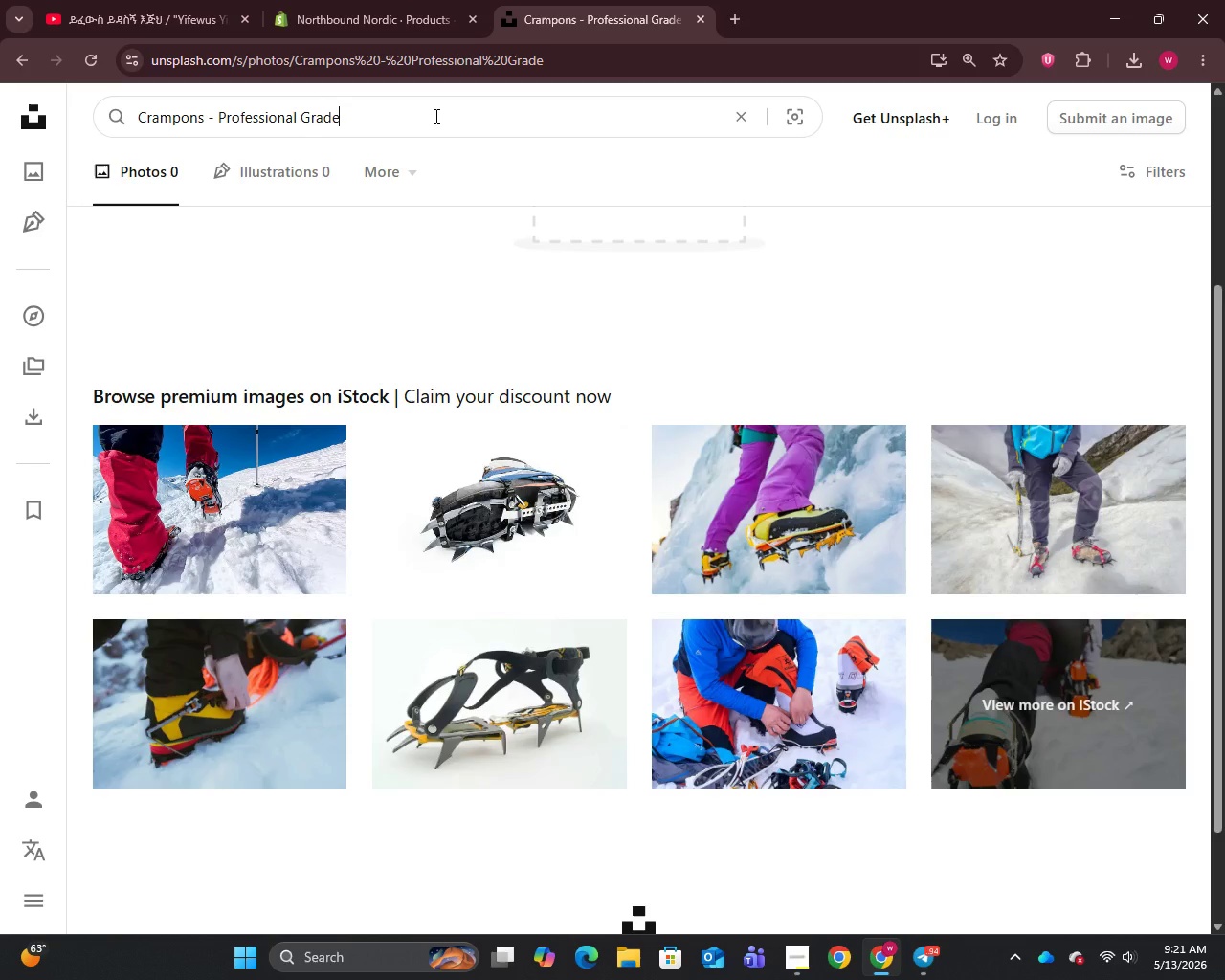 
key(Control+A)
 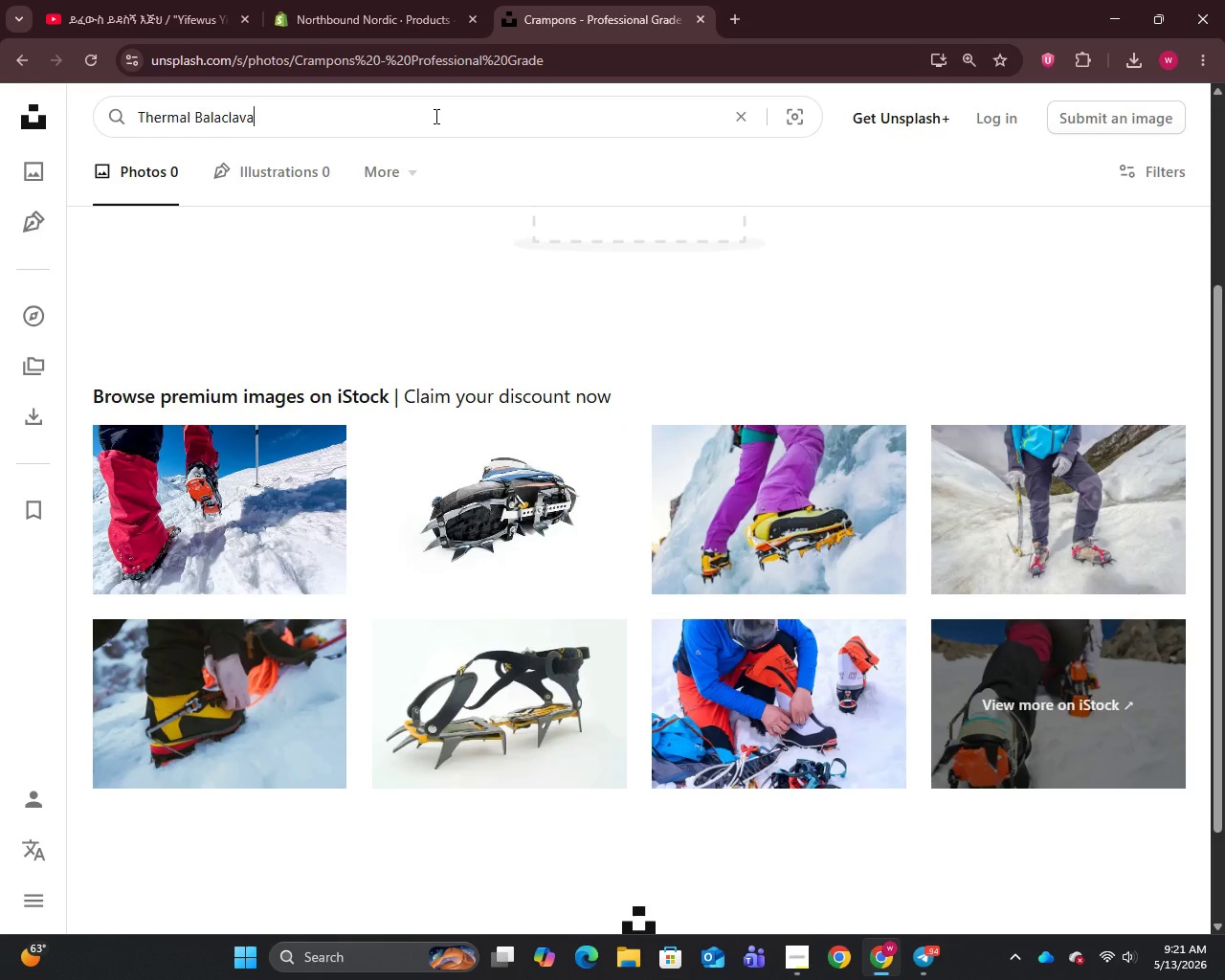 
key(Control+V)
 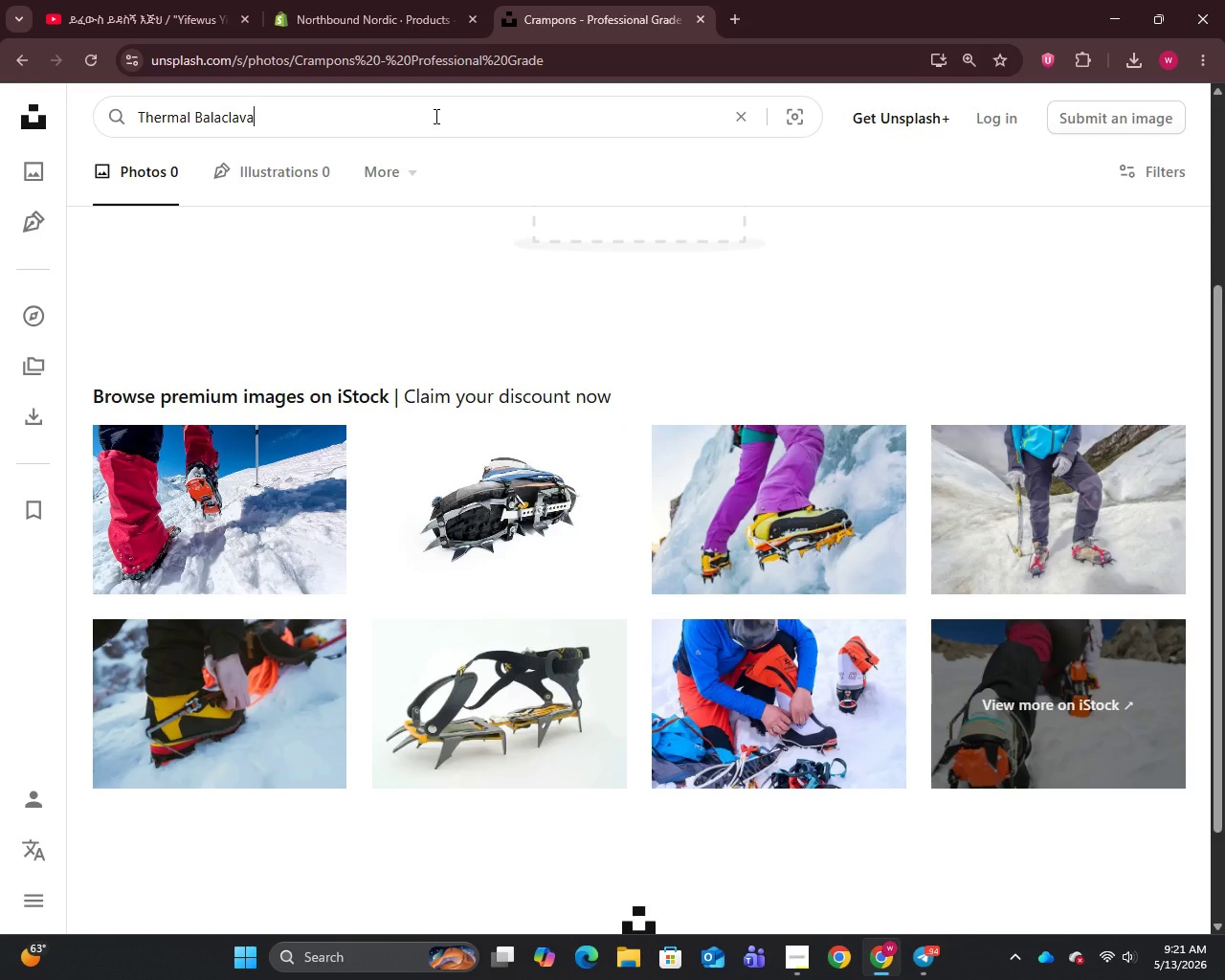 
key(Enter)
 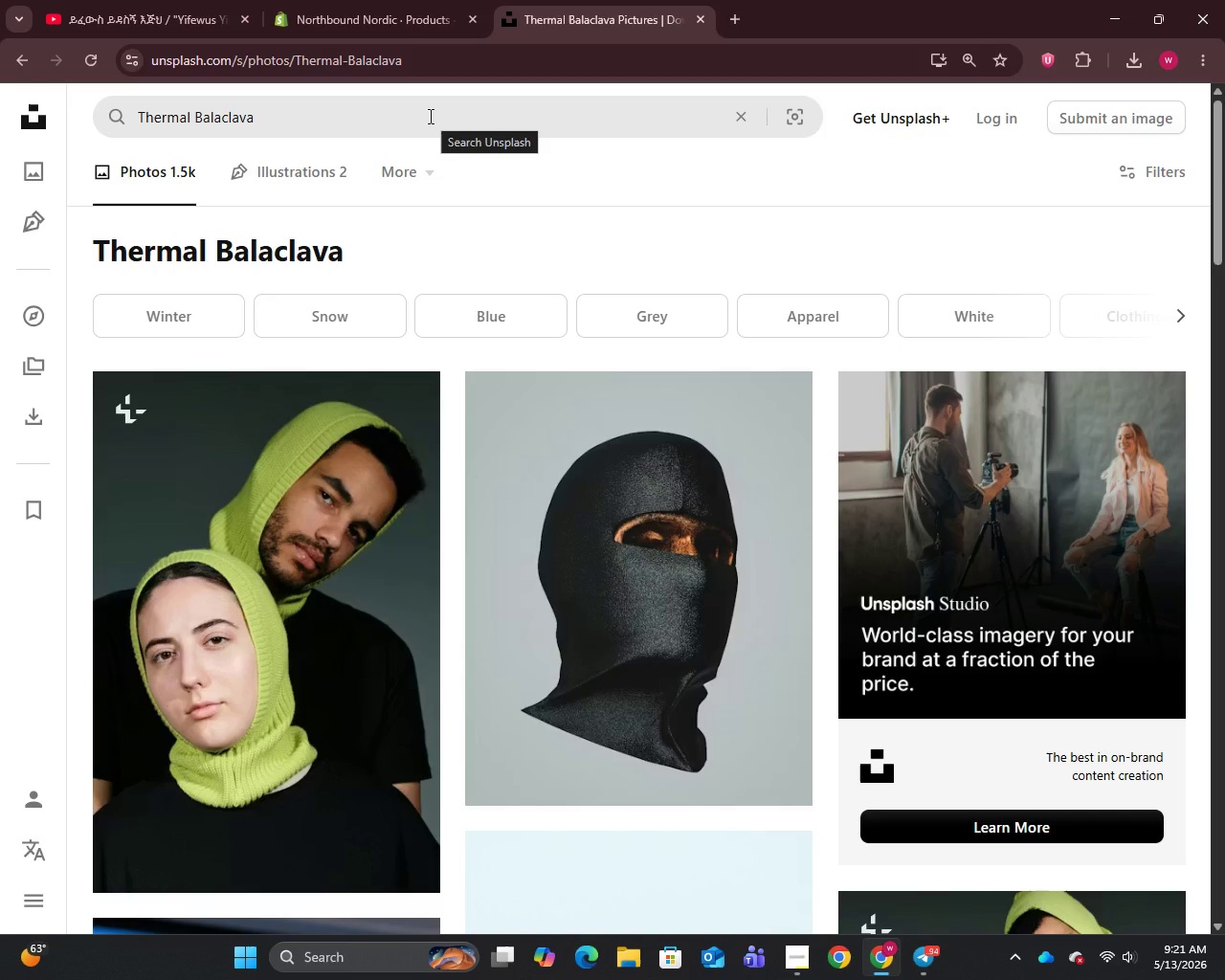 
wait(8.69)
 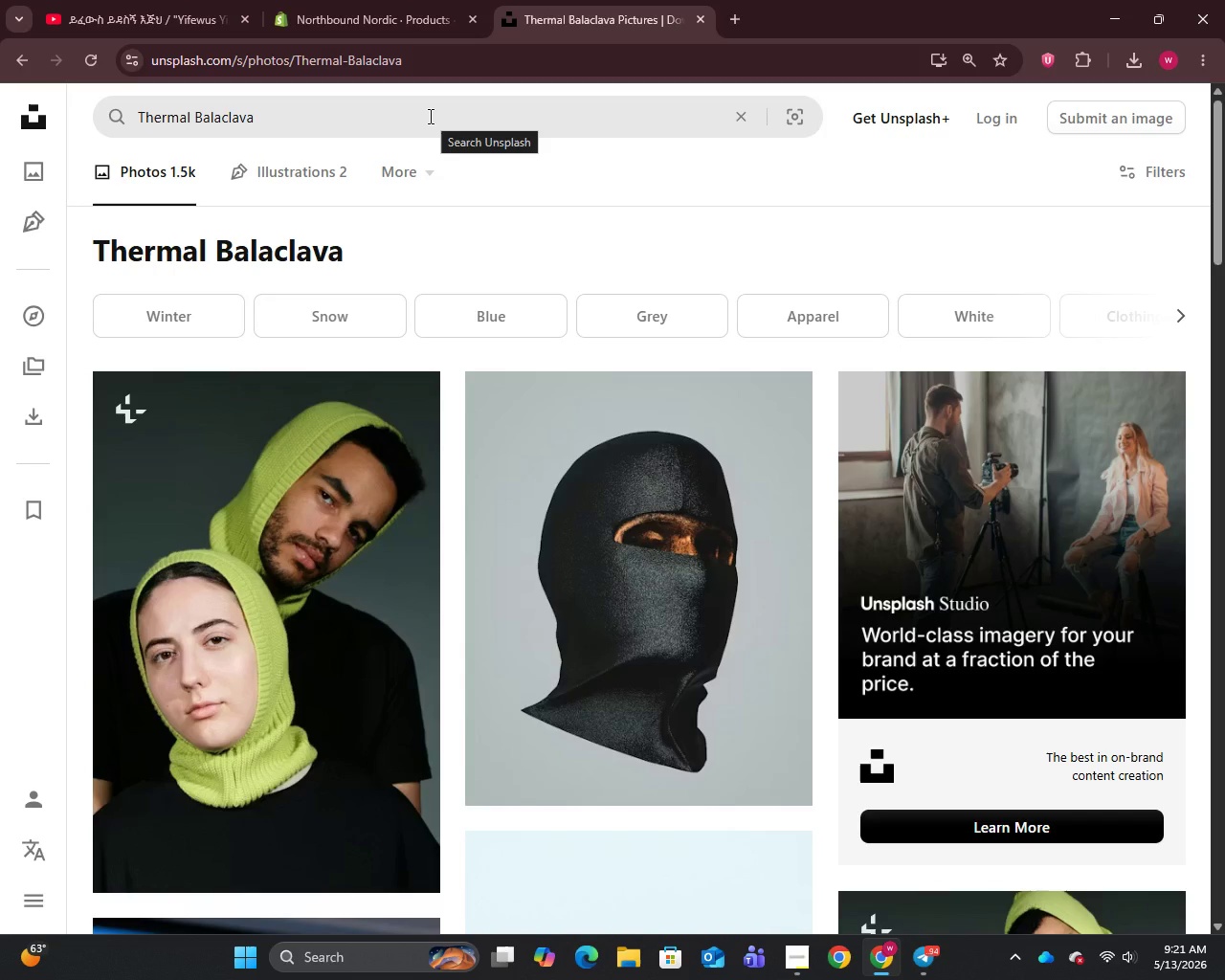 
scroll: coordinate [442, 398], scroll_direction: down, amount: 5.0
 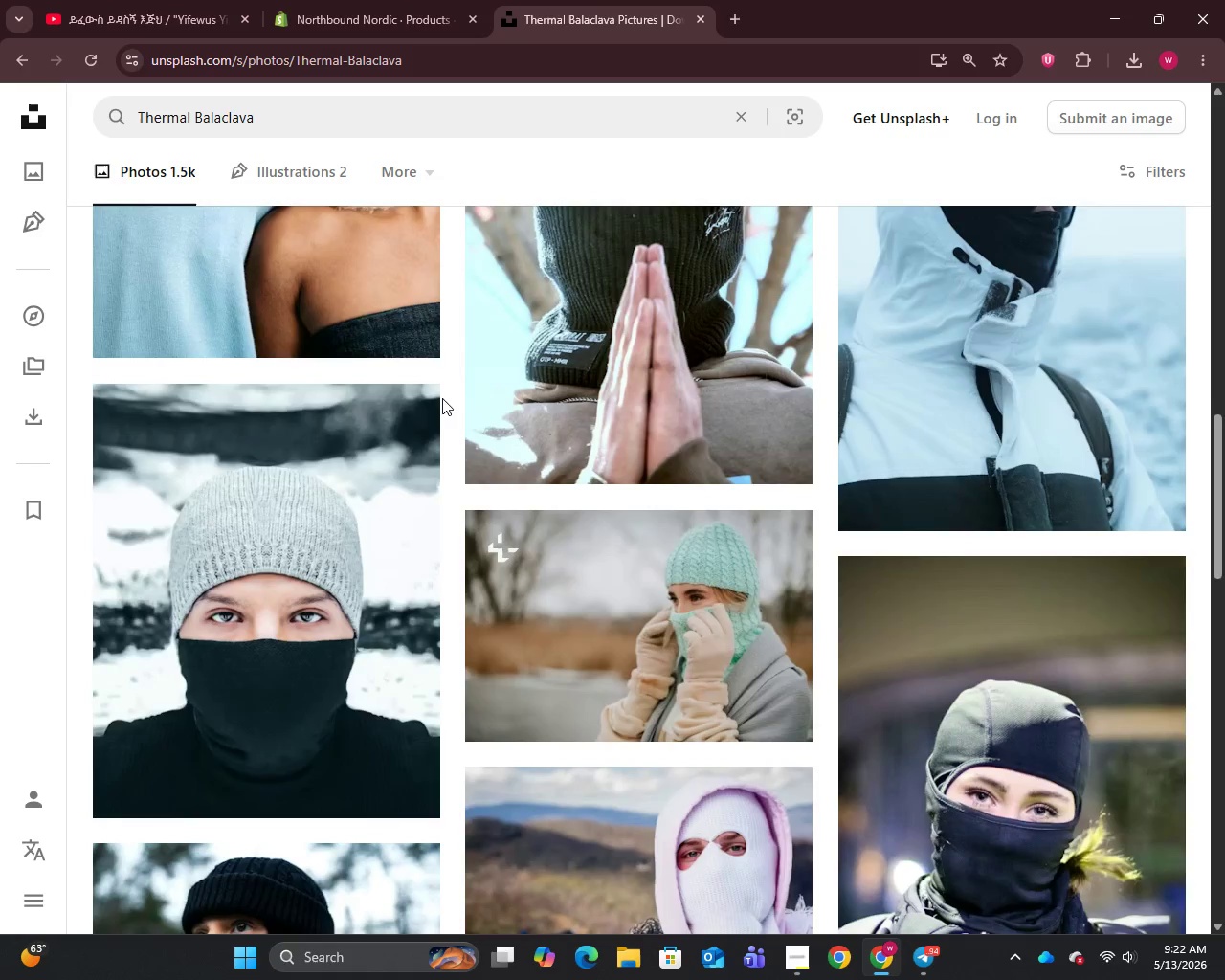 
right_click([634, 427])
 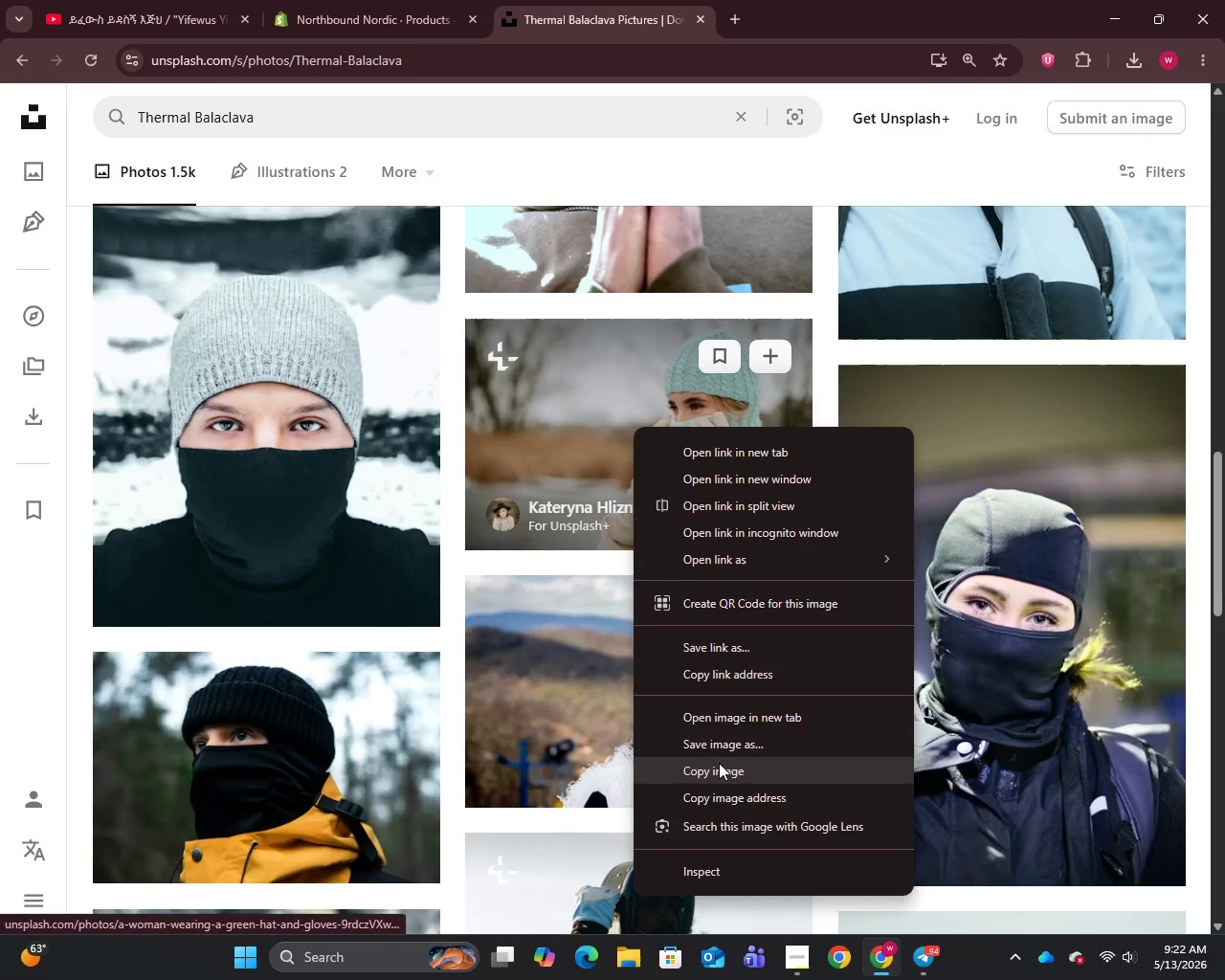 
left_click_drag(start_coordinate=[719, 770], to_coordinate=[715, 750])
 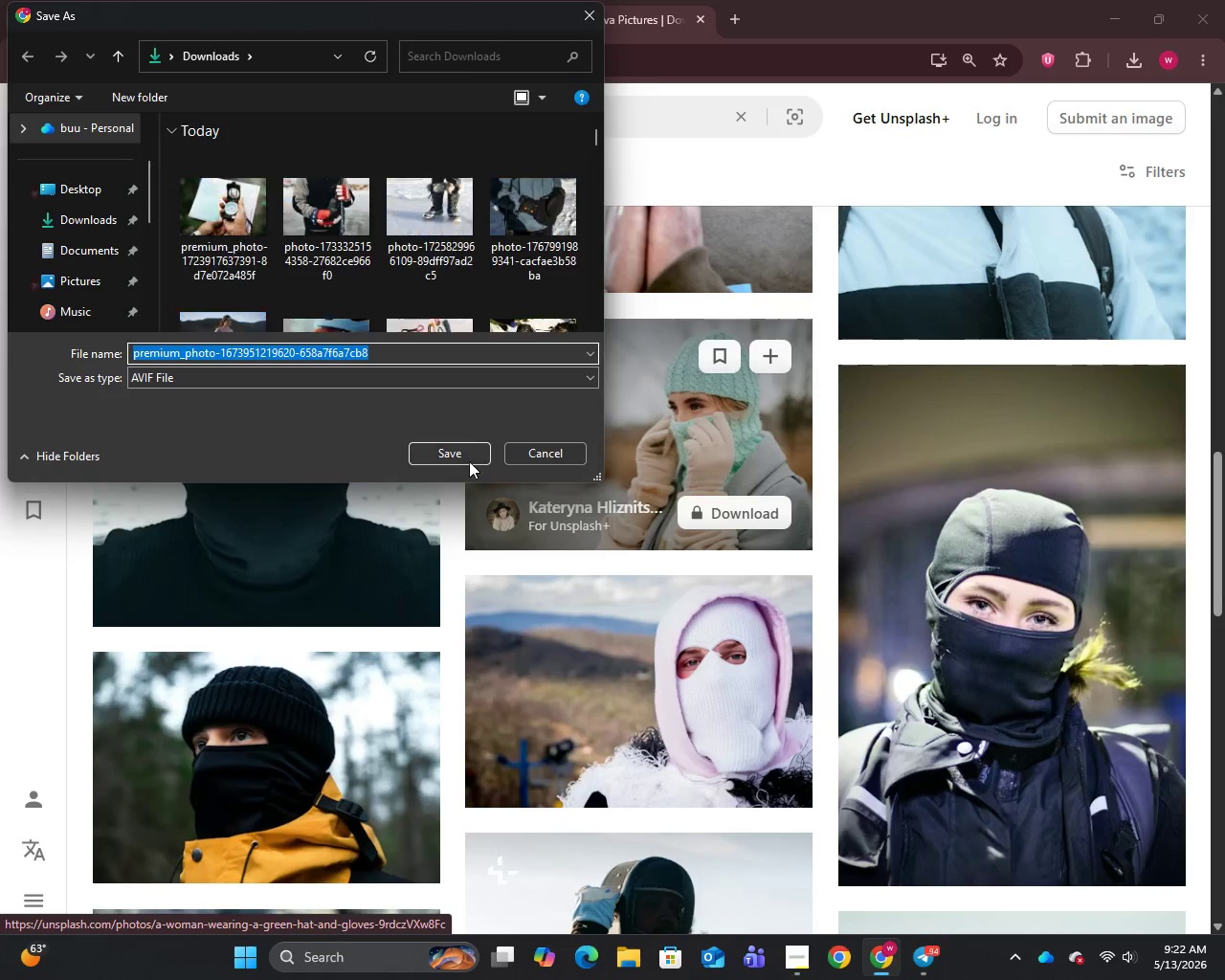 
left_click([464, 449])
 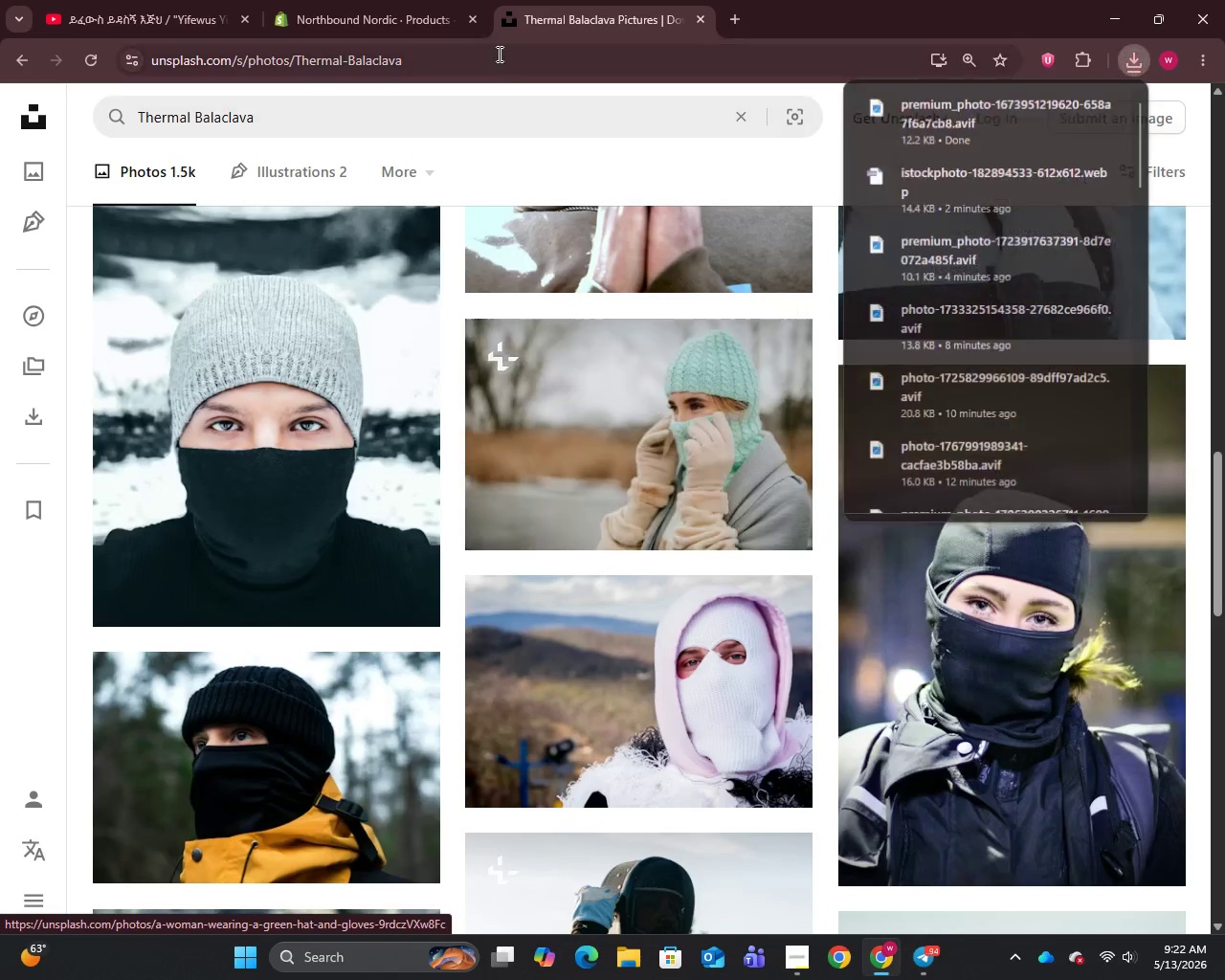 
left_click([382, 0])
 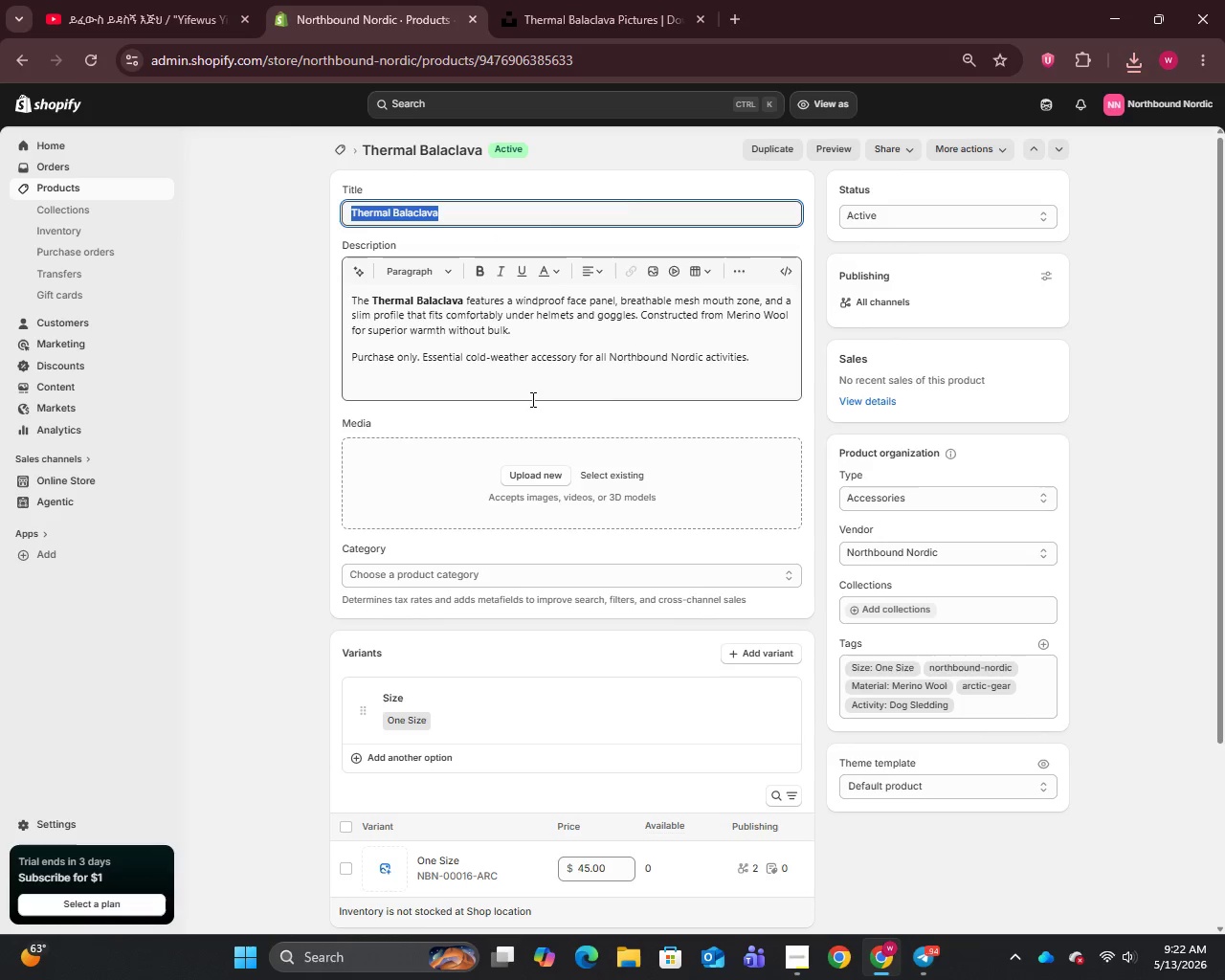 
left_click([536, 486])
 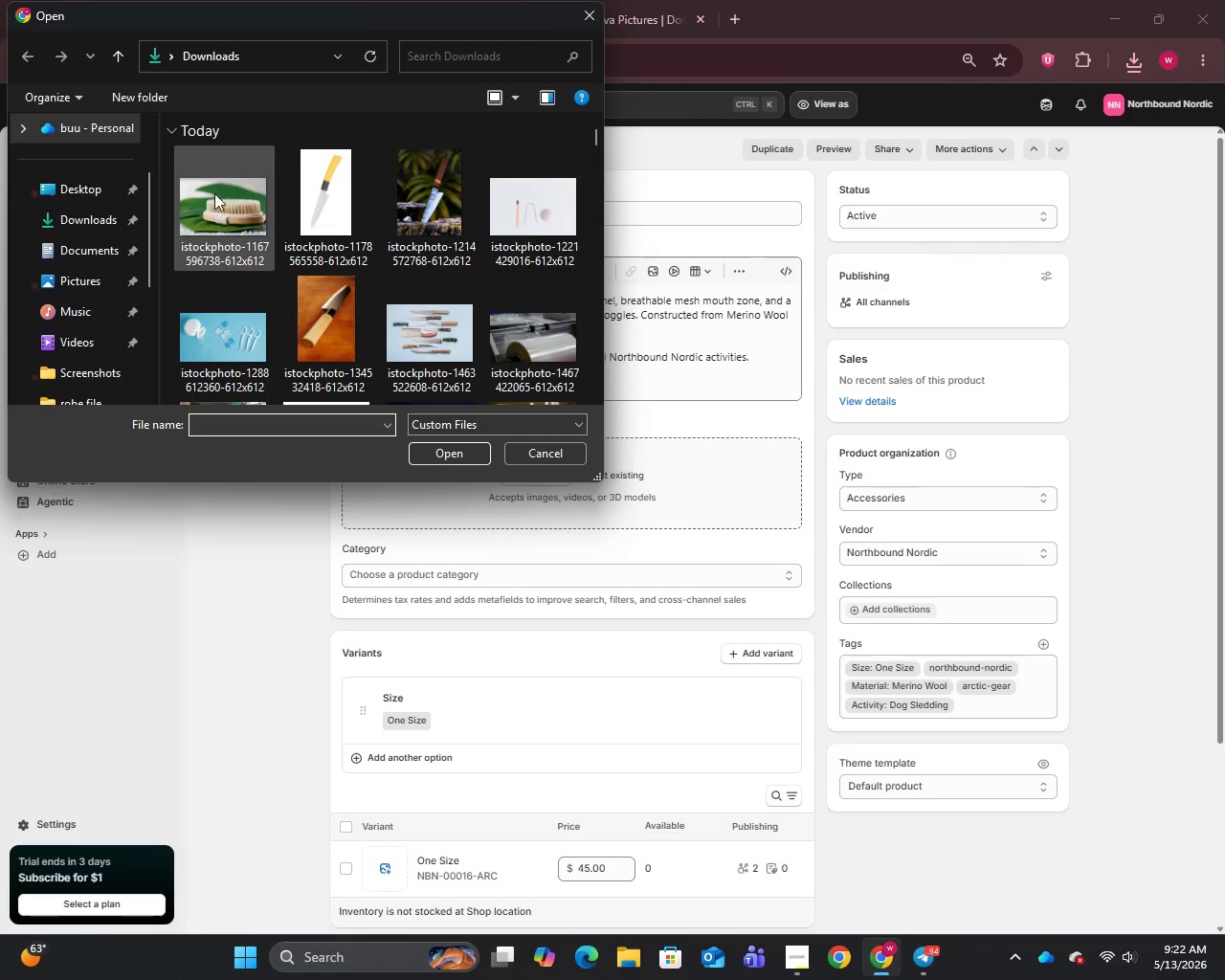 
left_click([224, 174])
 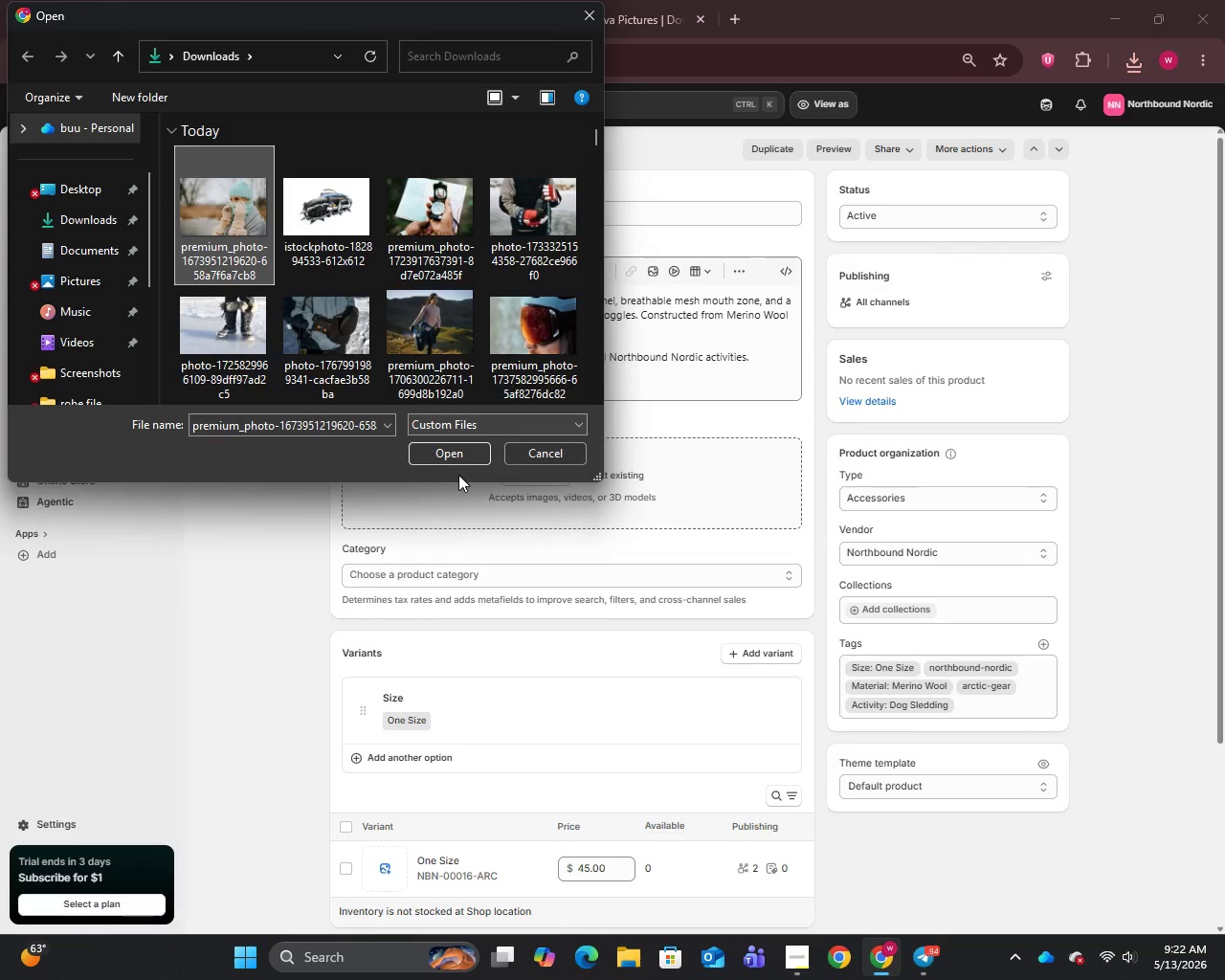 
left_click([444, 457])
 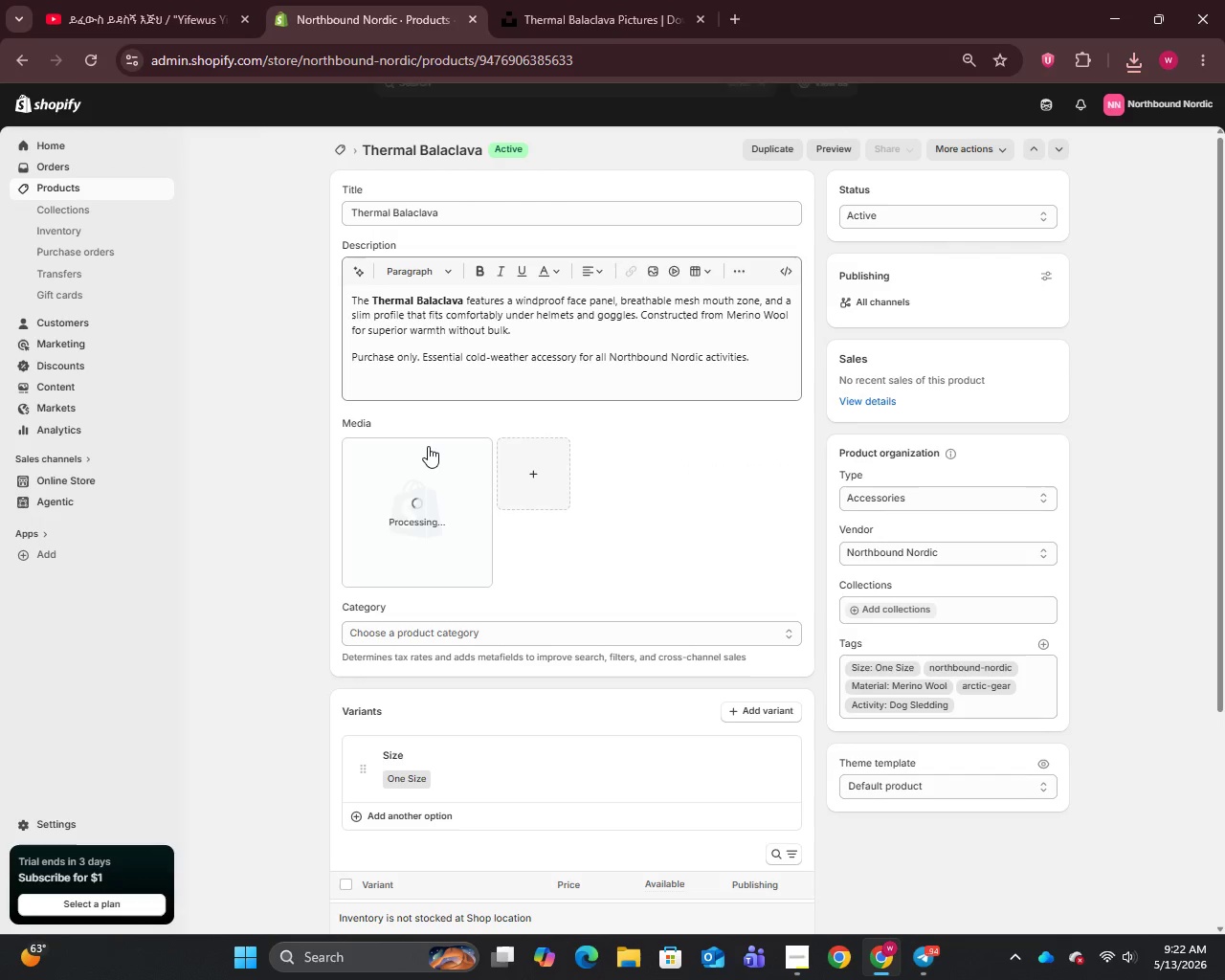 
wait(8.02)
 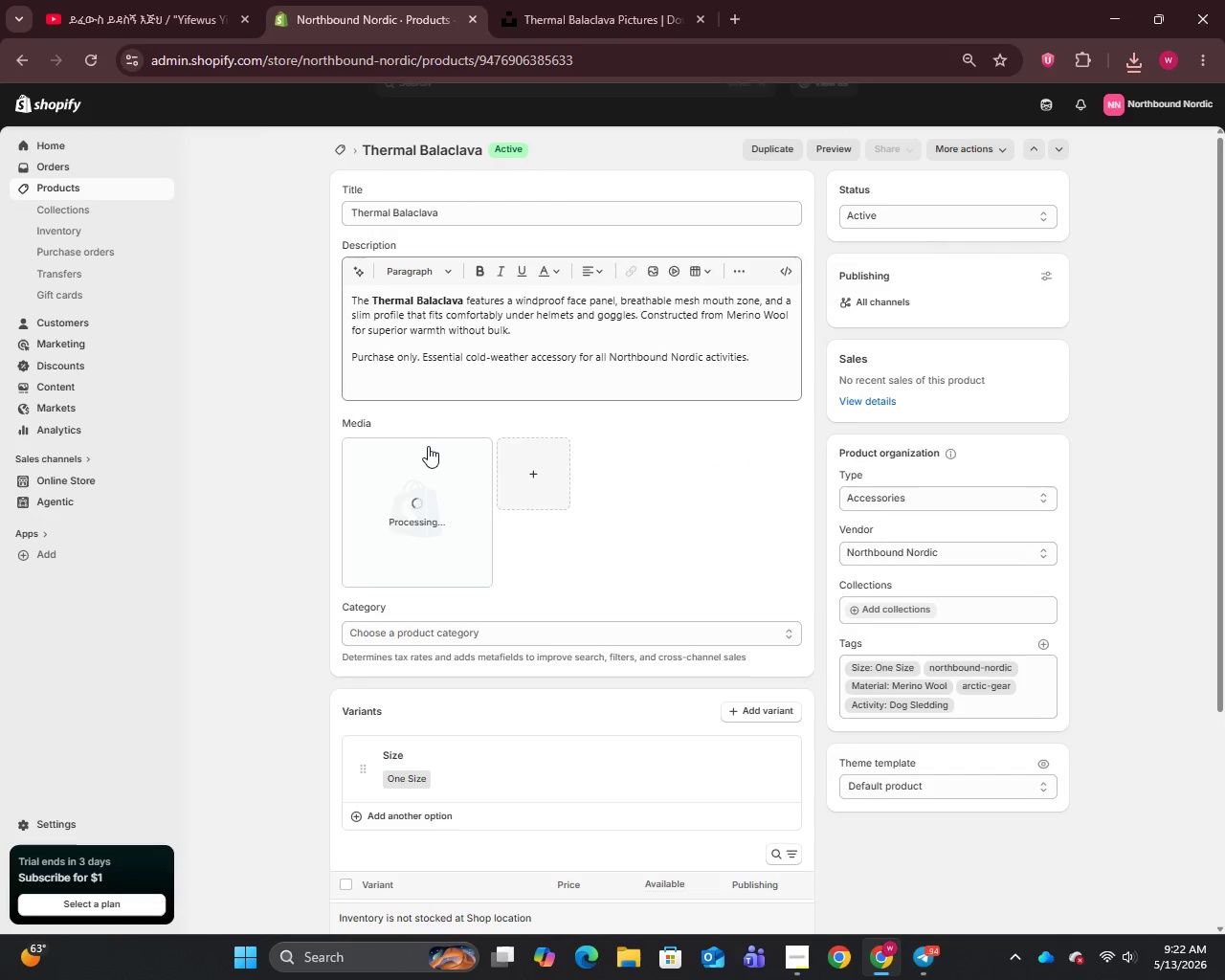 
left_click([422, 511])
 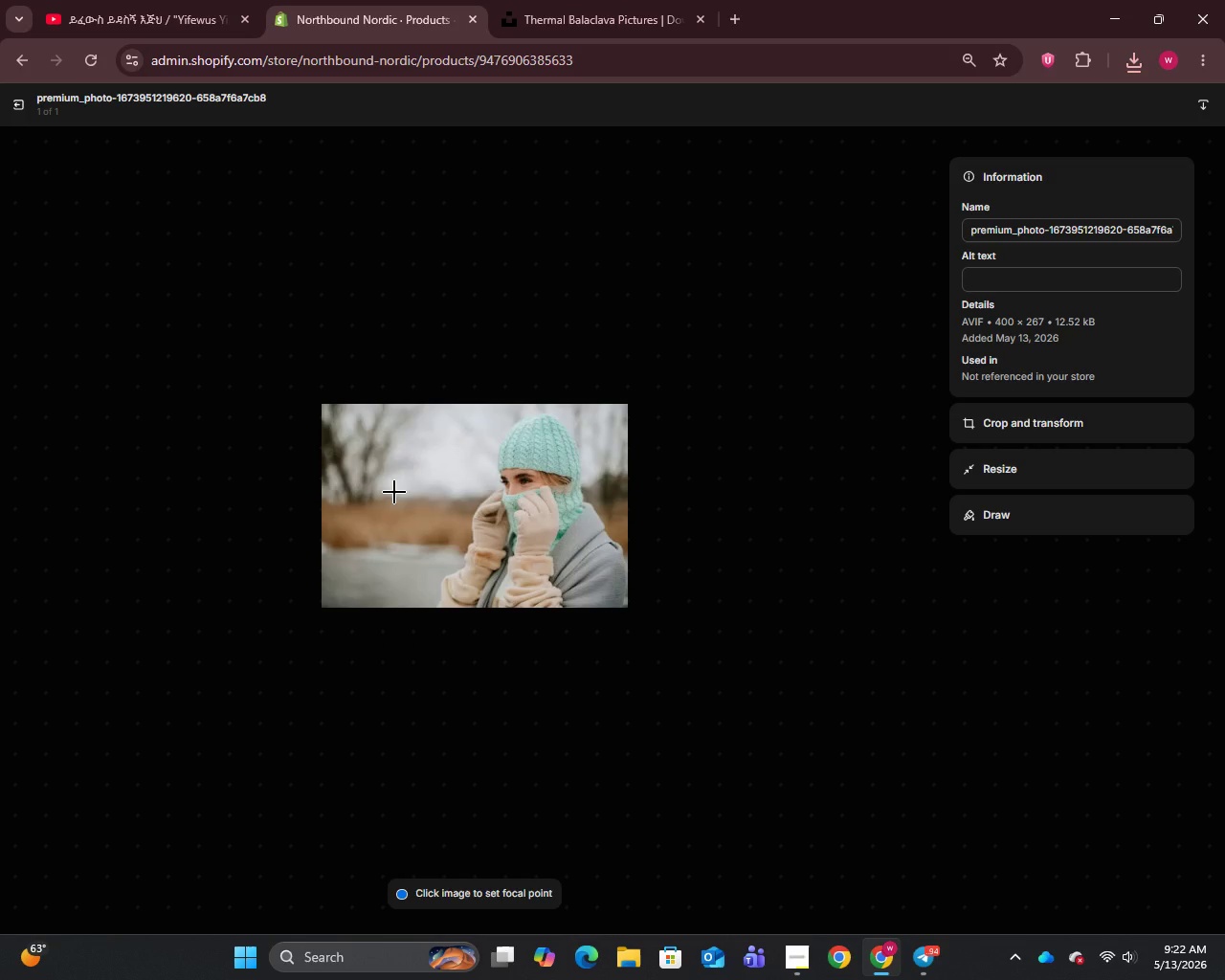 
wait(13.8)
 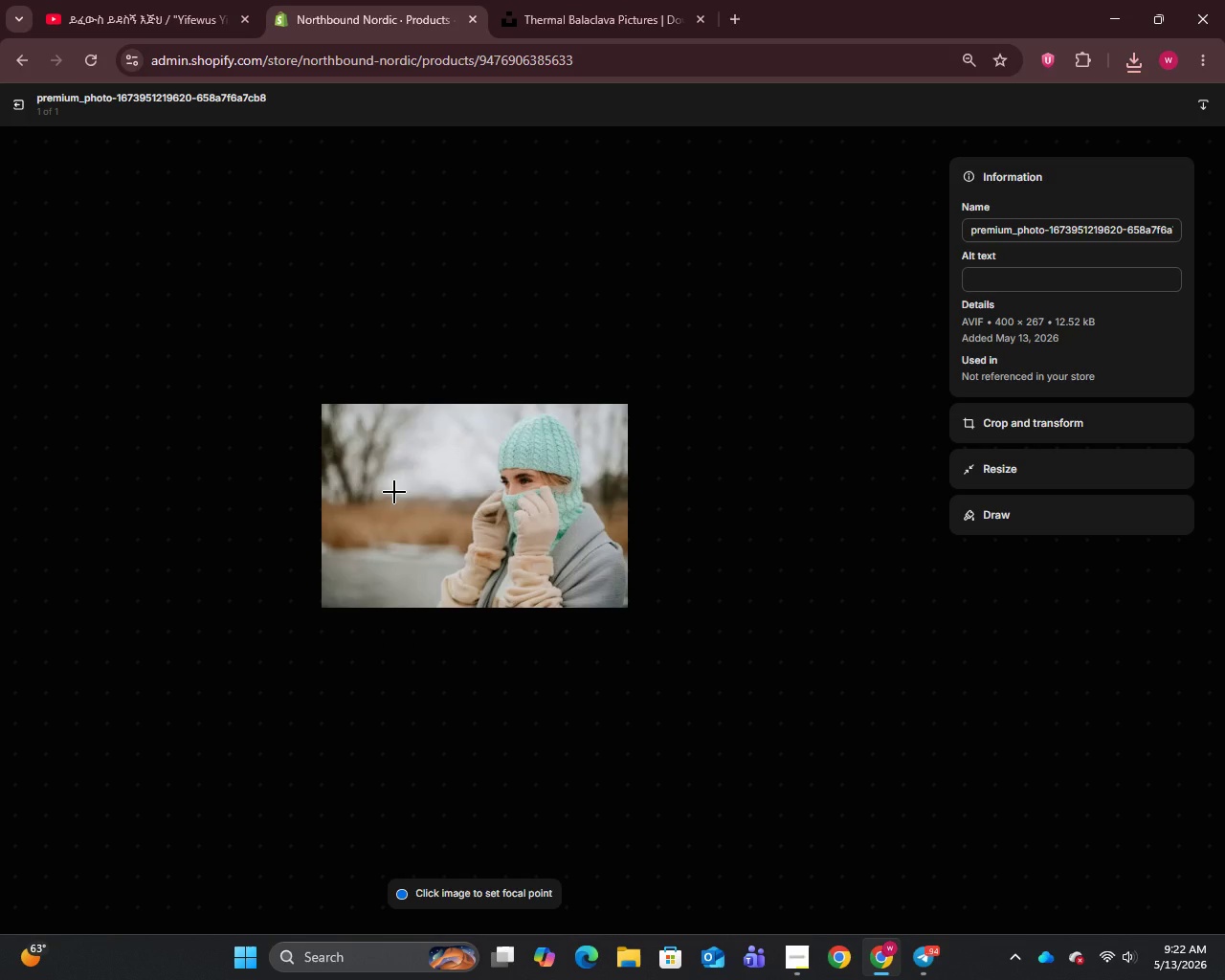 
left_click([995, 237])
 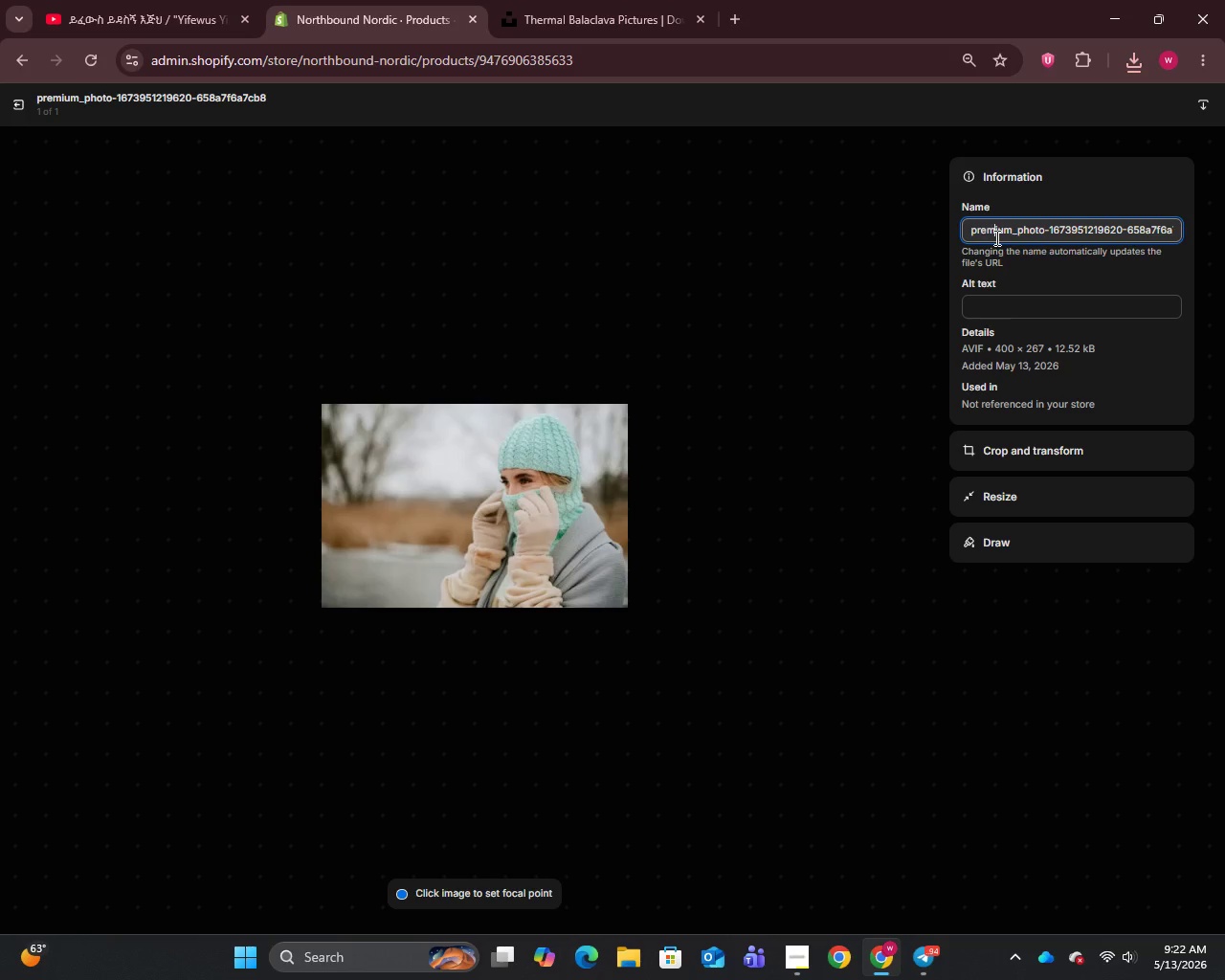 
key(Control+A)
 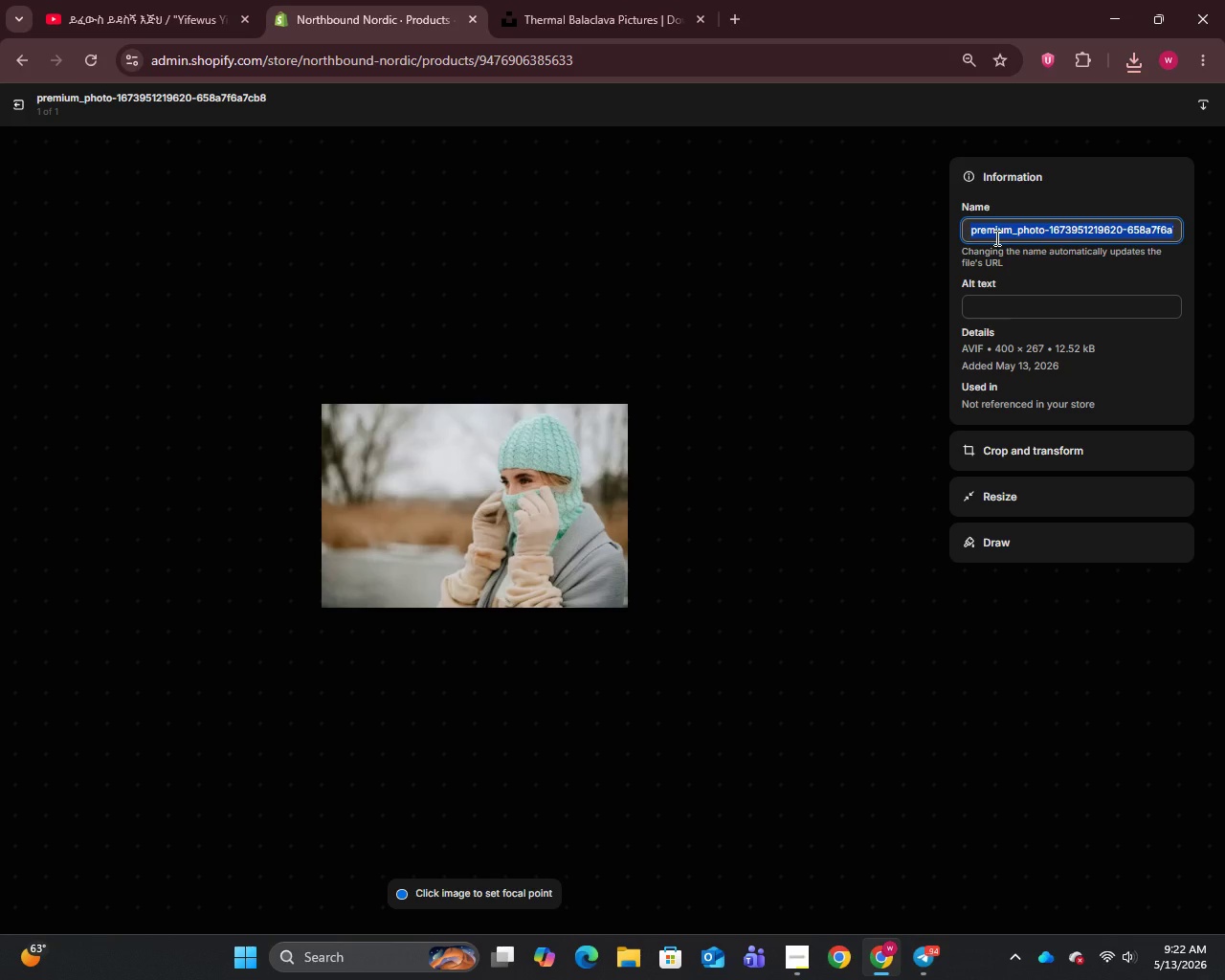 
key(Control+V)
 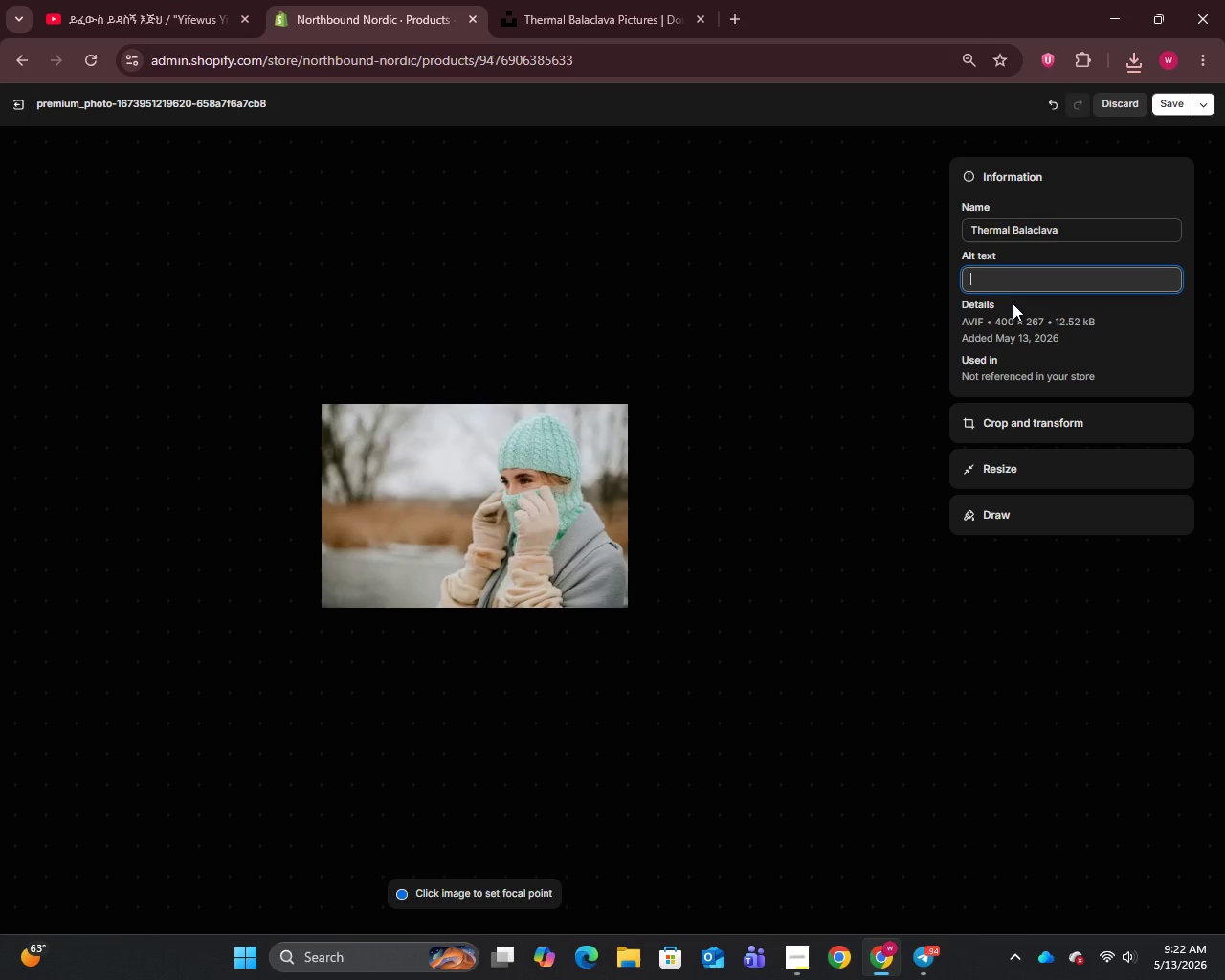 
type(There)
key(Backspace)
type(mal Balaclava in Merino Wool with windo)
key(Backspace)
type(proof face panel - Helmet-compatible Art)
key(Backspace)
type(ctic headwear)
 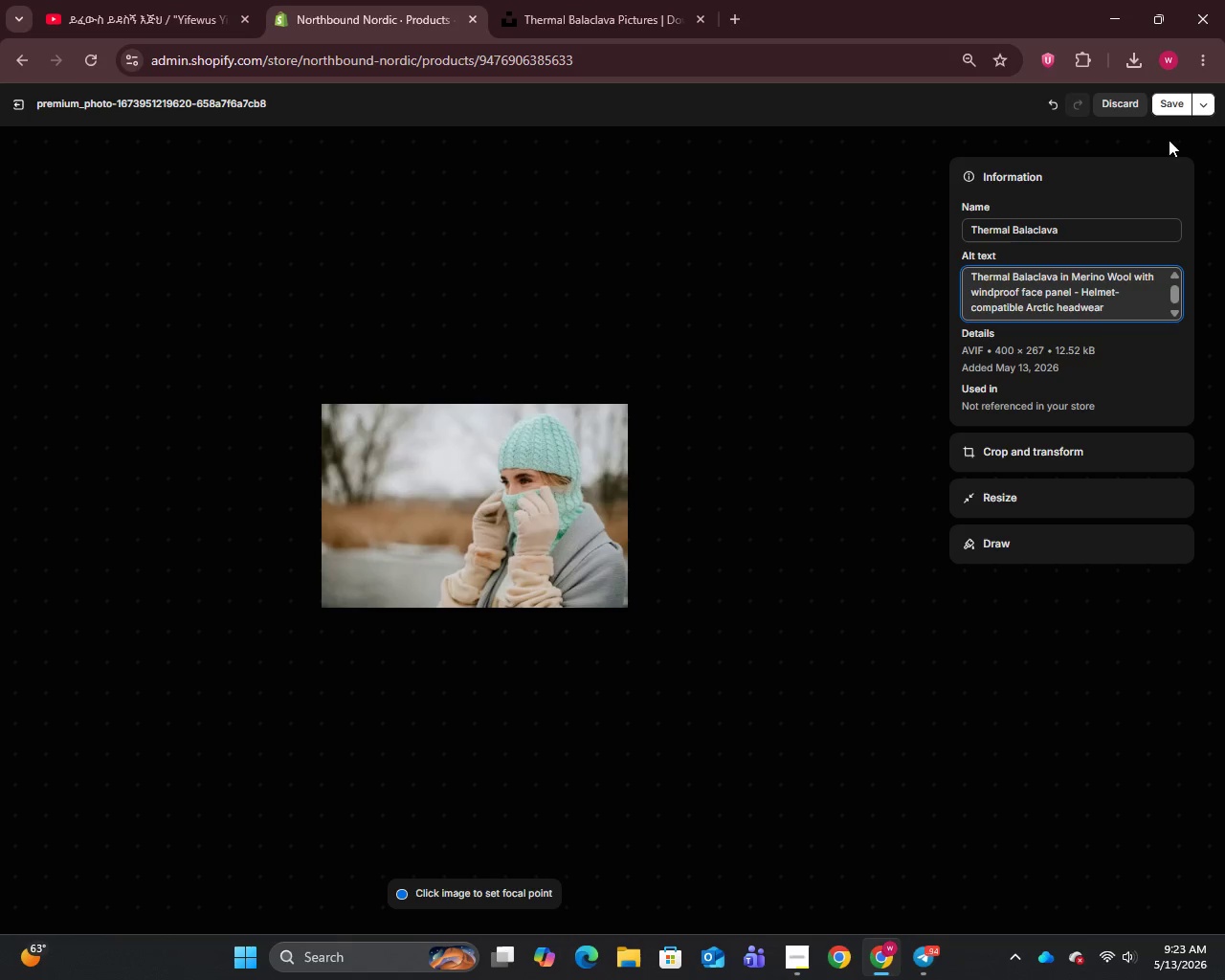 
left_click([1162, 116])
 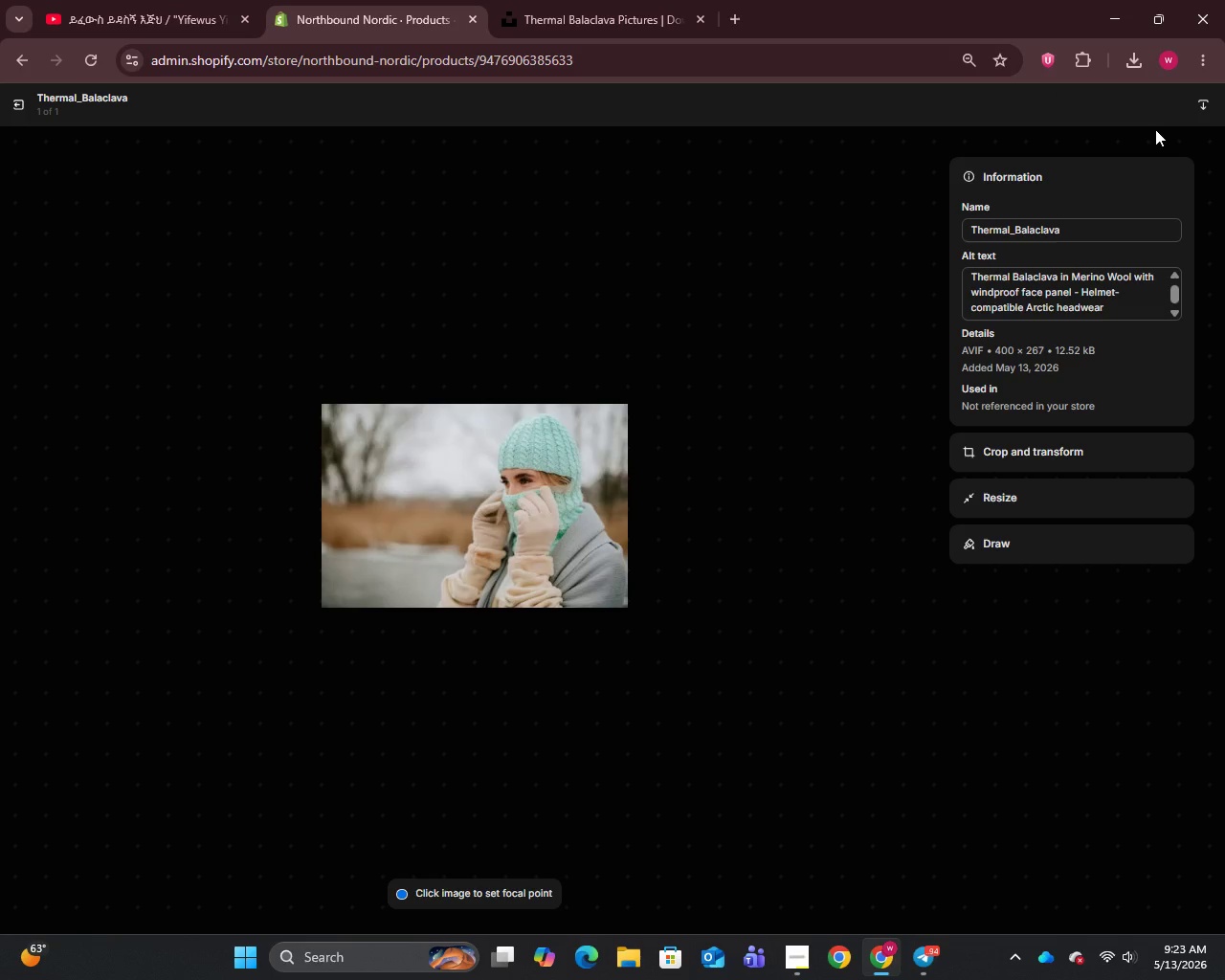 
wait(8.45)
 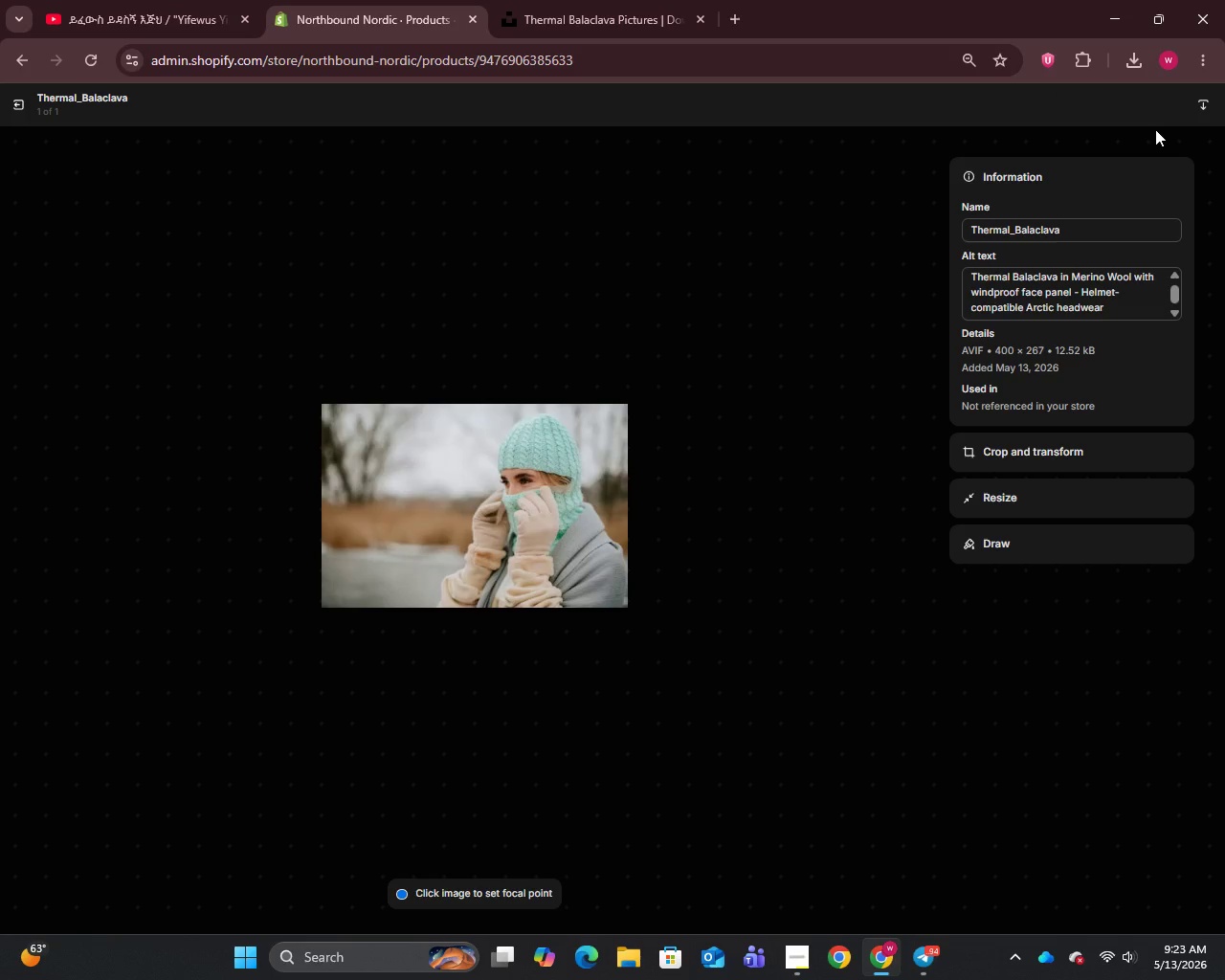 
left_click([12, 102])
 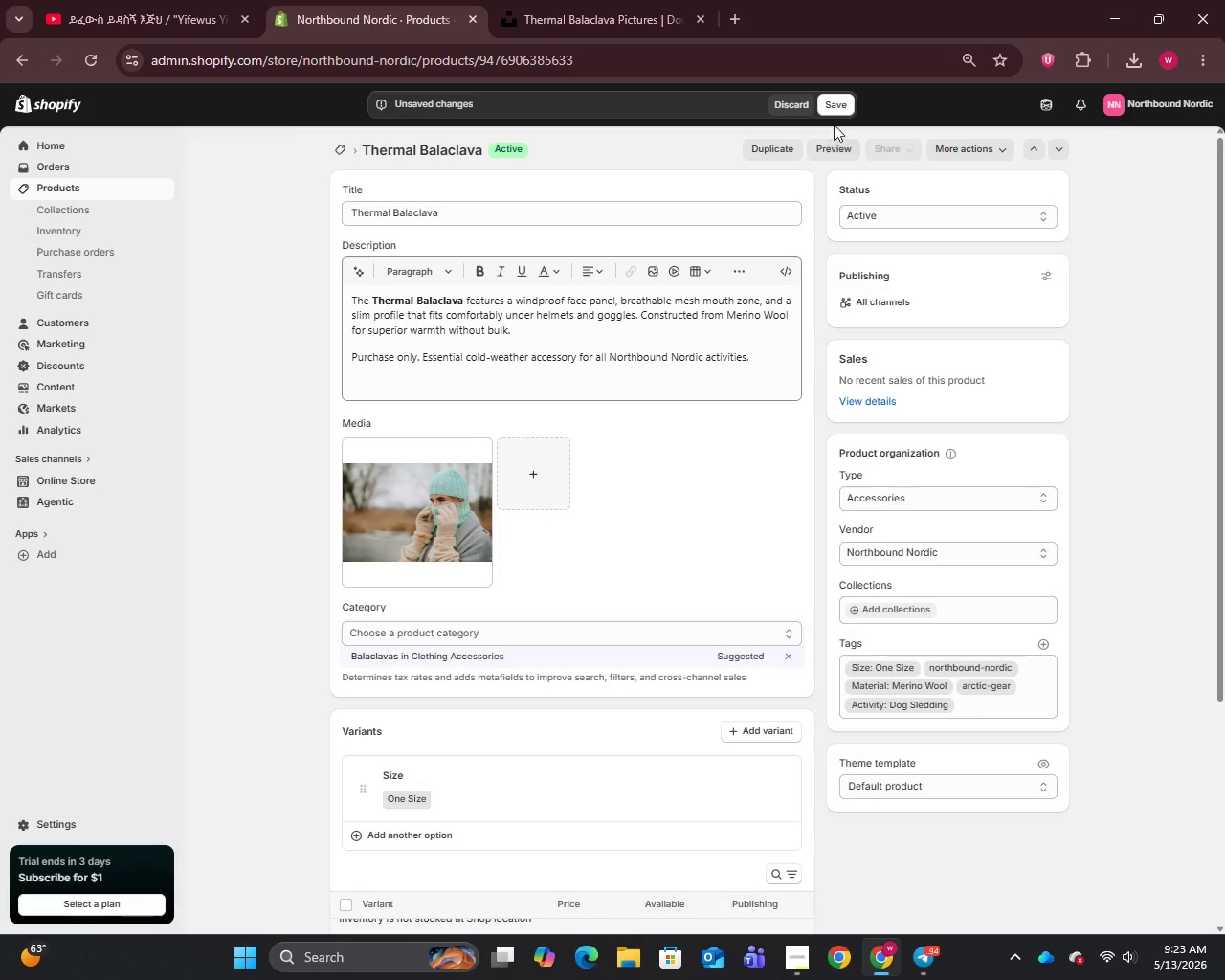 
left_click([842, 111])
 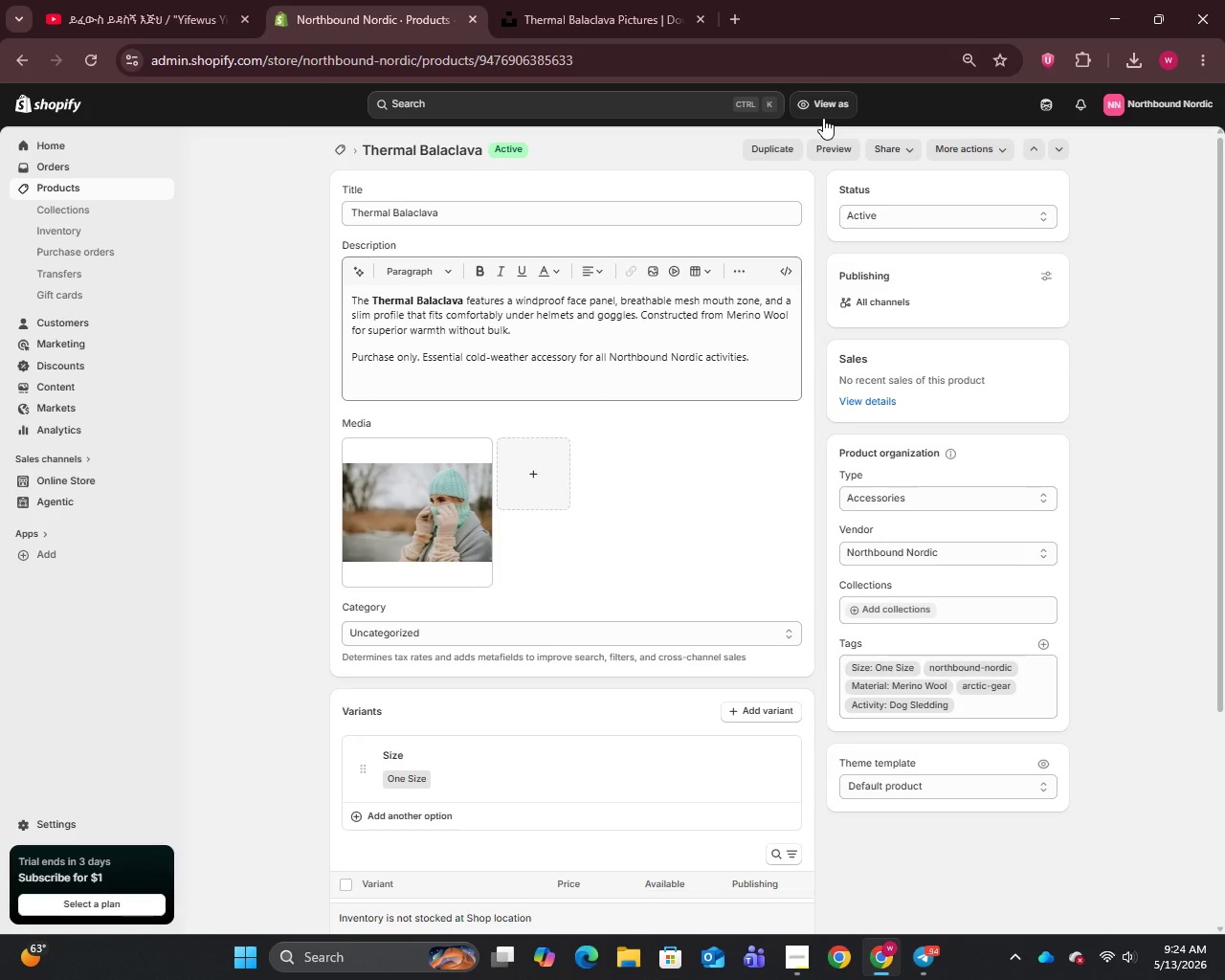 
wait(46.25)
 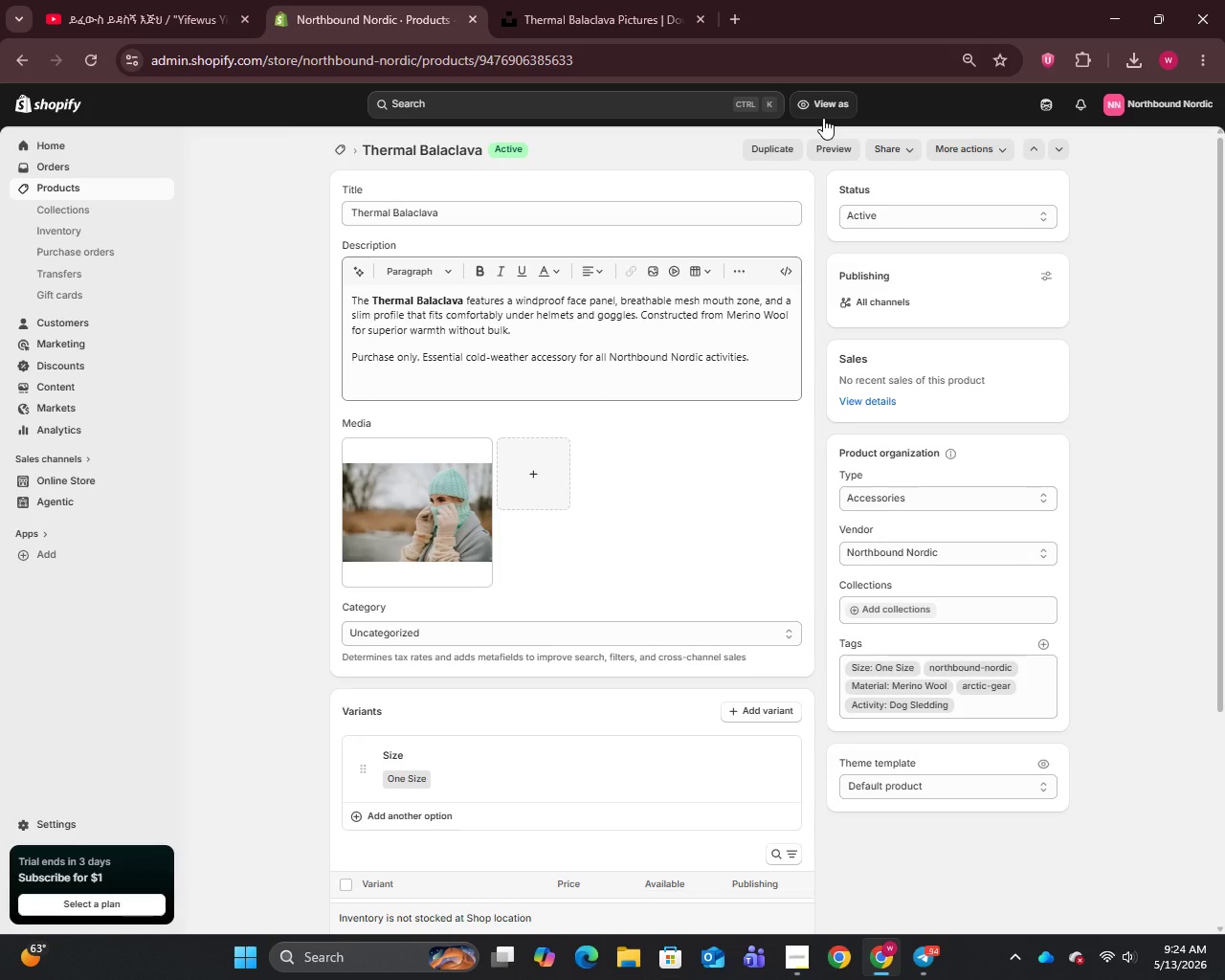 
left_click([55, 189])
 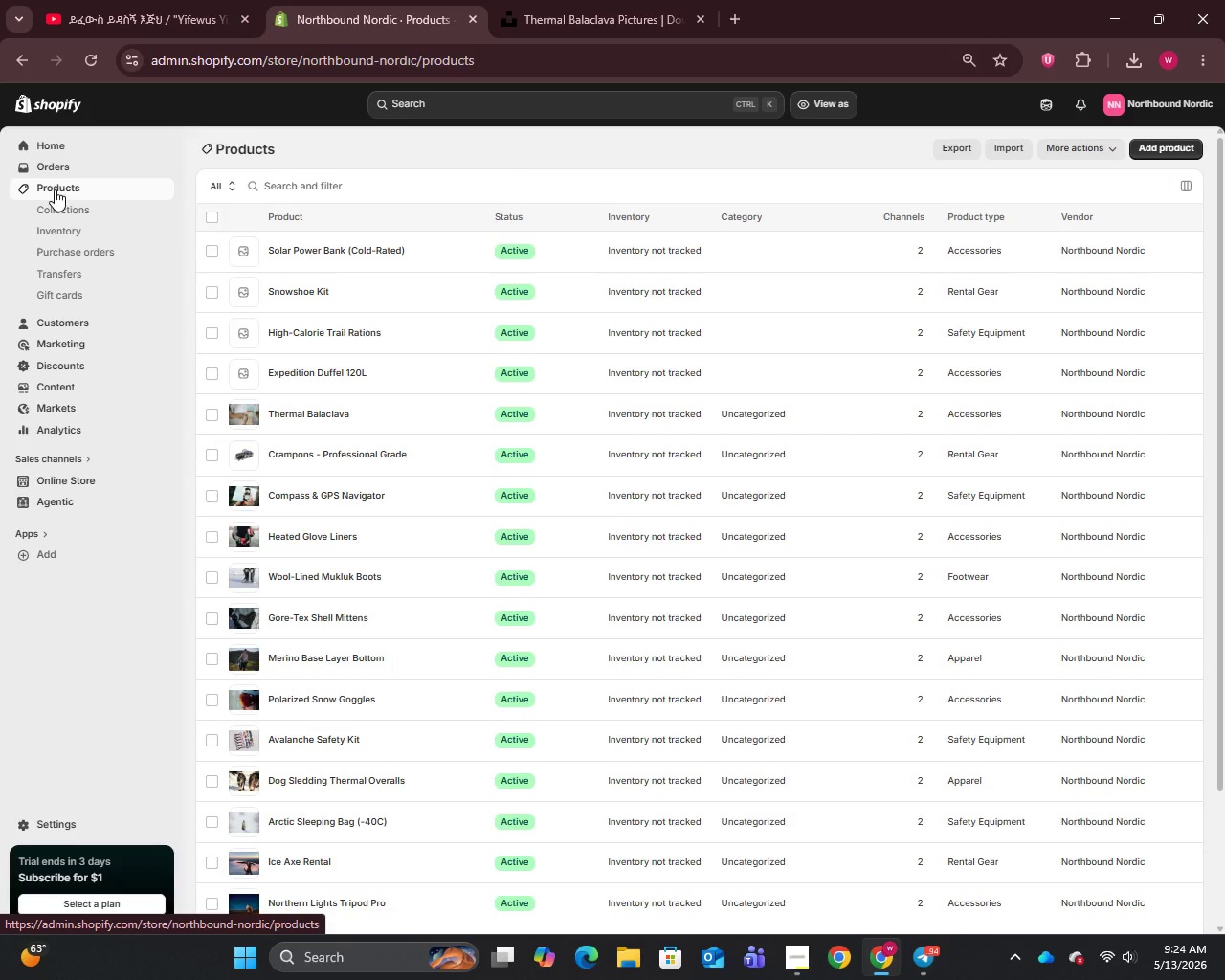 
wait(9.8)
 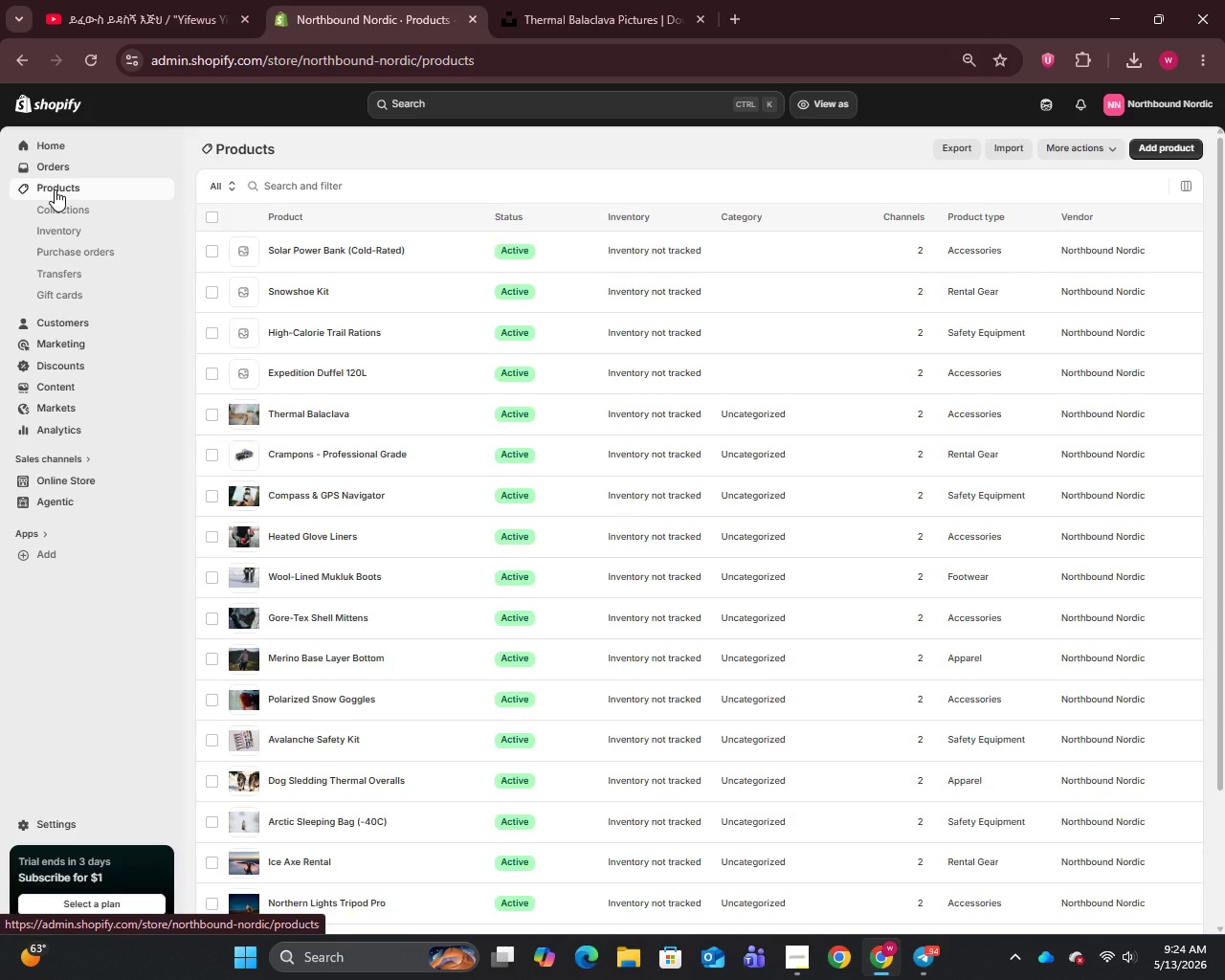 
left_click([300, 368])
 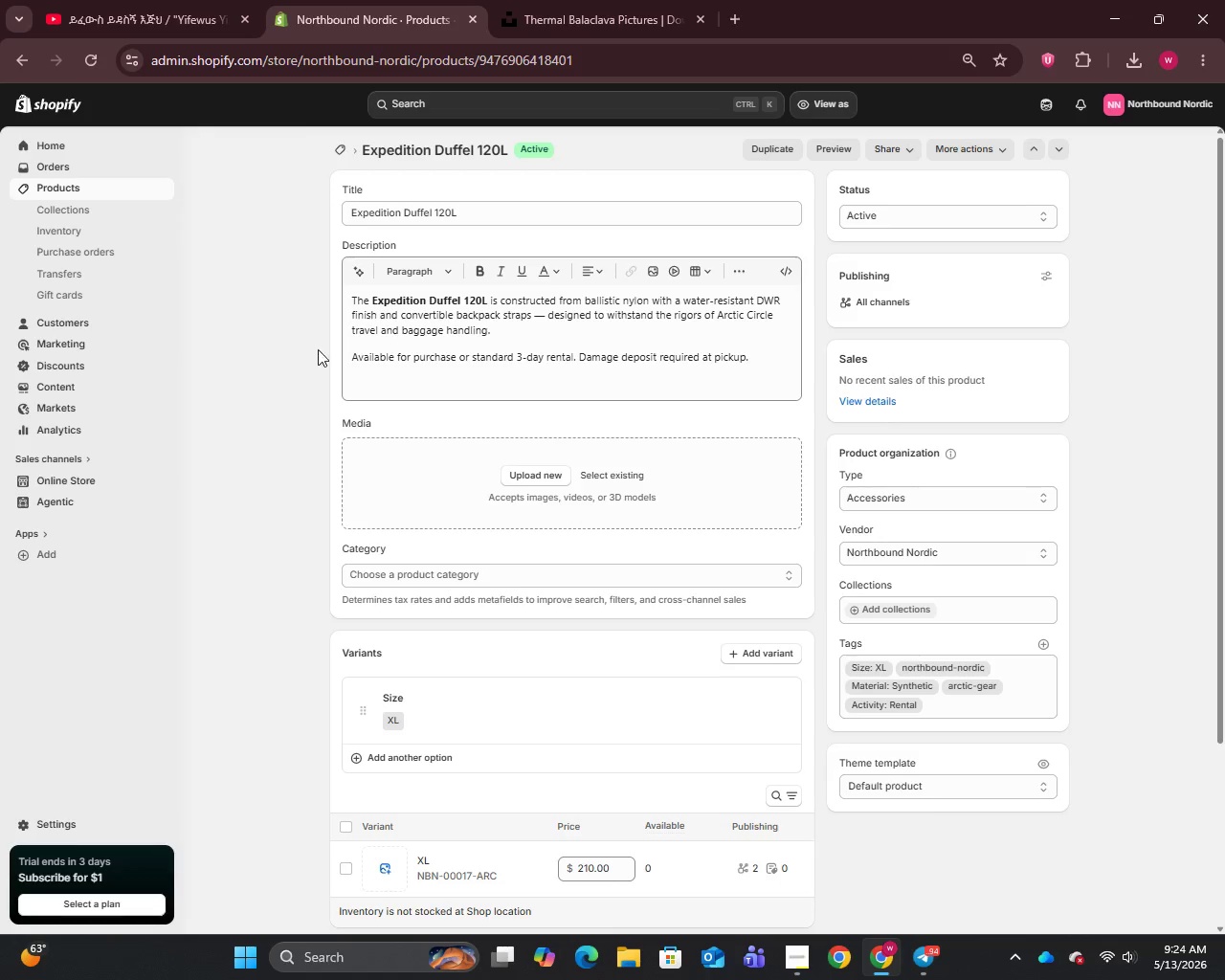 
wait(6.03)
 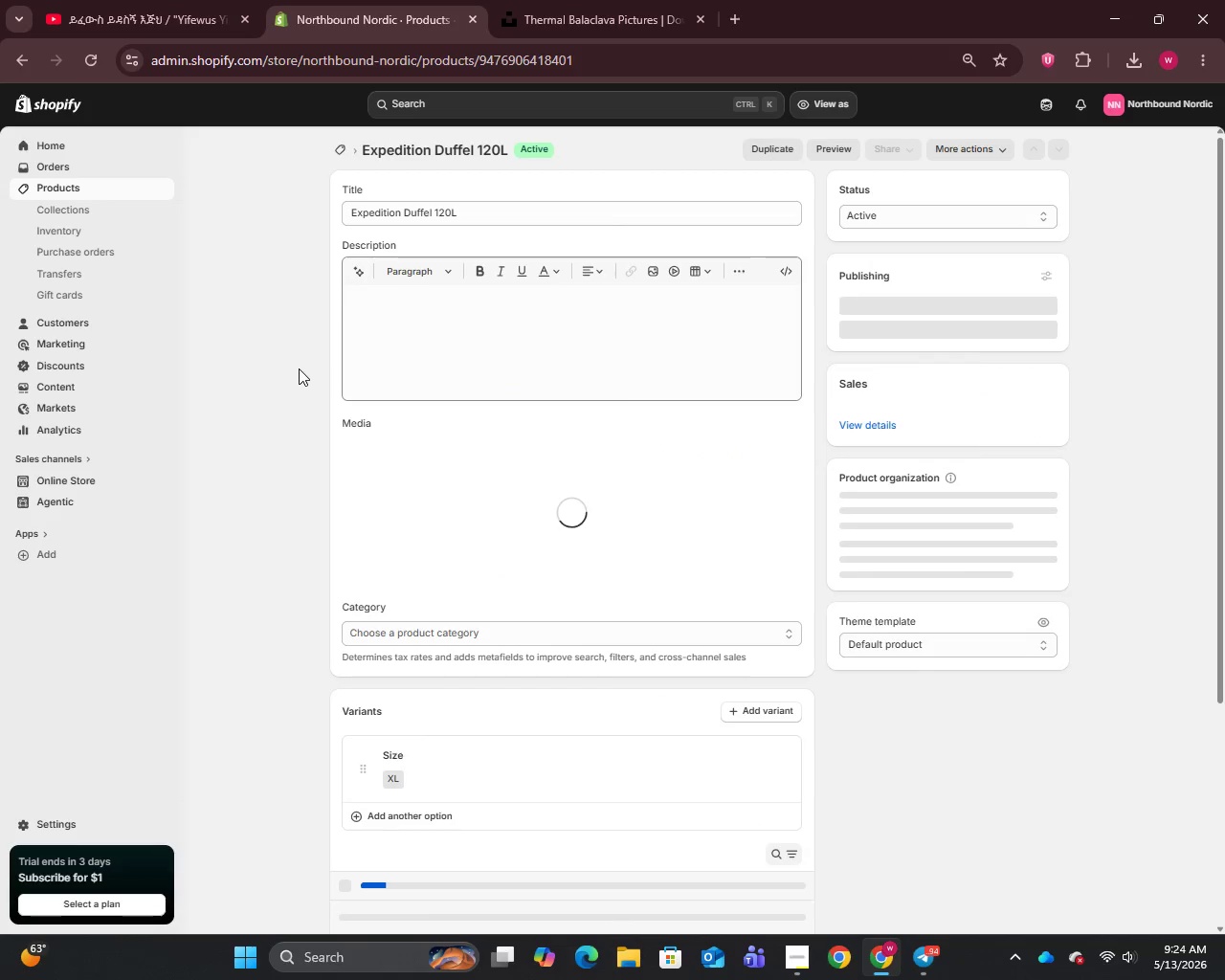 
left_click([545, 320])
 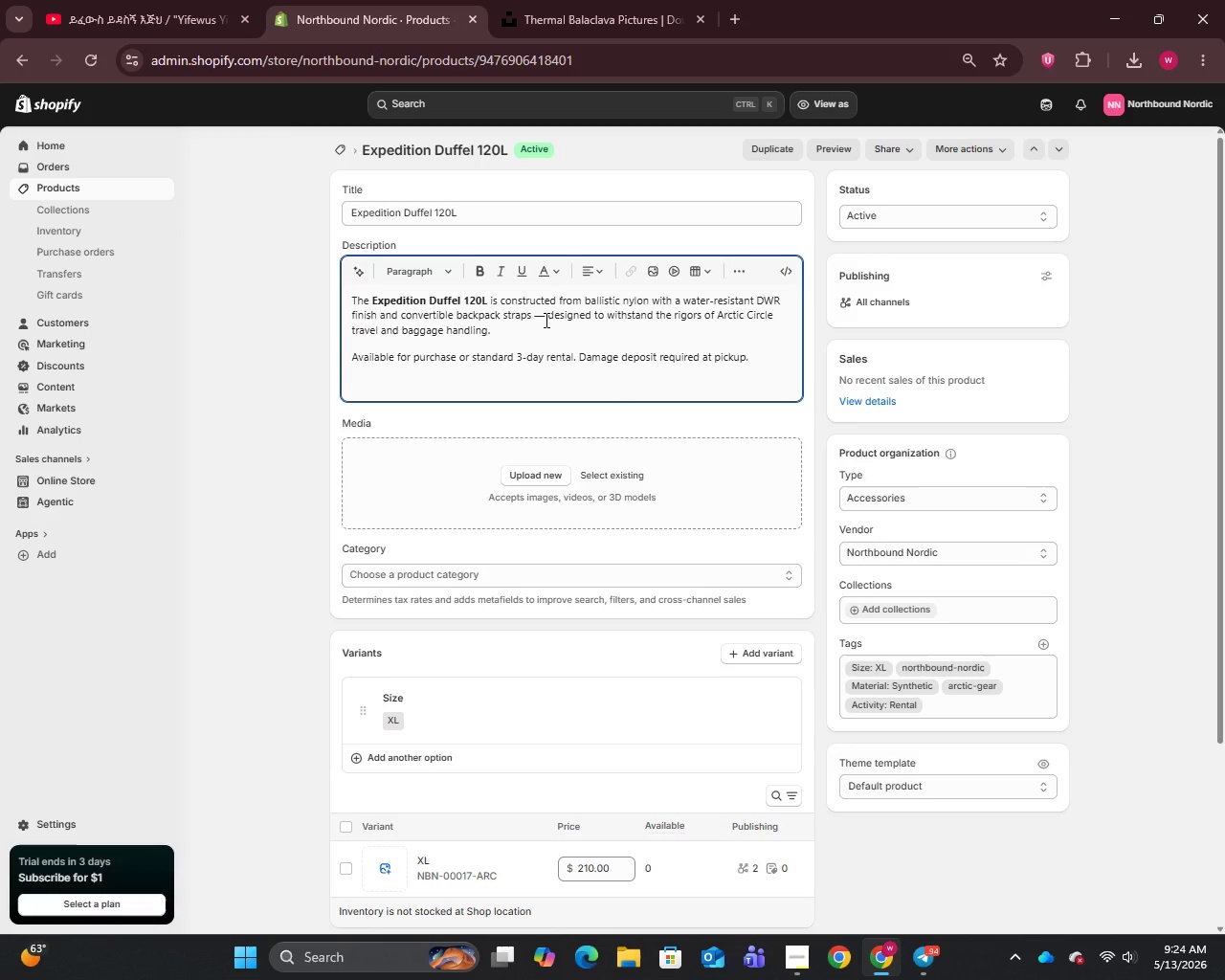 
key(Backspace)
 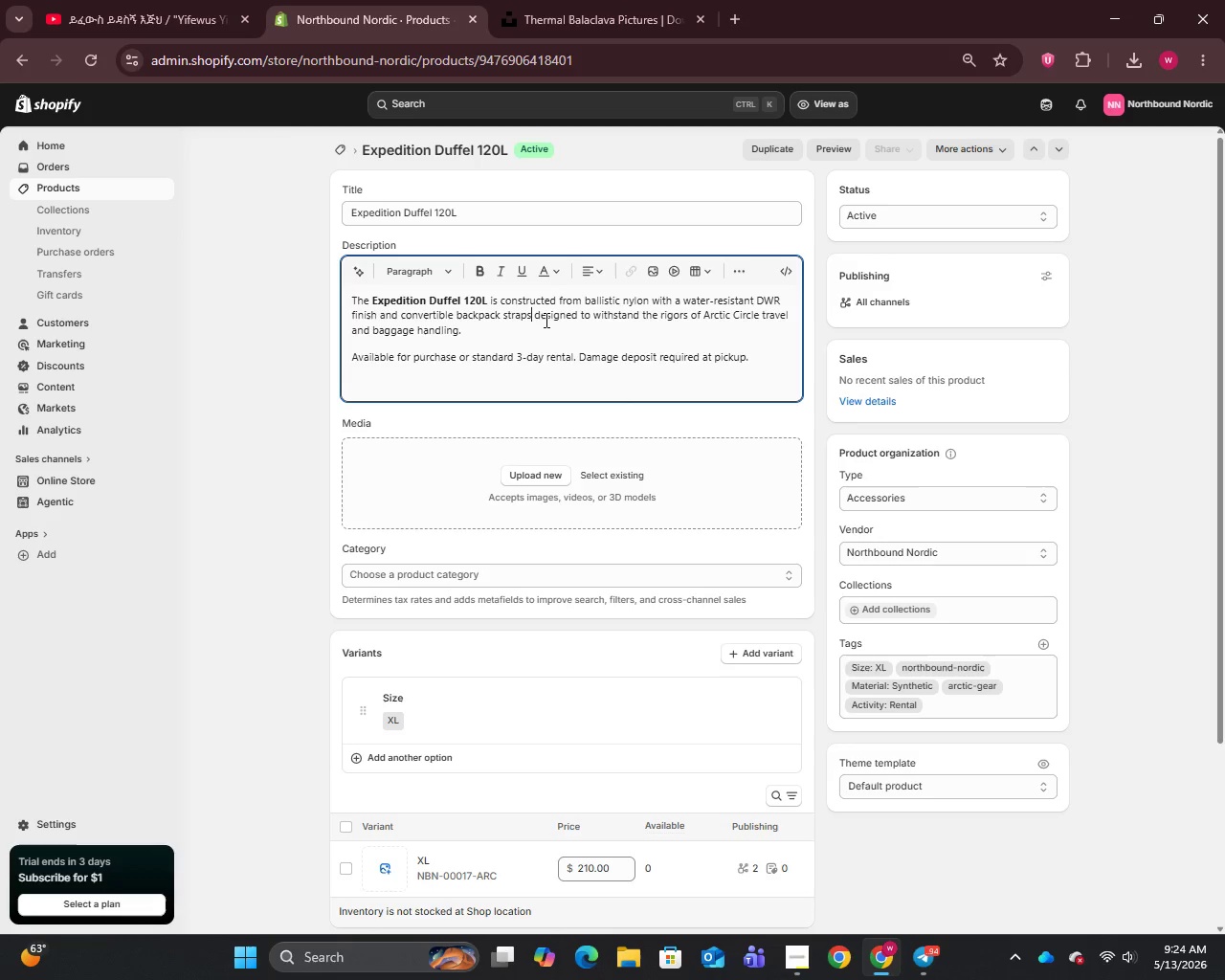 
key(Backspace)
 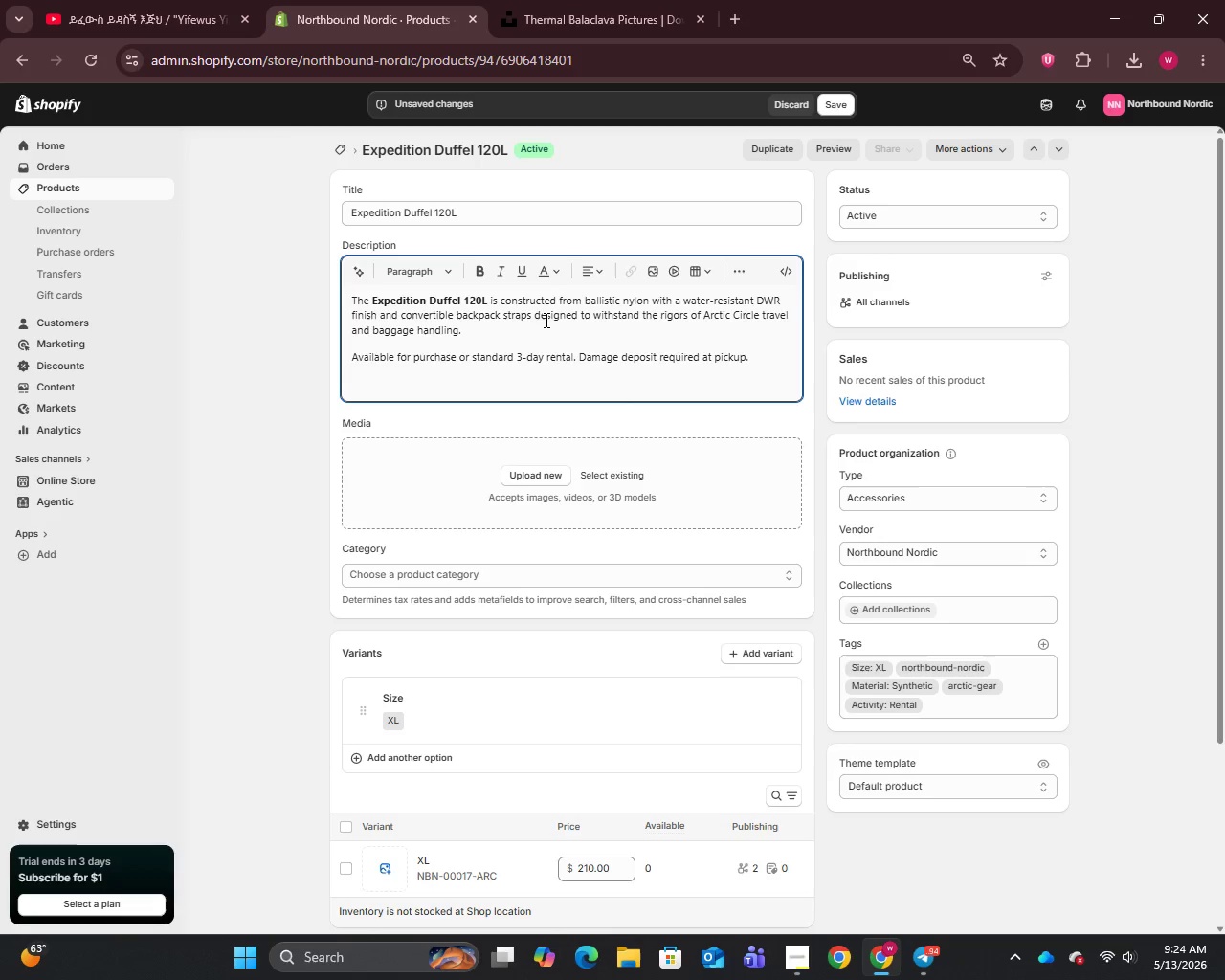 
key(Comma)
 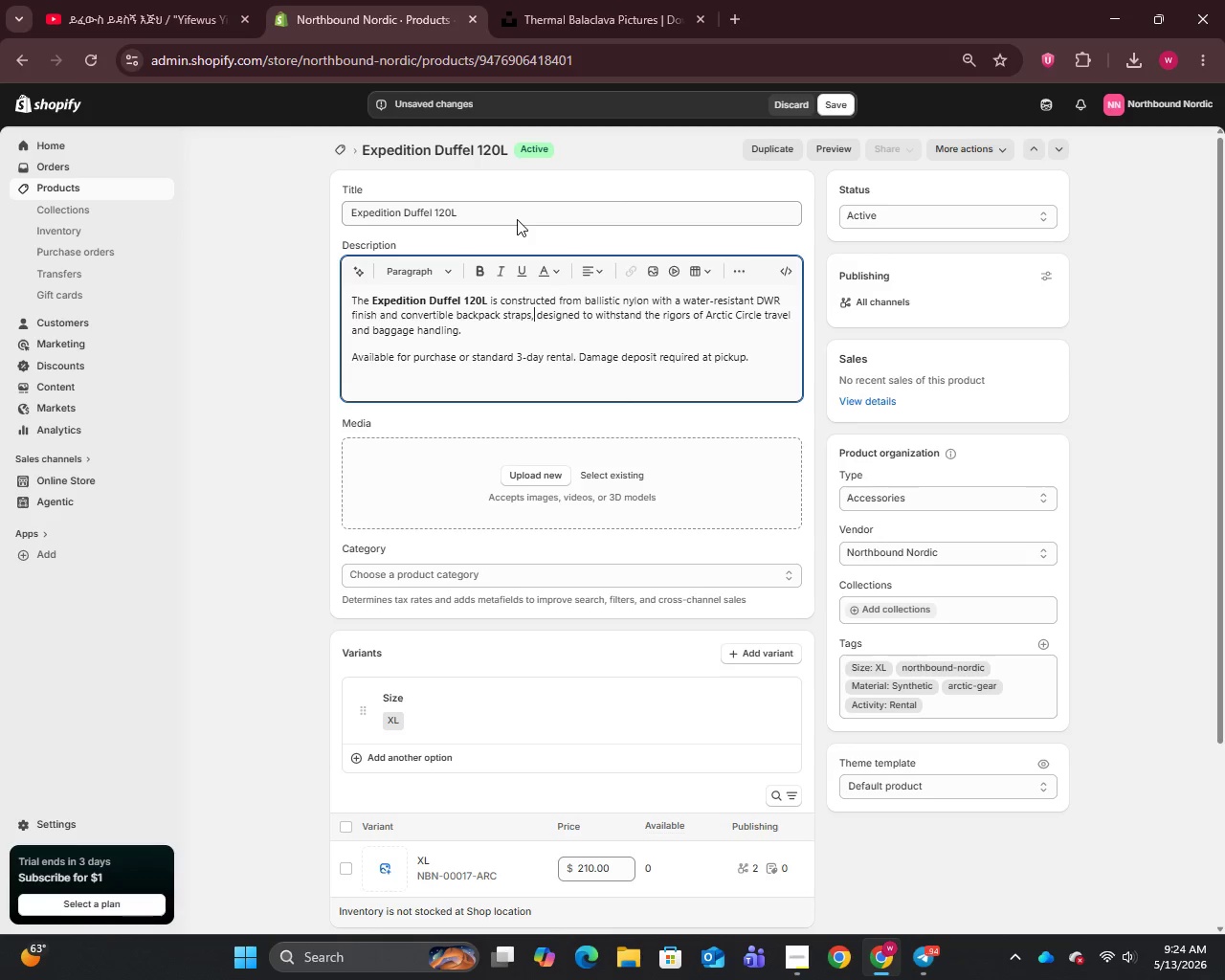 
left_click([501, 213])
 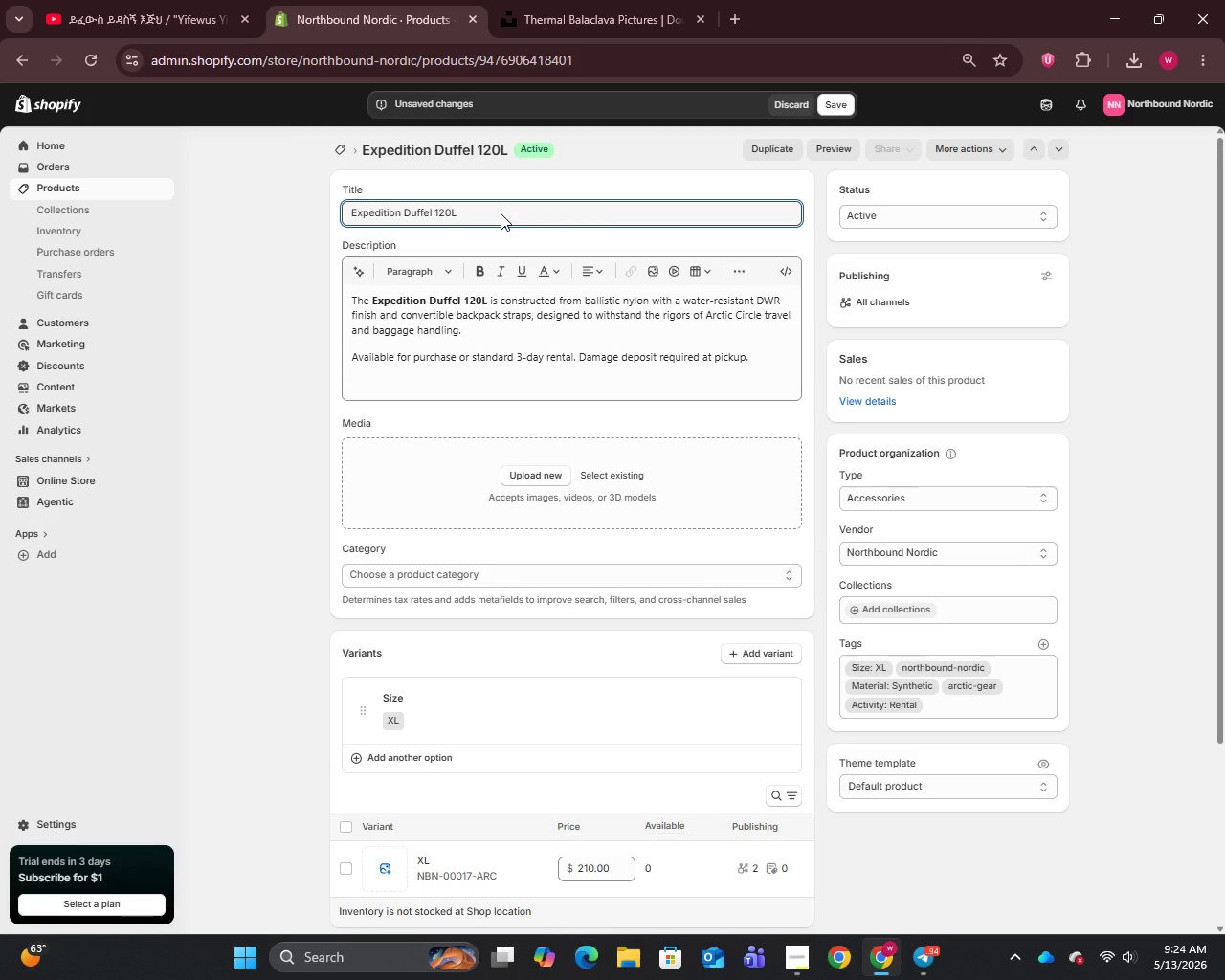 
key(Control+A)
 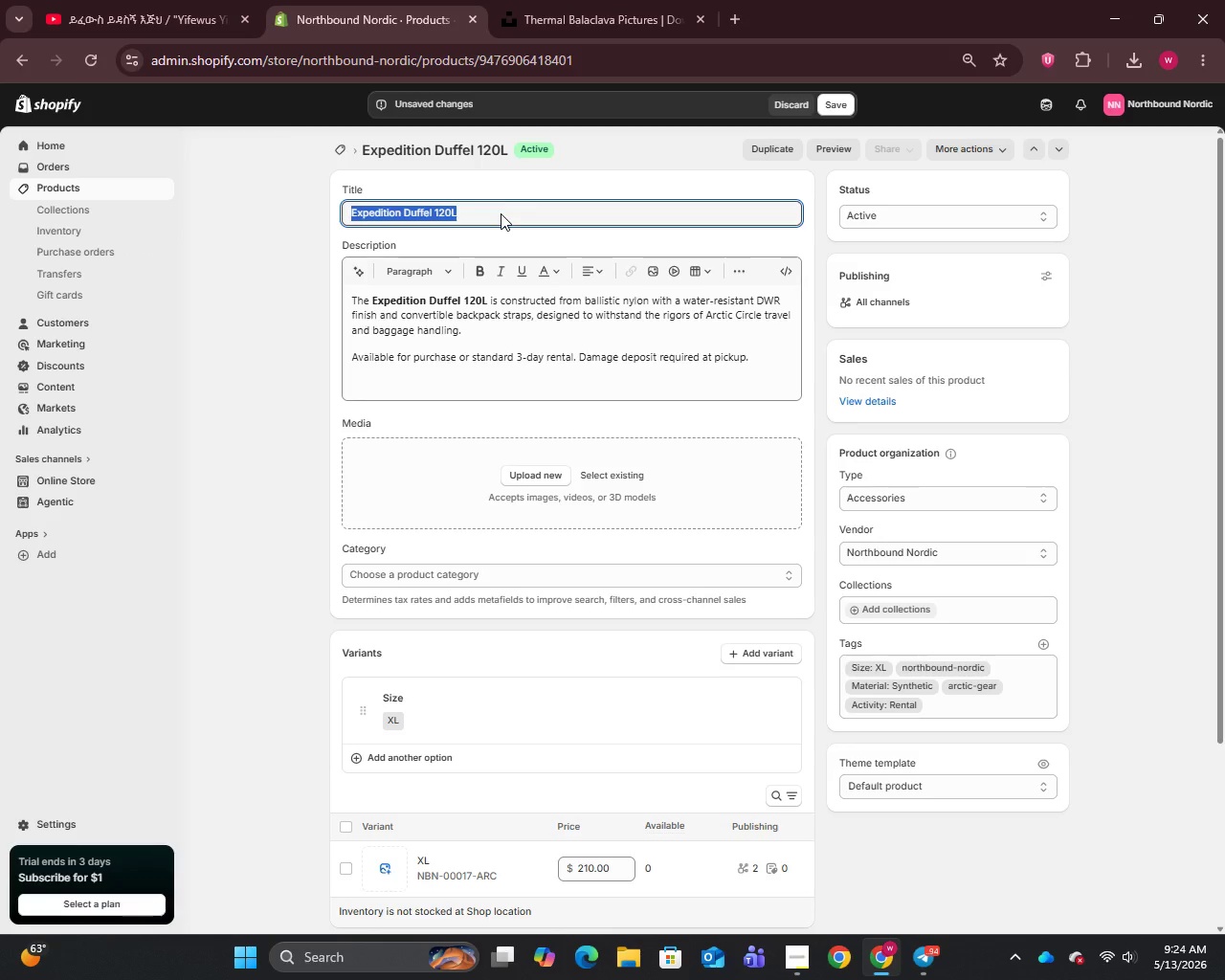 
key(Control+C)
 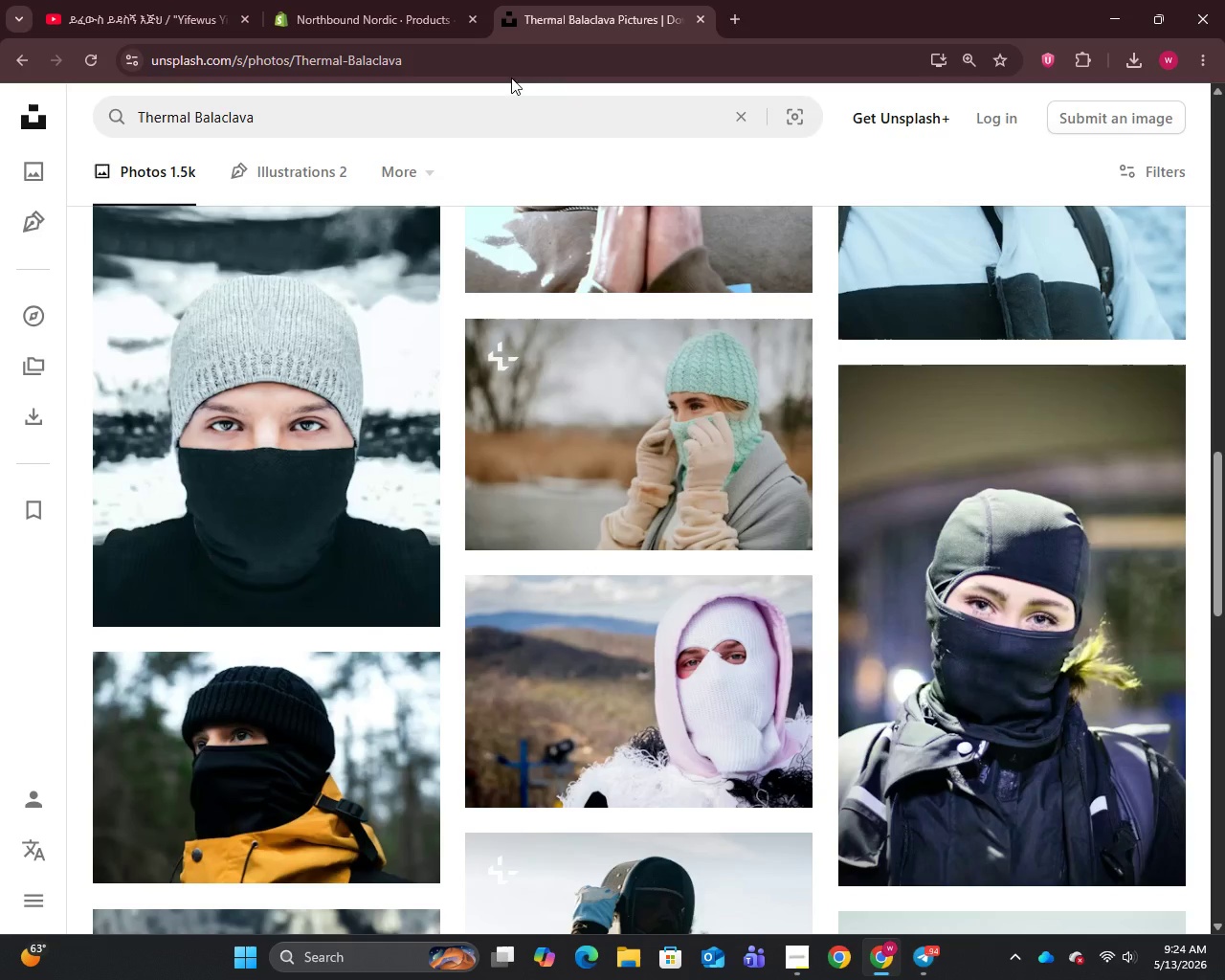 
double_click([479, 117])
 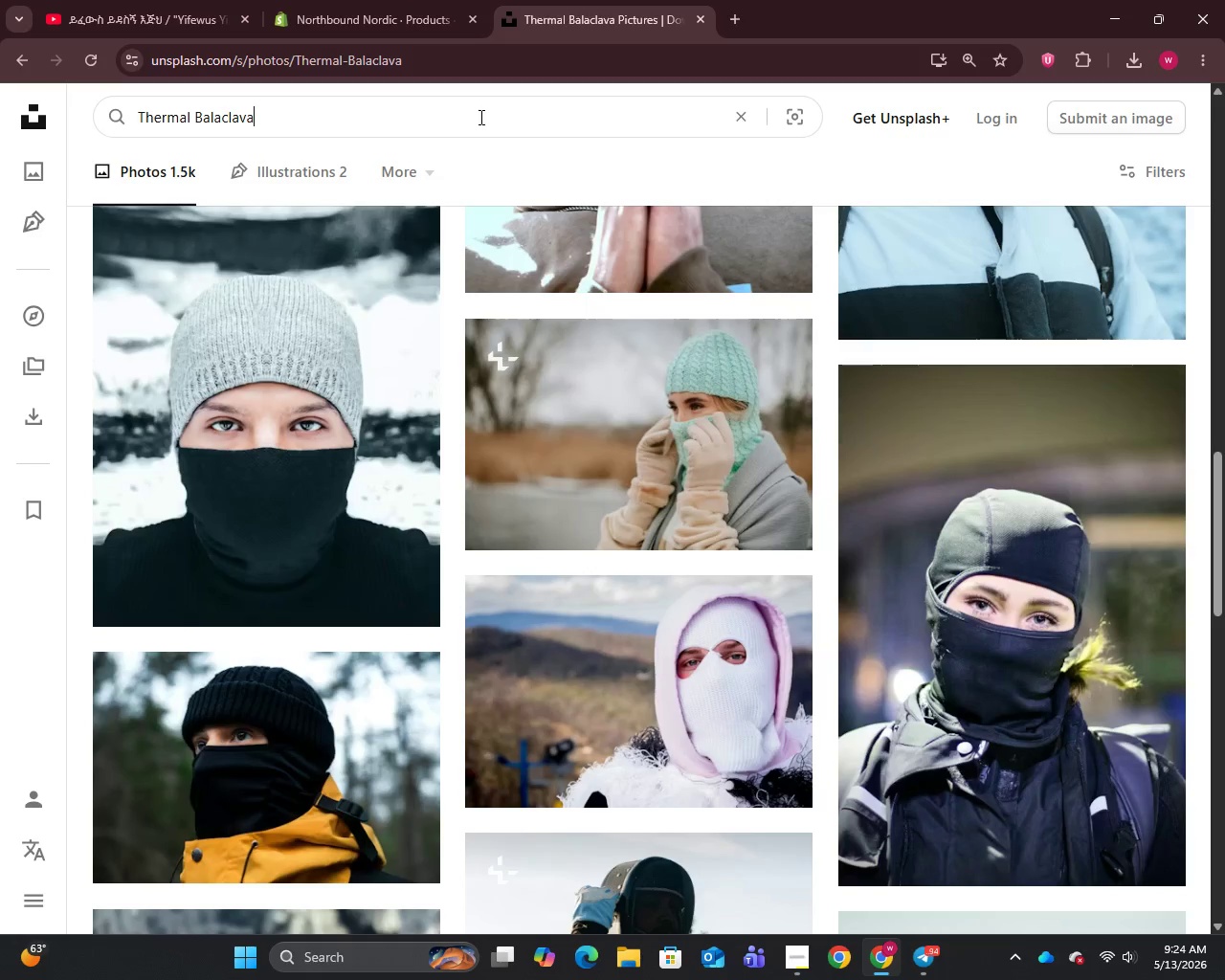 
key(Control+A)
 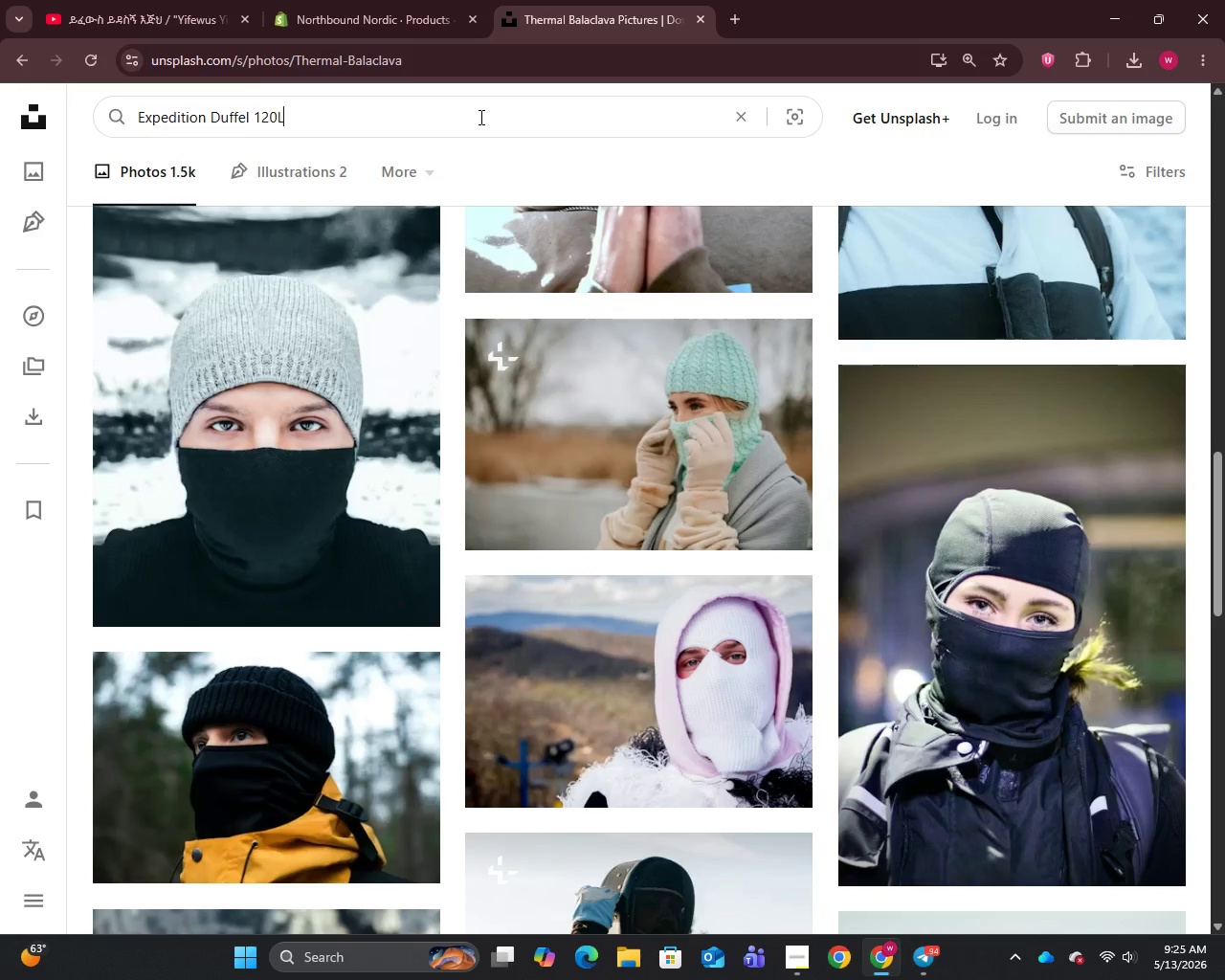 
key(Control+V)
 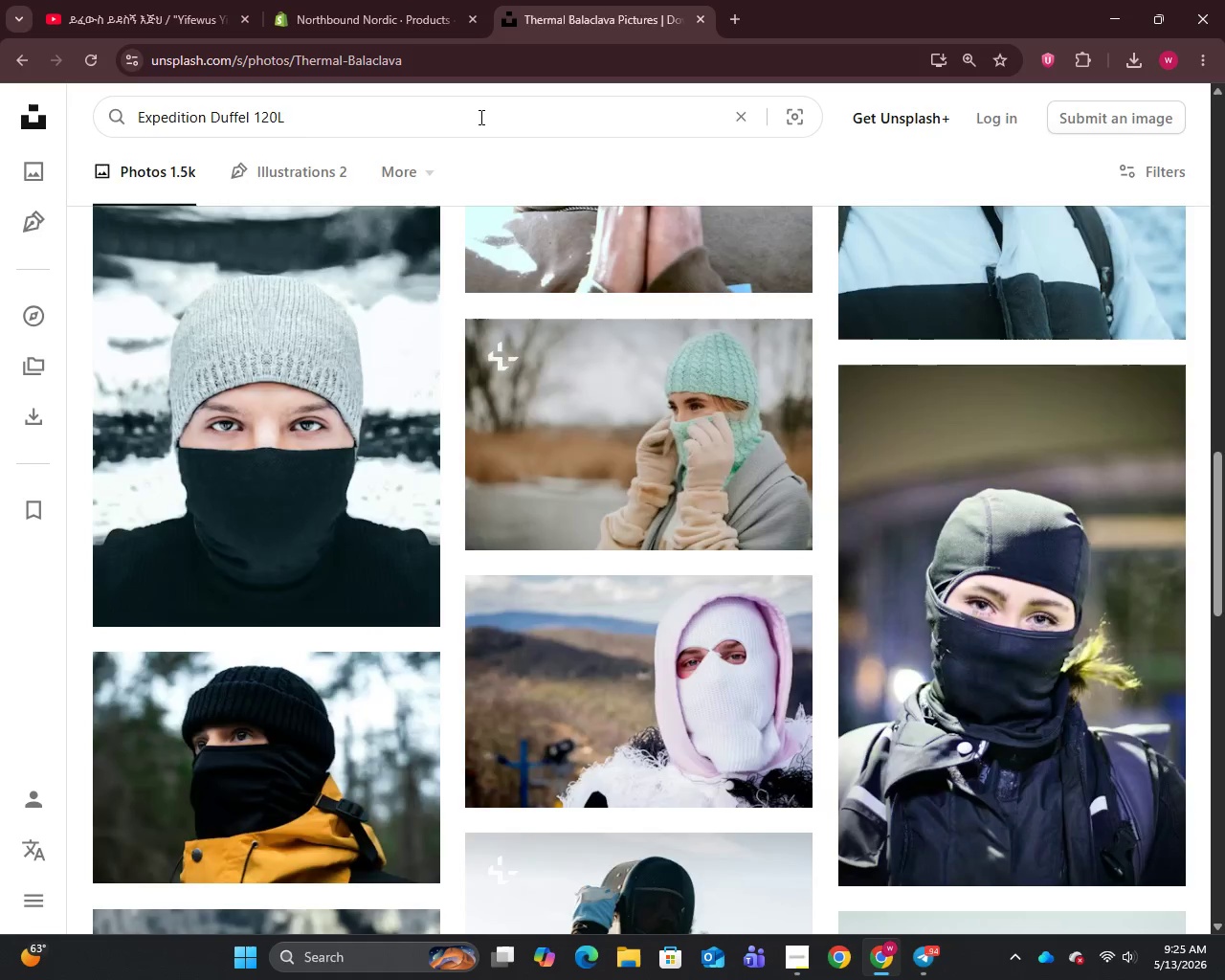 
key(Enter)
 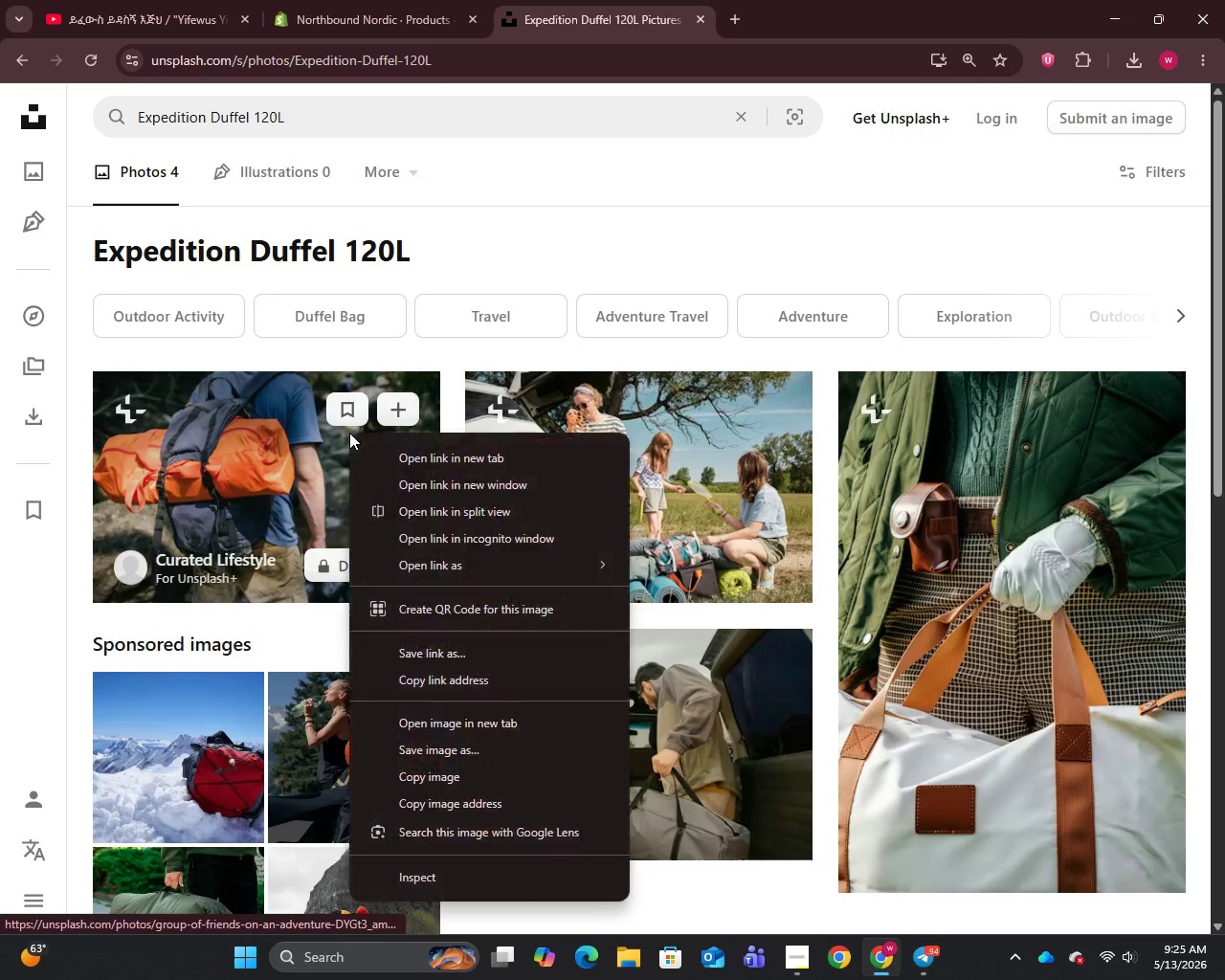 
left_click([466, 757])
 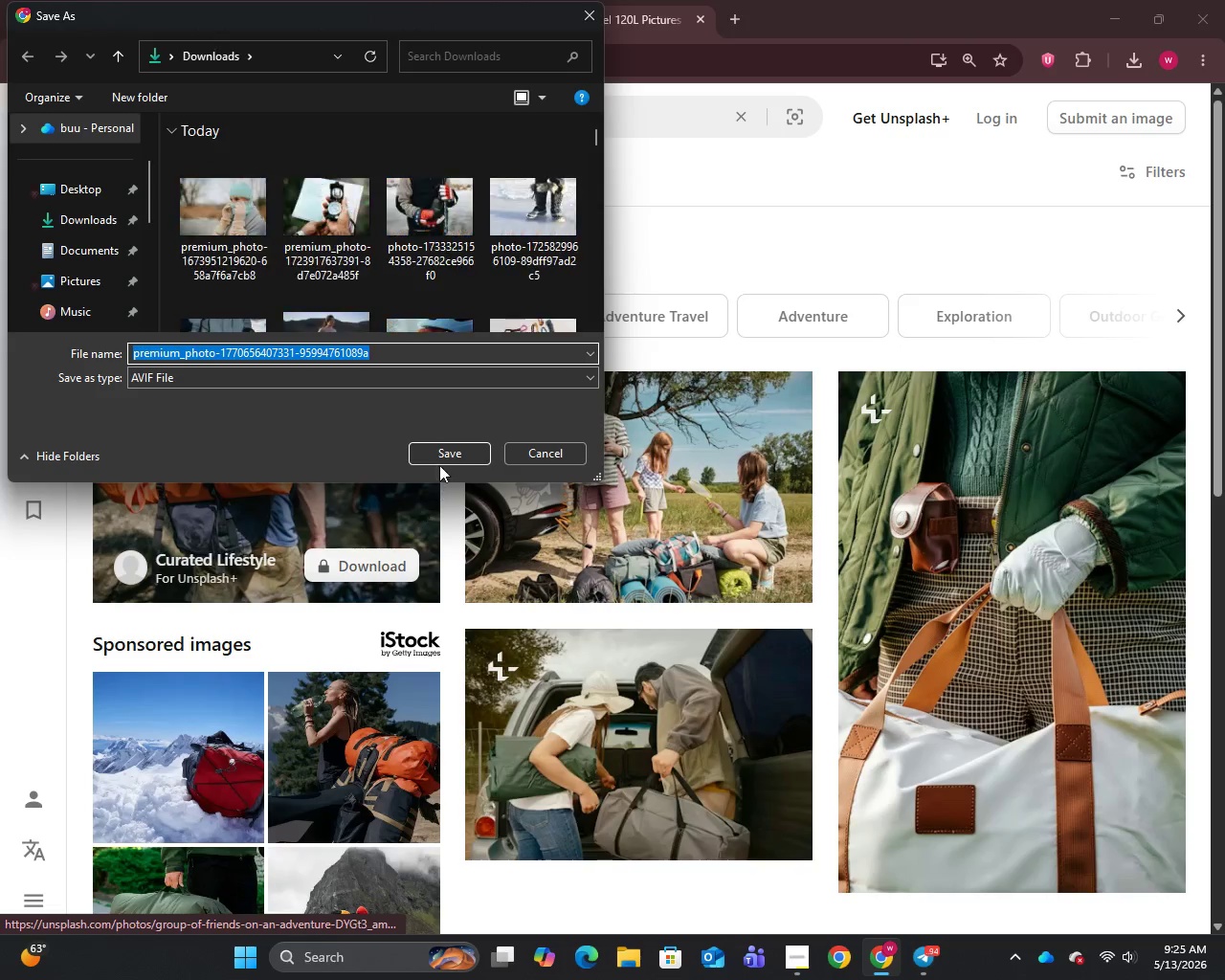 
left_click([443, 451])
 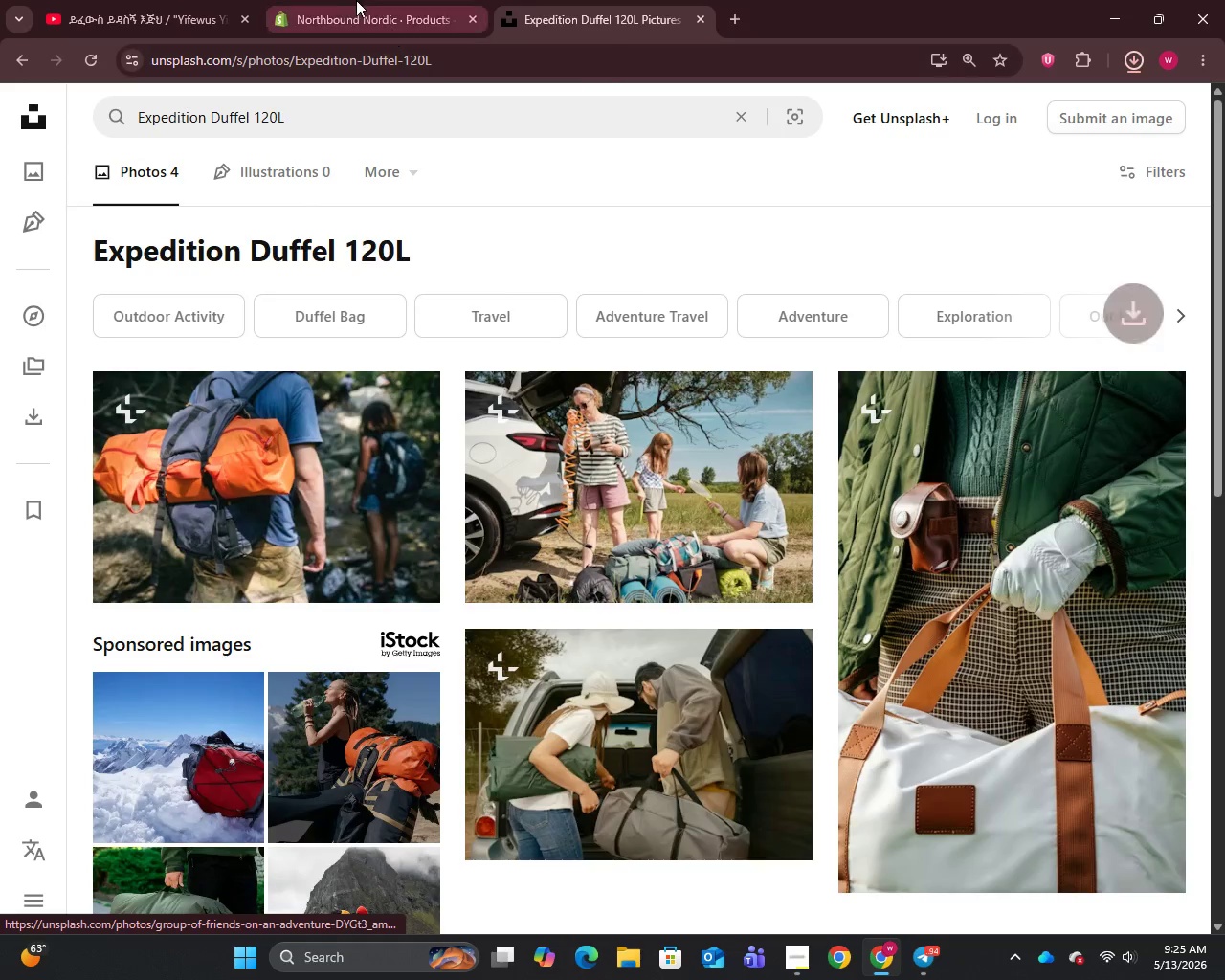 
left_click([329, 0])
 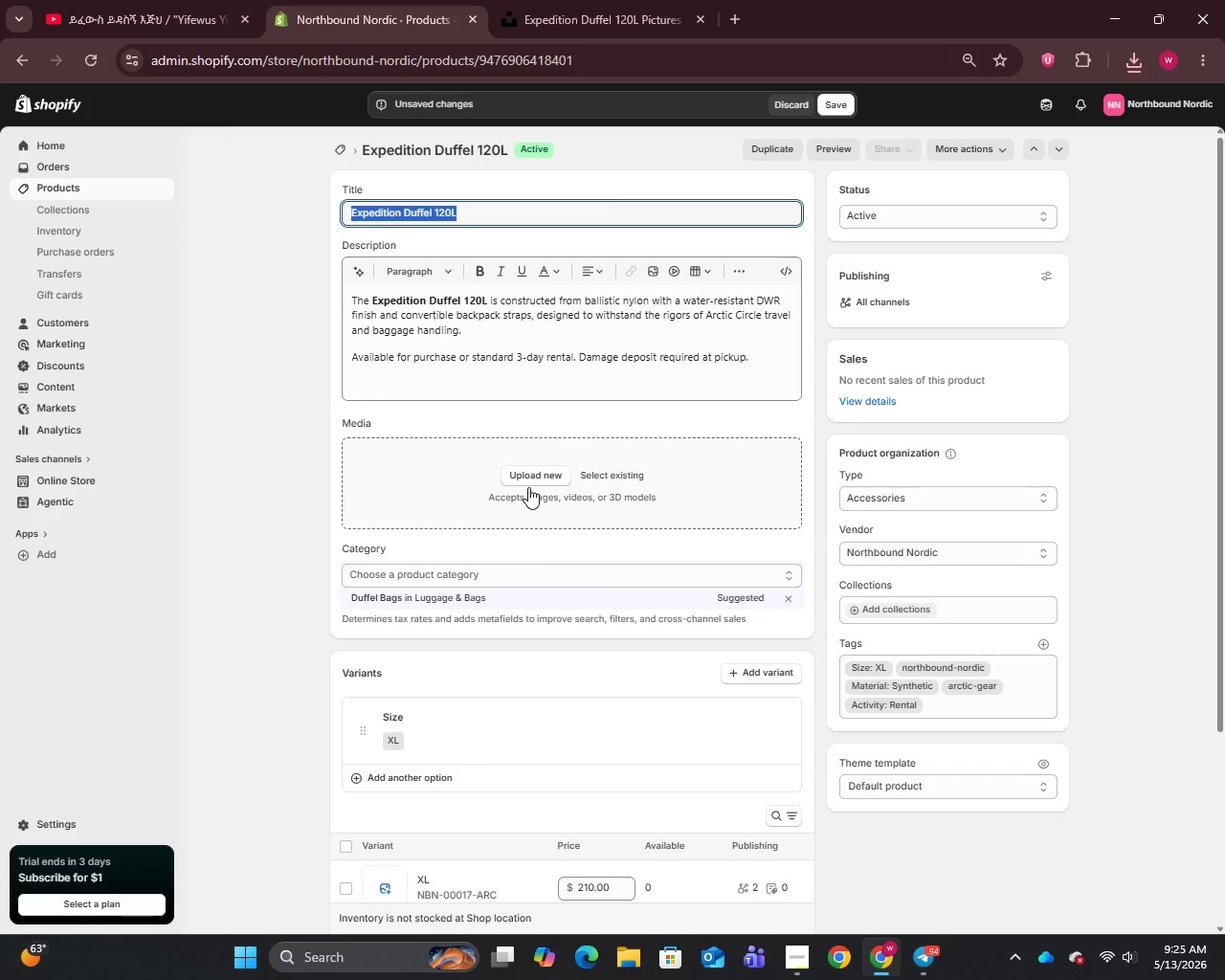 
left_click([529, 474])
 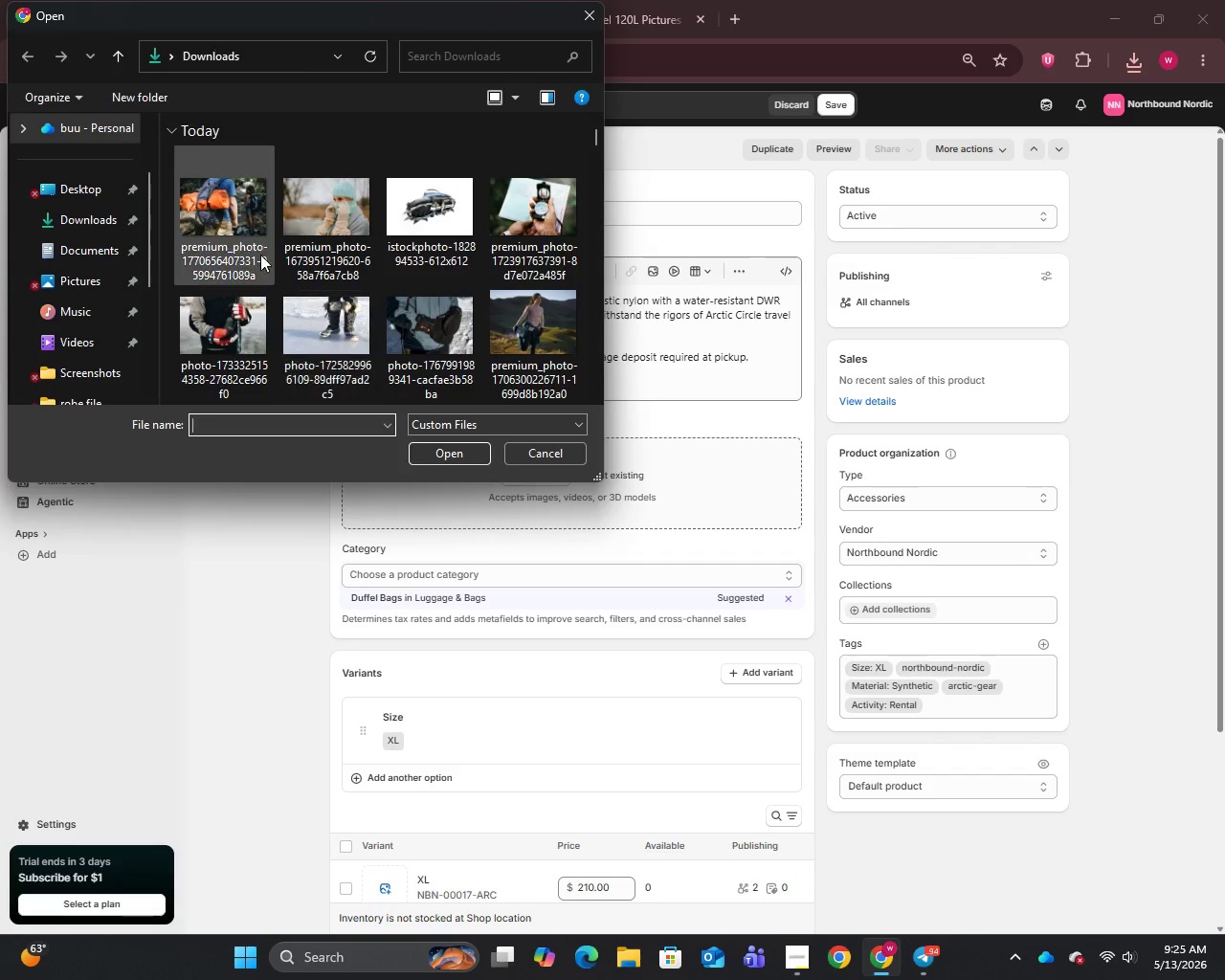 
left_click([223, 191])
 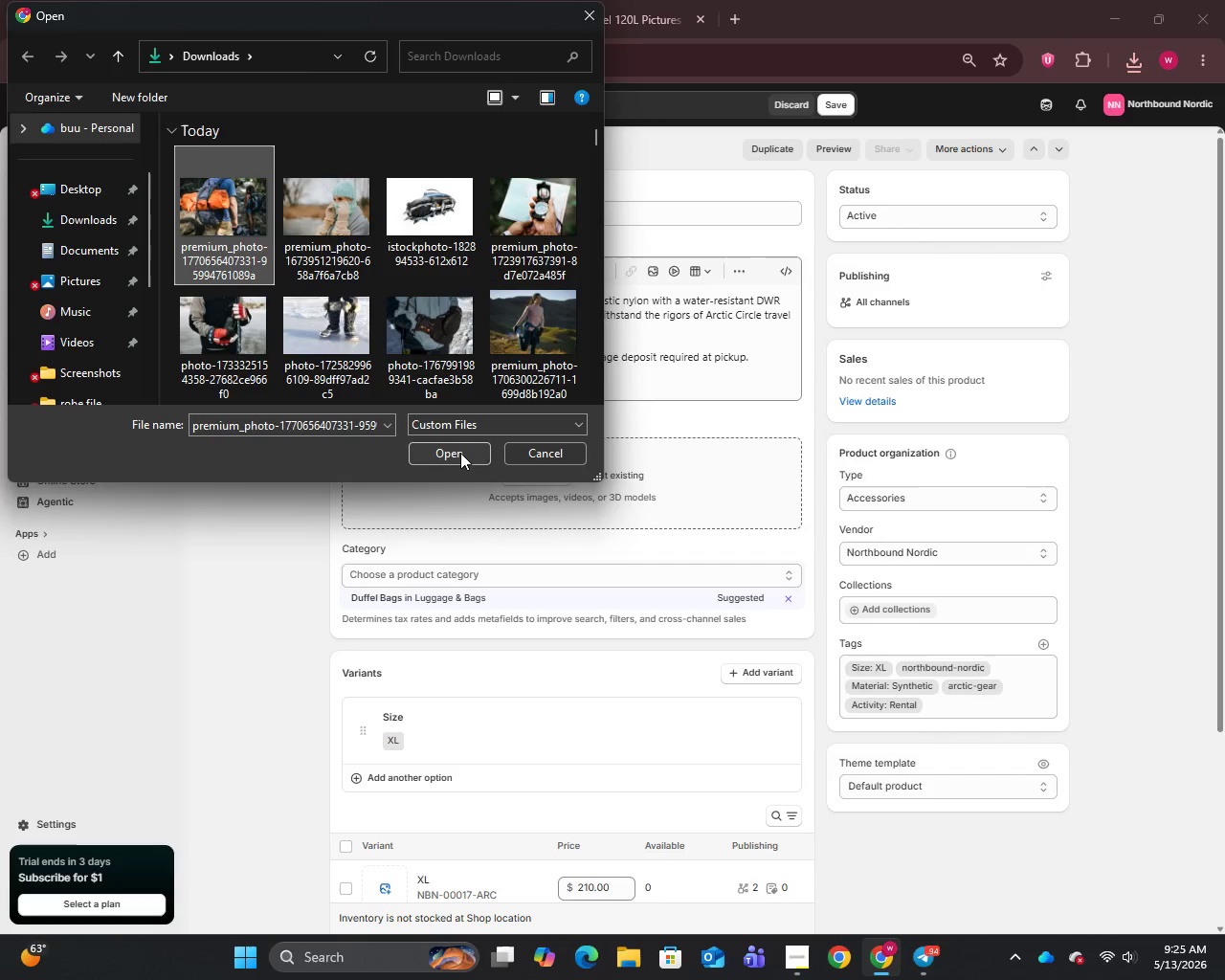 
left_click([460, 455])
 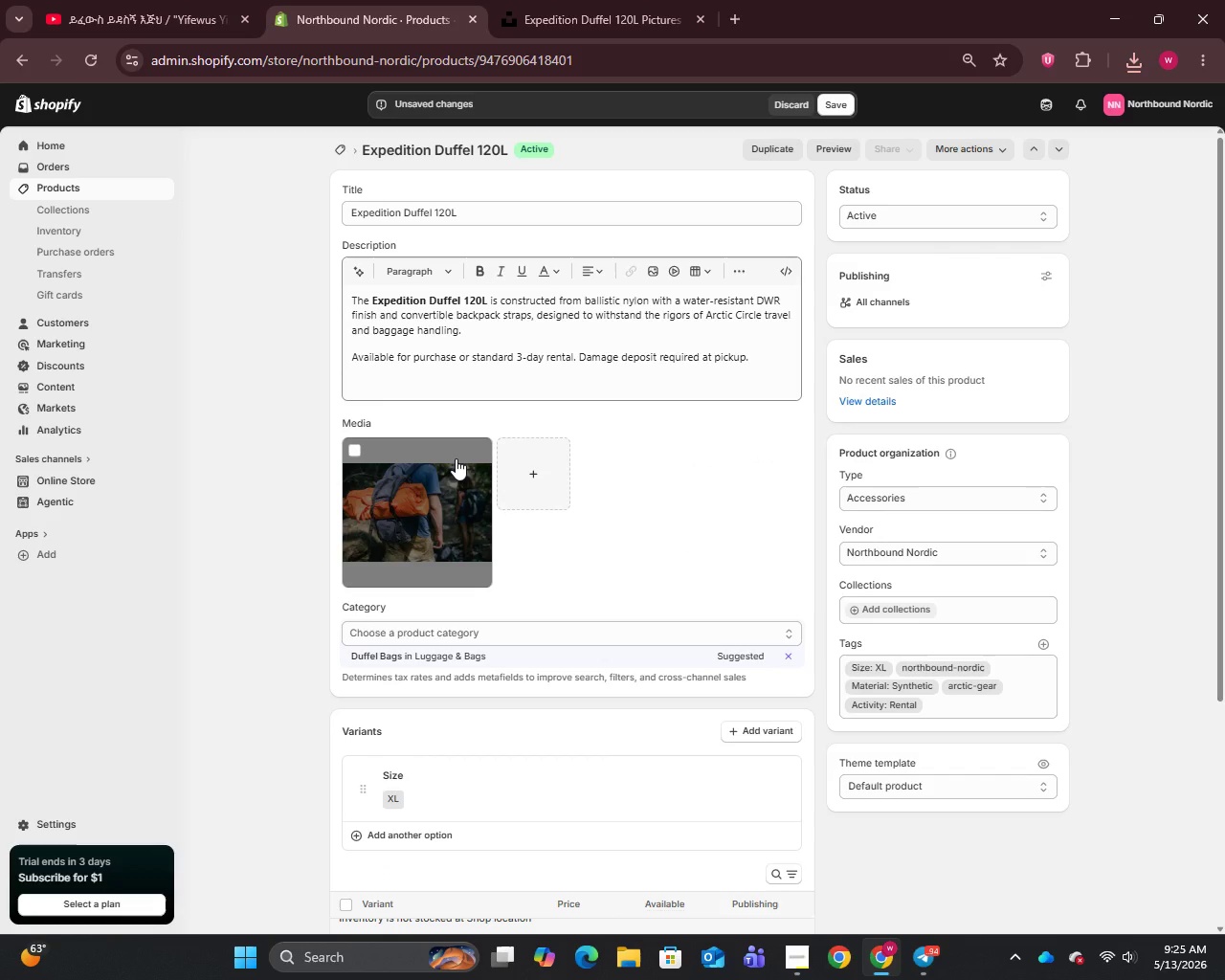 
wait(22.41)
 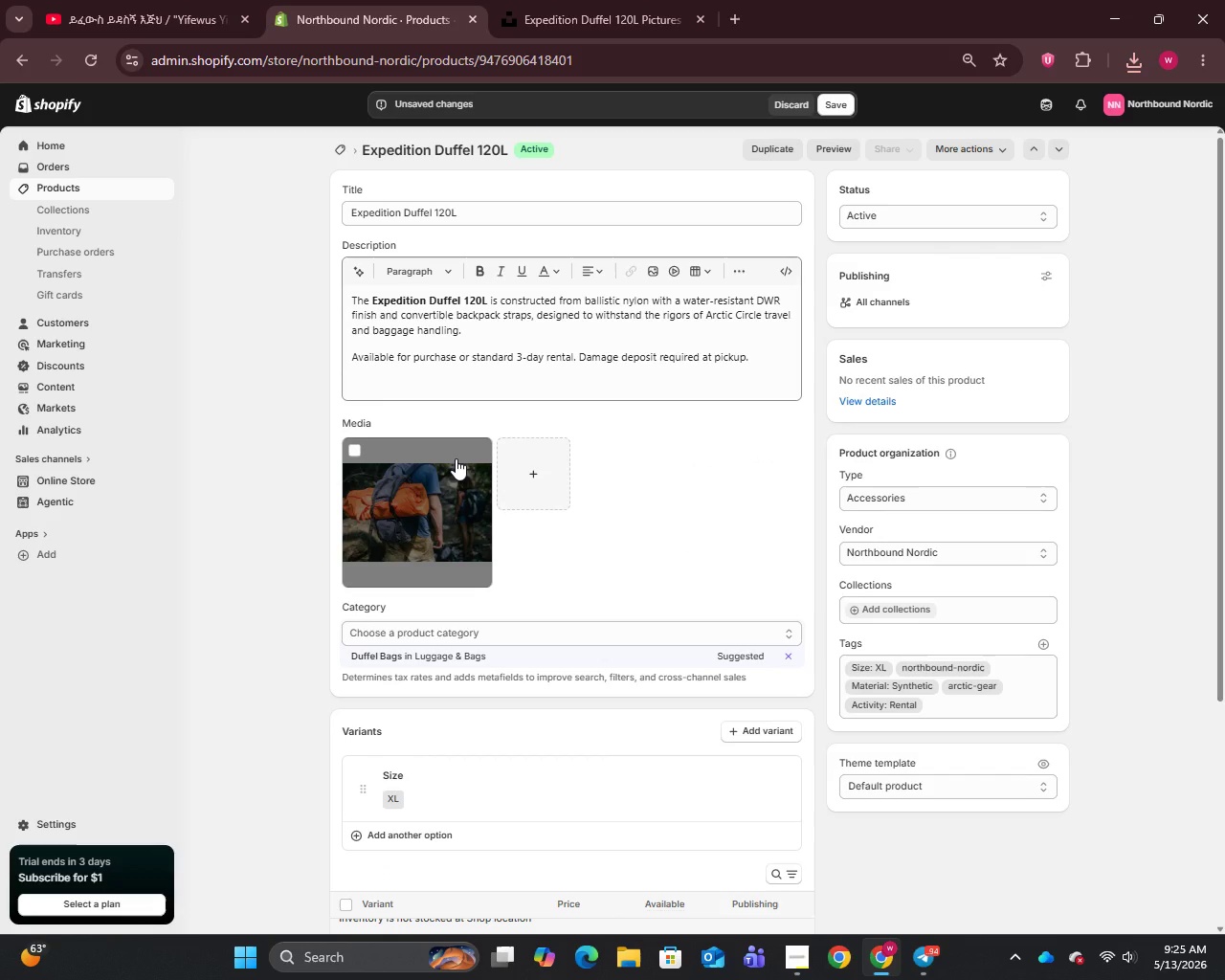 
left_click([421, 507])
 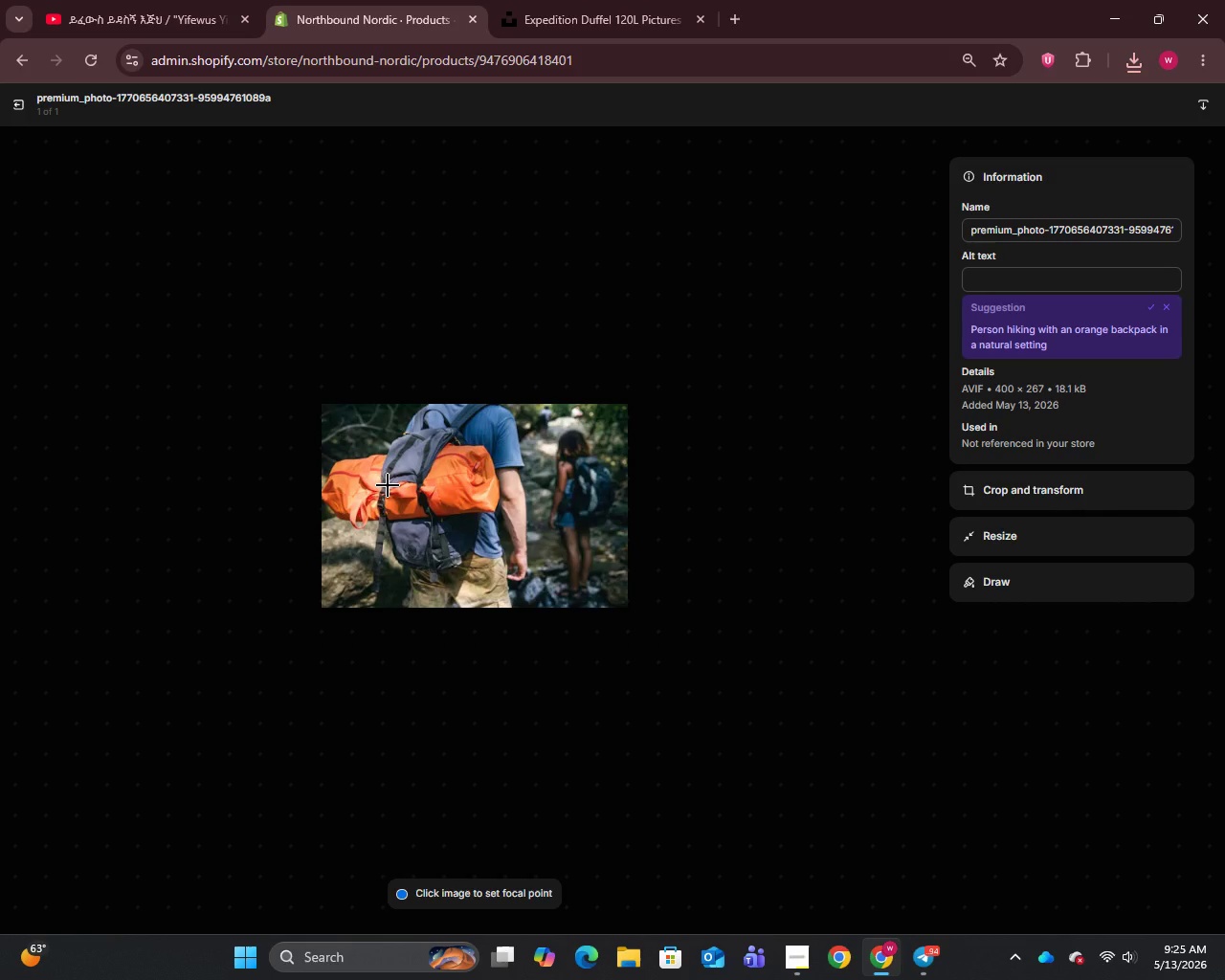 
wait(7.49)
 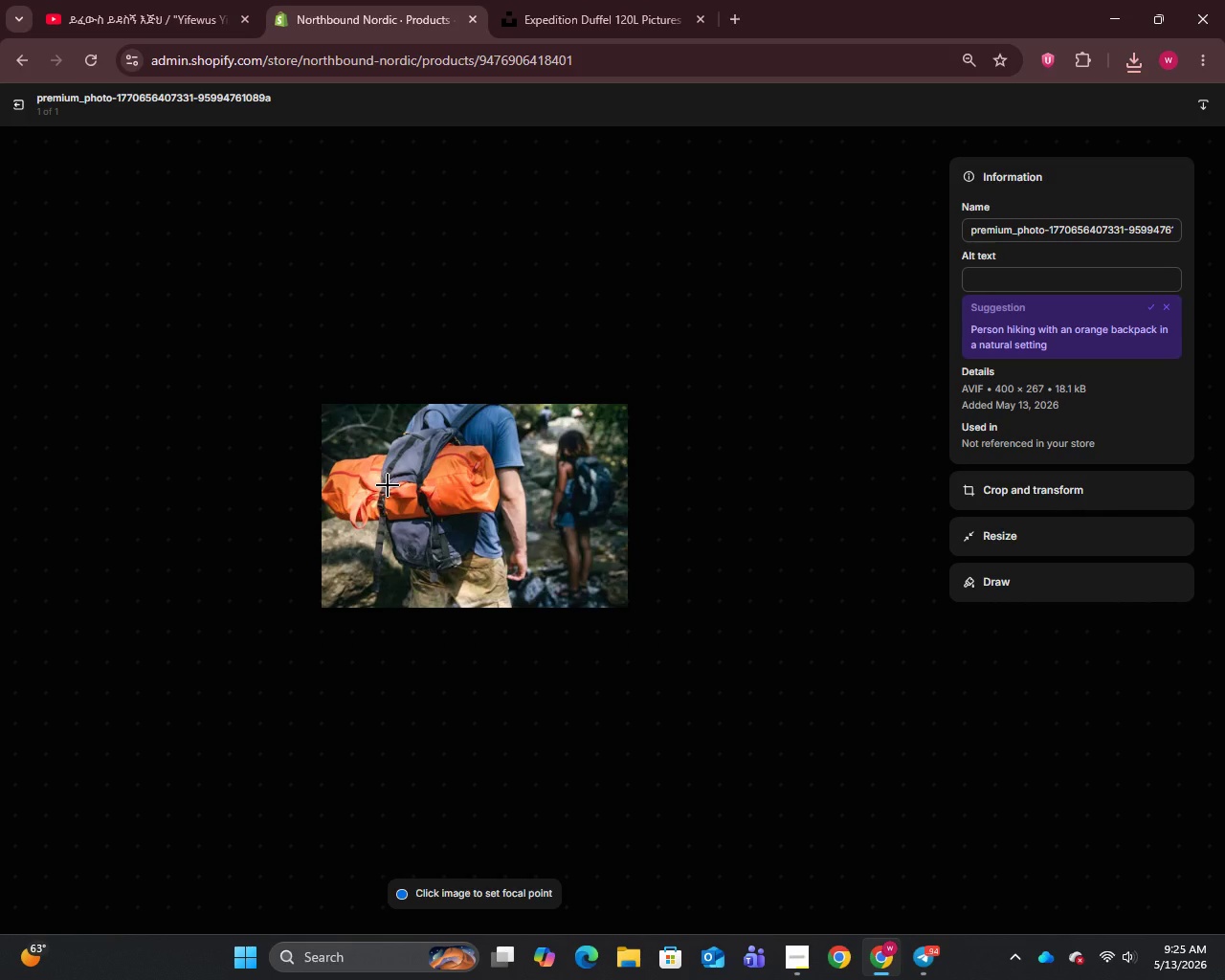 
double_click([1033, 226])
 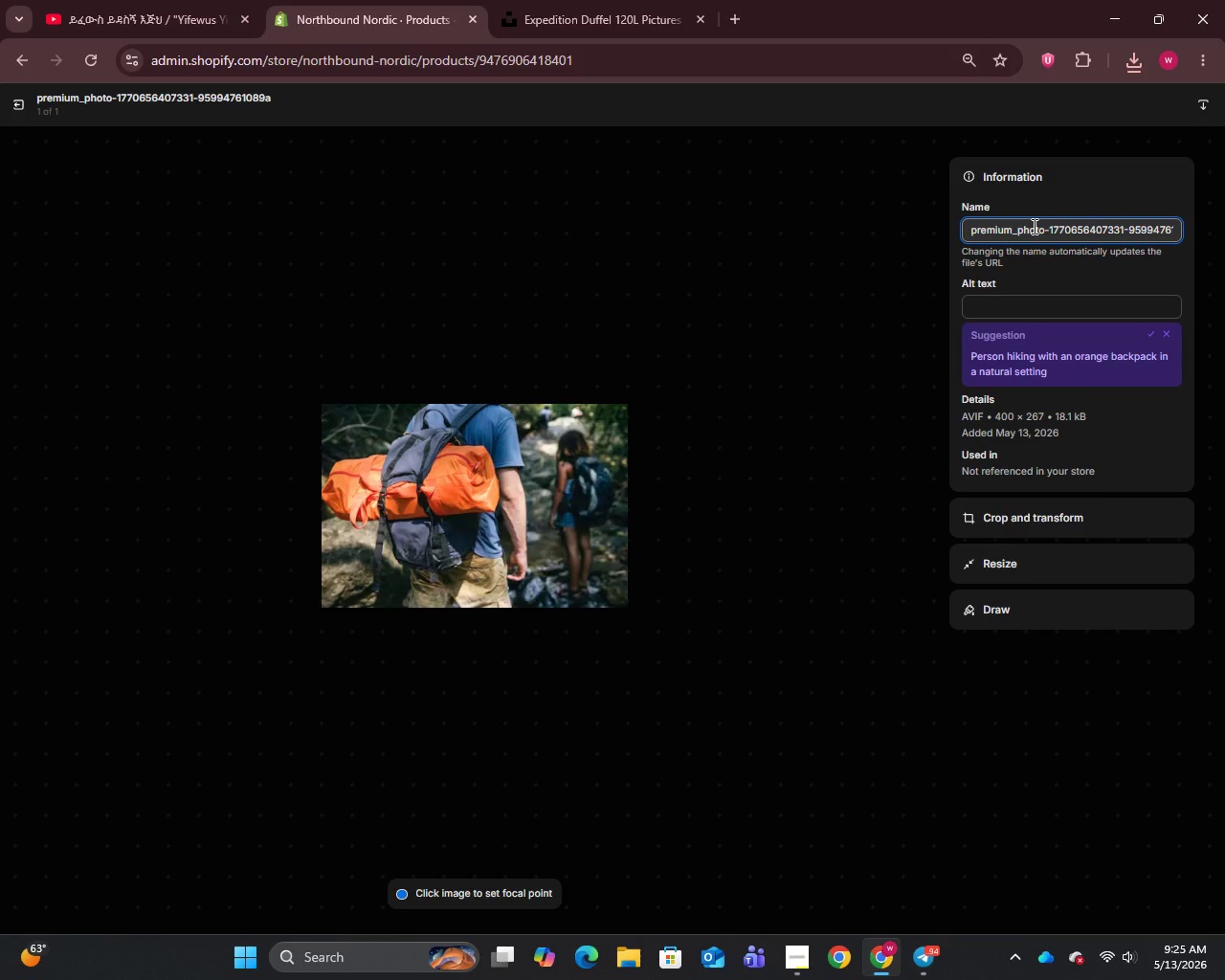 
key(Control+A)
 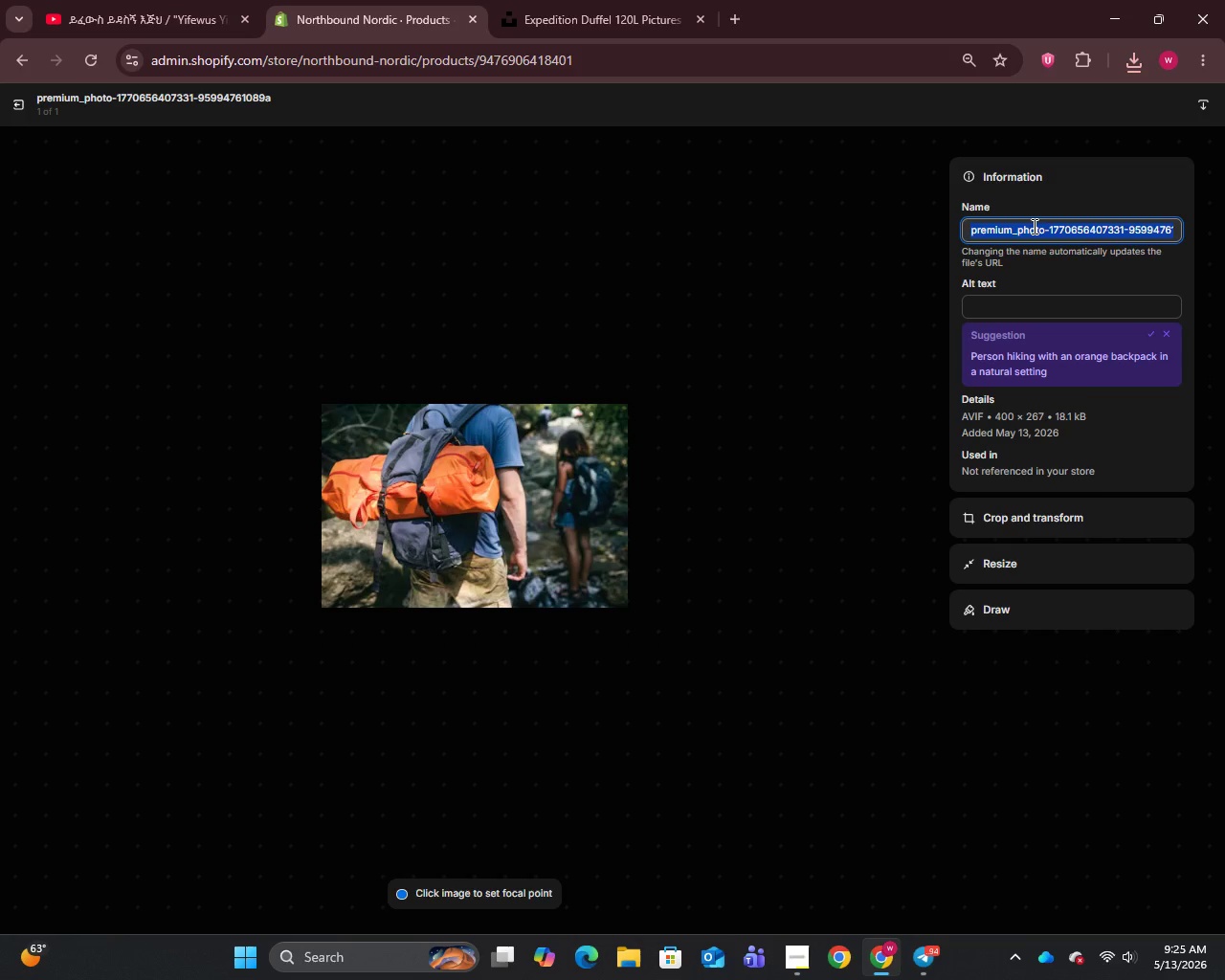 
key(Control+V)
 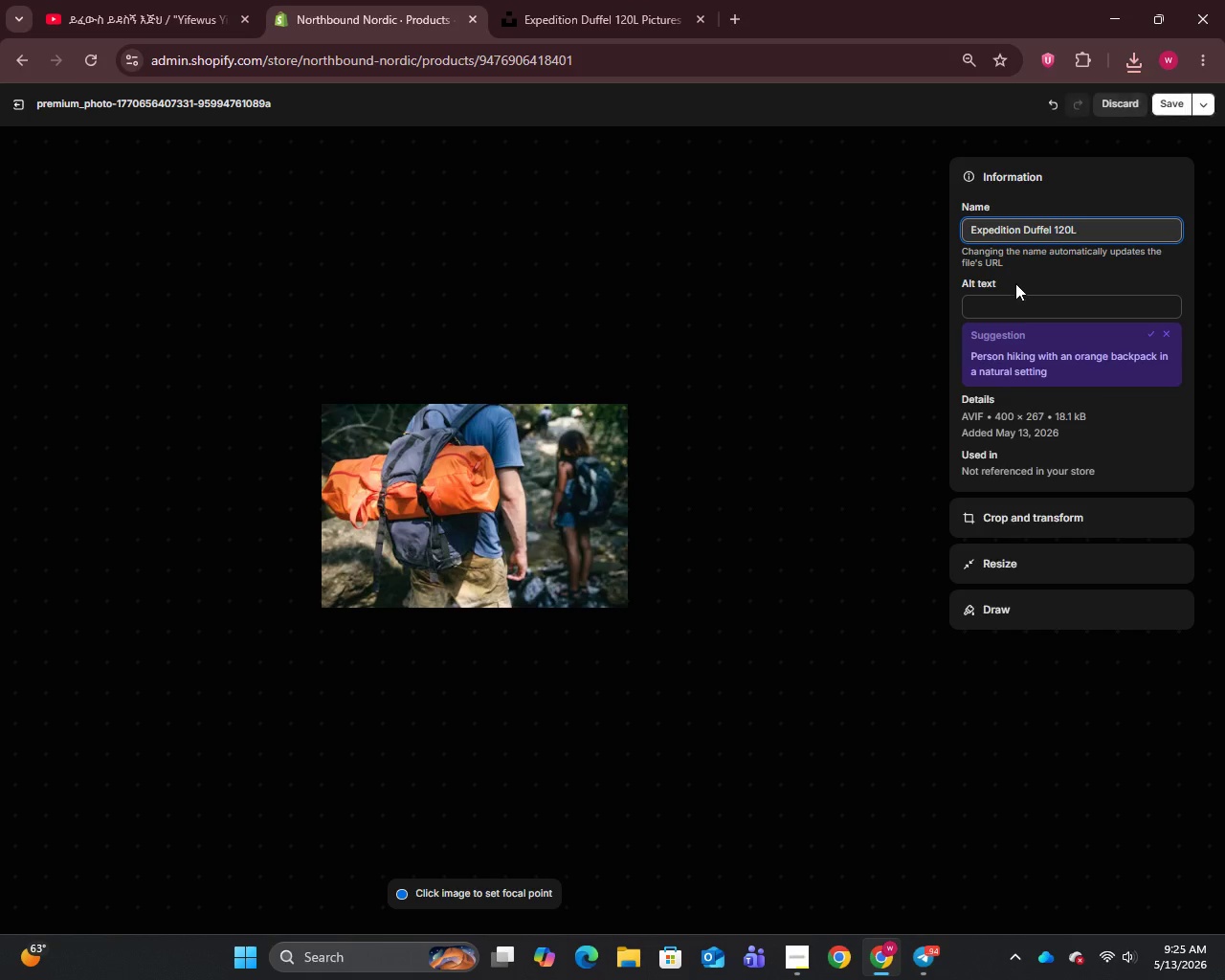 
left_click([1013, 297])
 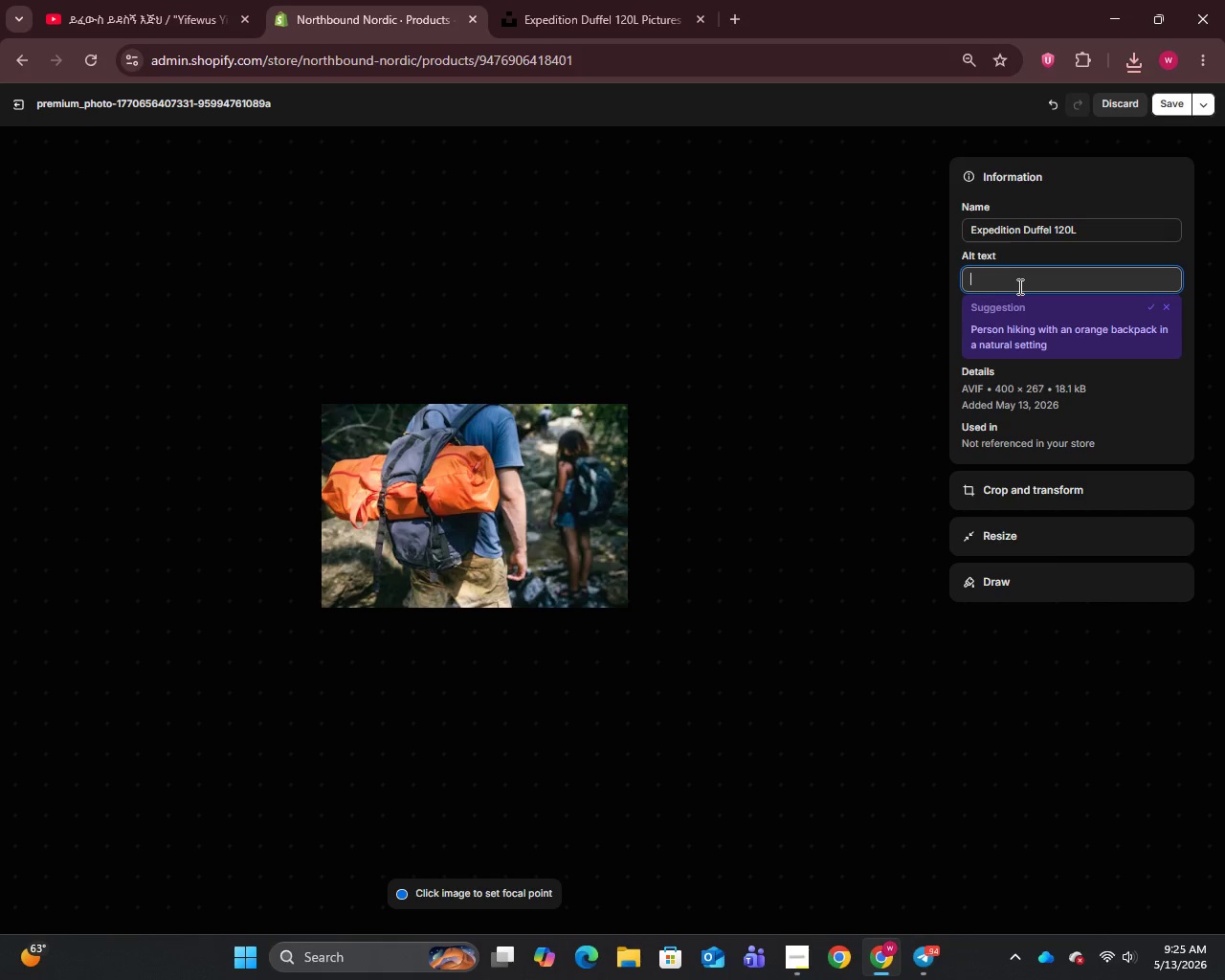 
wait(11.41)
 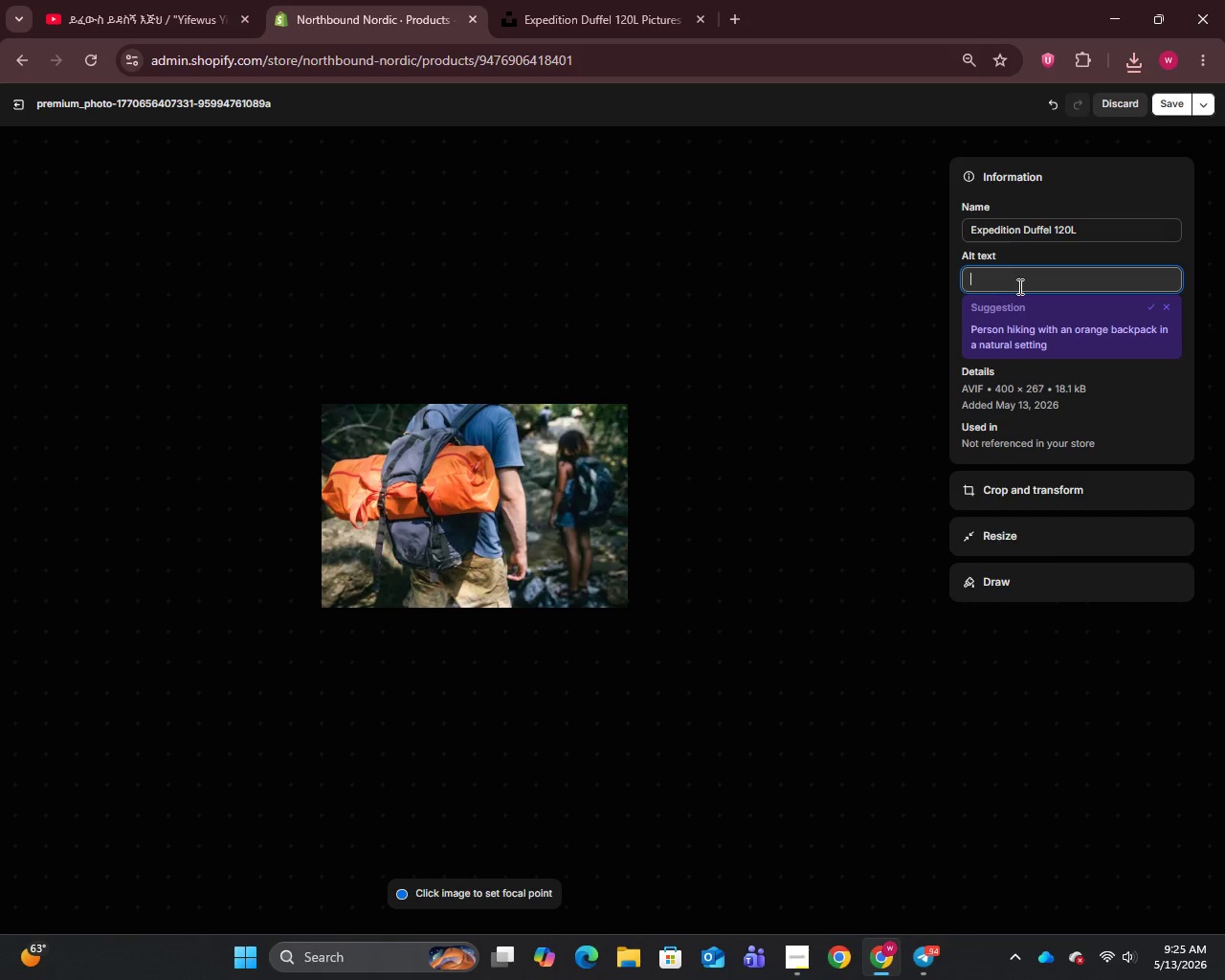 
type(Expedition Duffel 120L in ballistic nylon with DWR finish and backpack straps)
 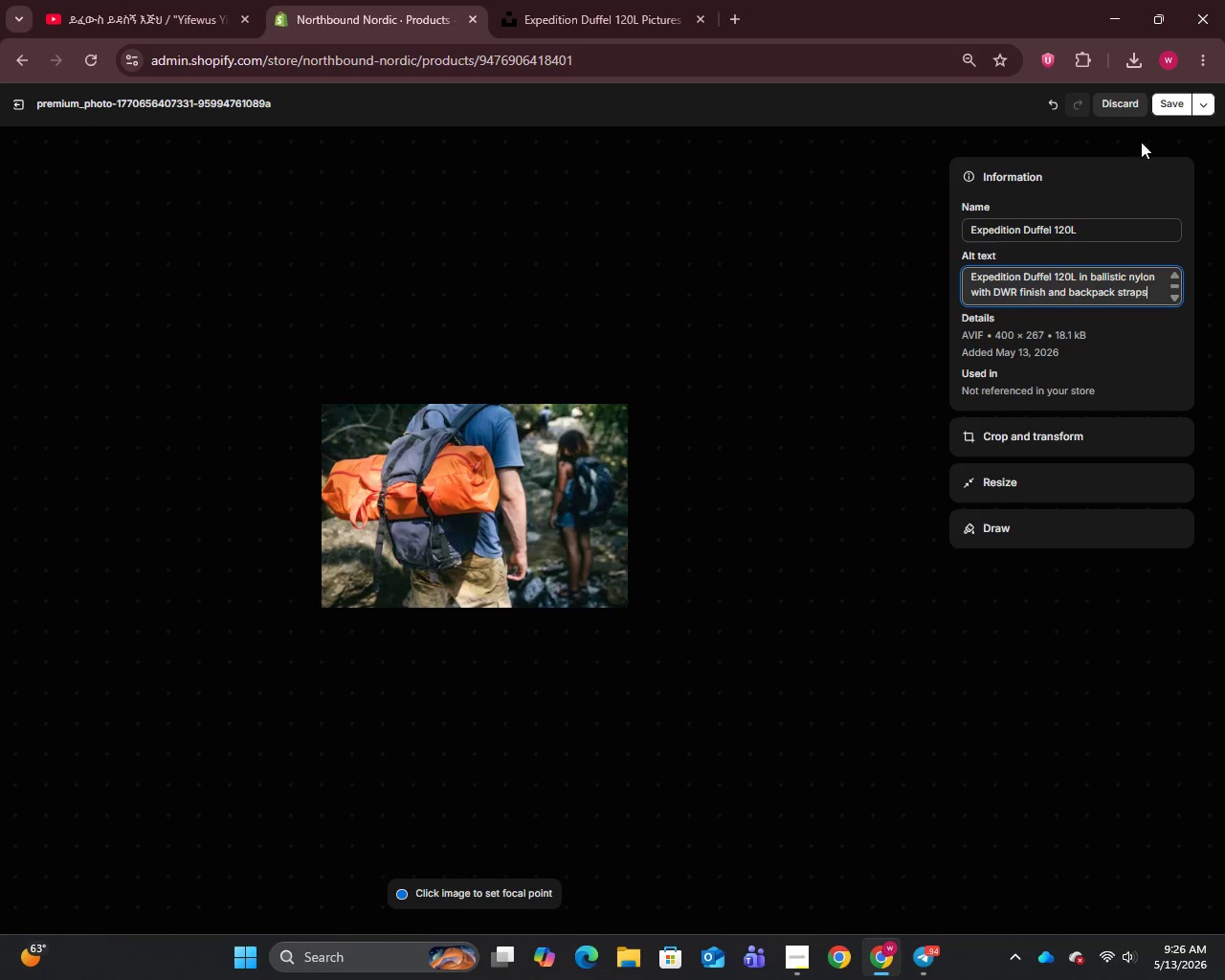 
left_click([1162, 109])
 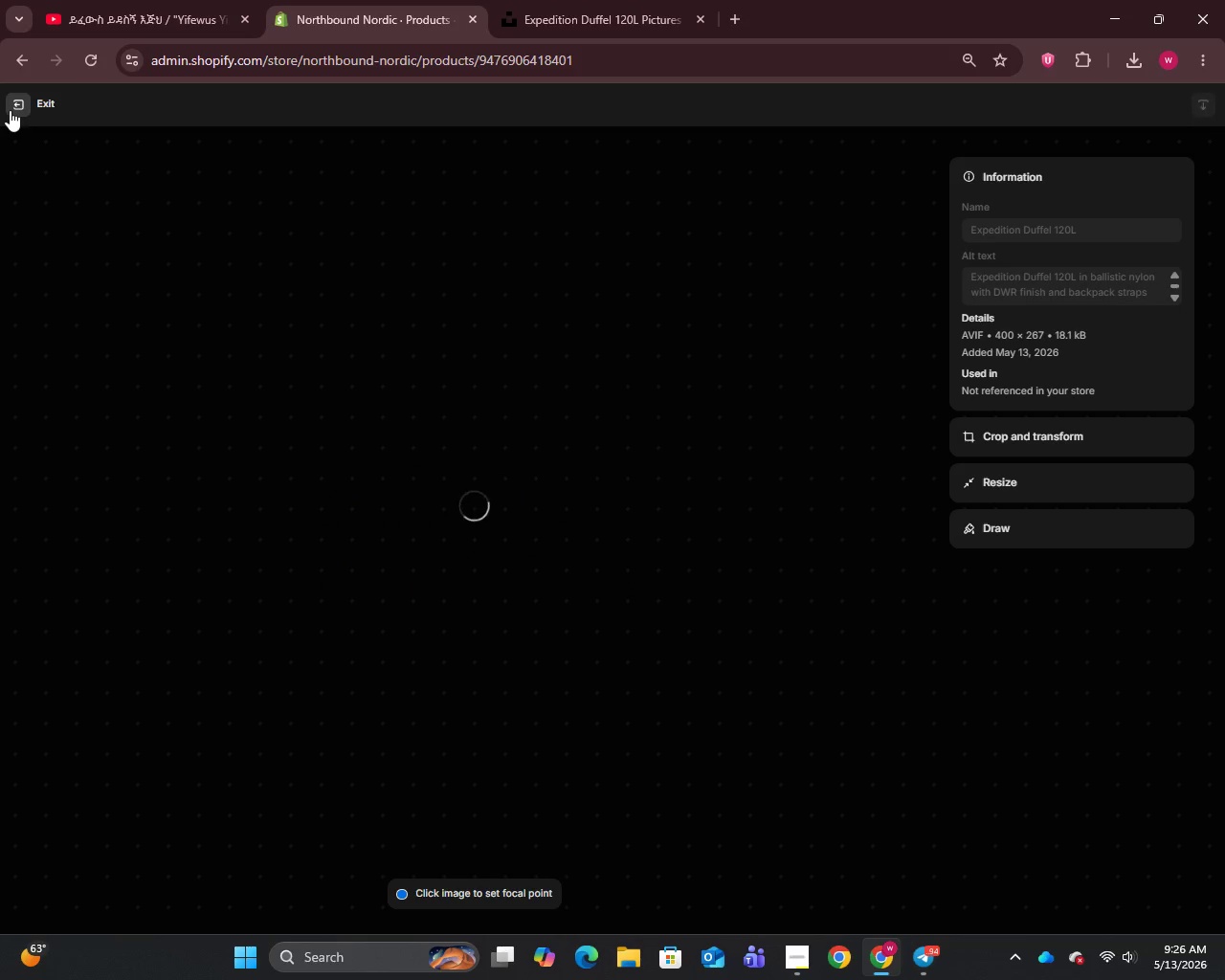 
left_click([10, 110])
 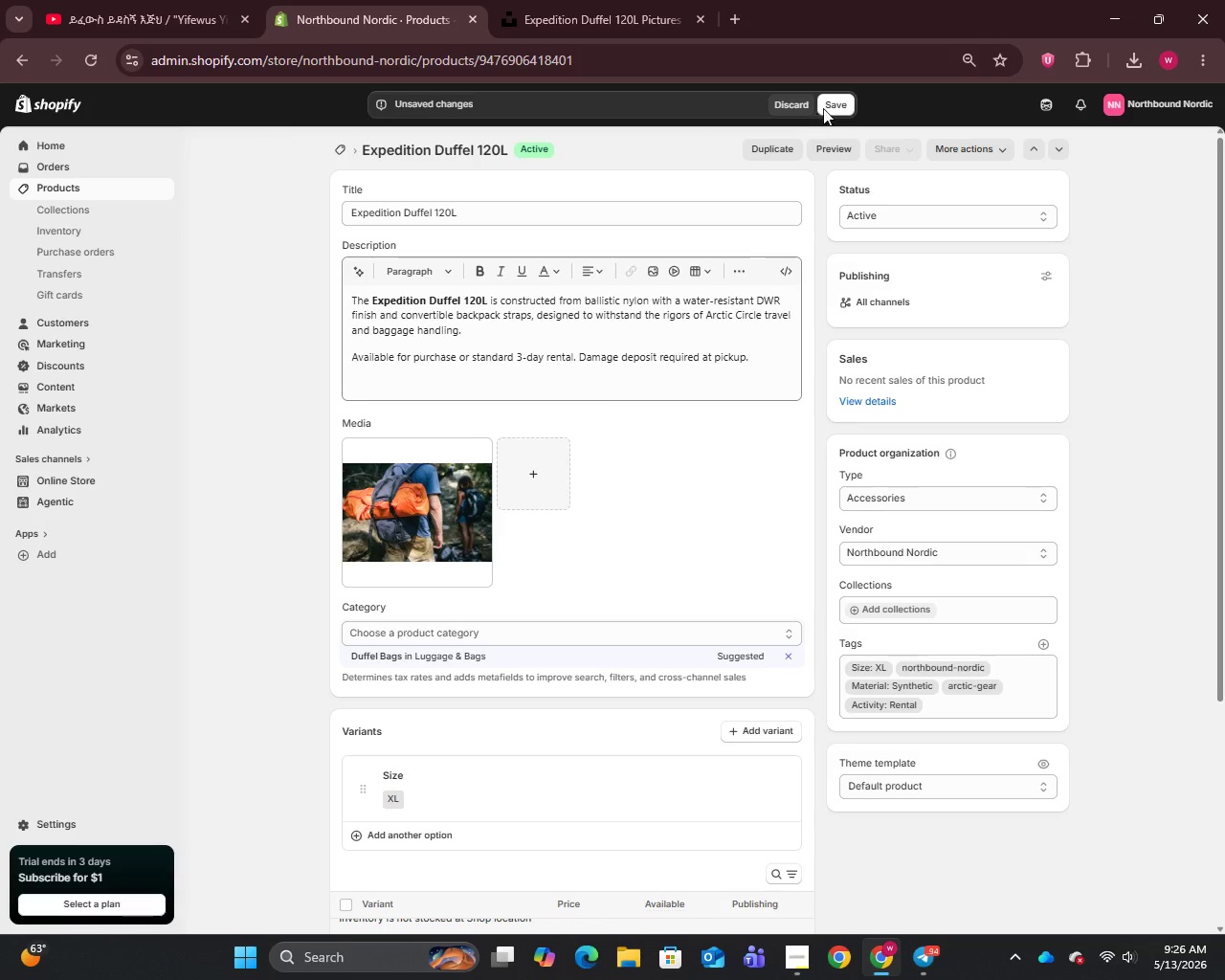 
left_click([834, 106])
 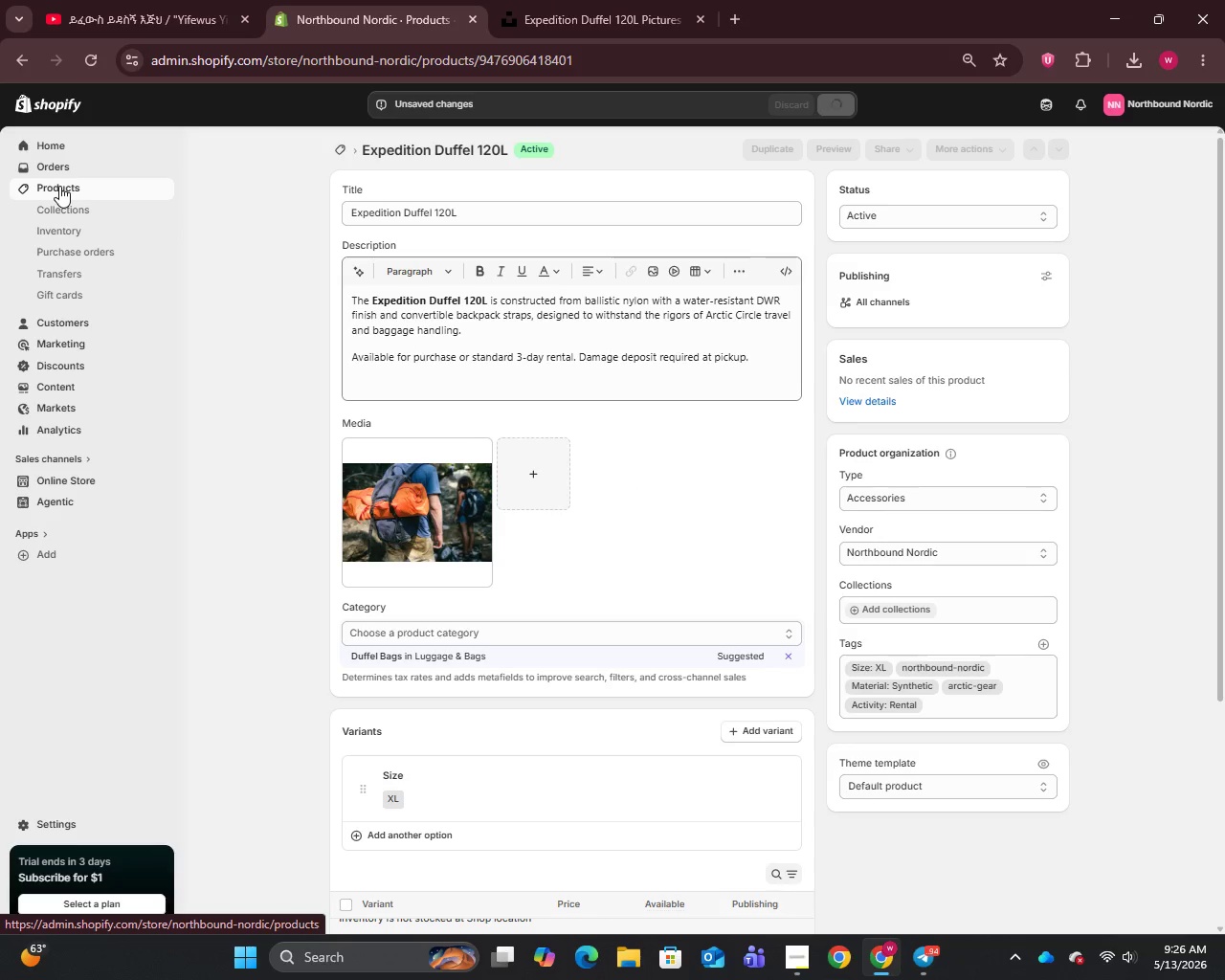 
left_click([59, 186])
 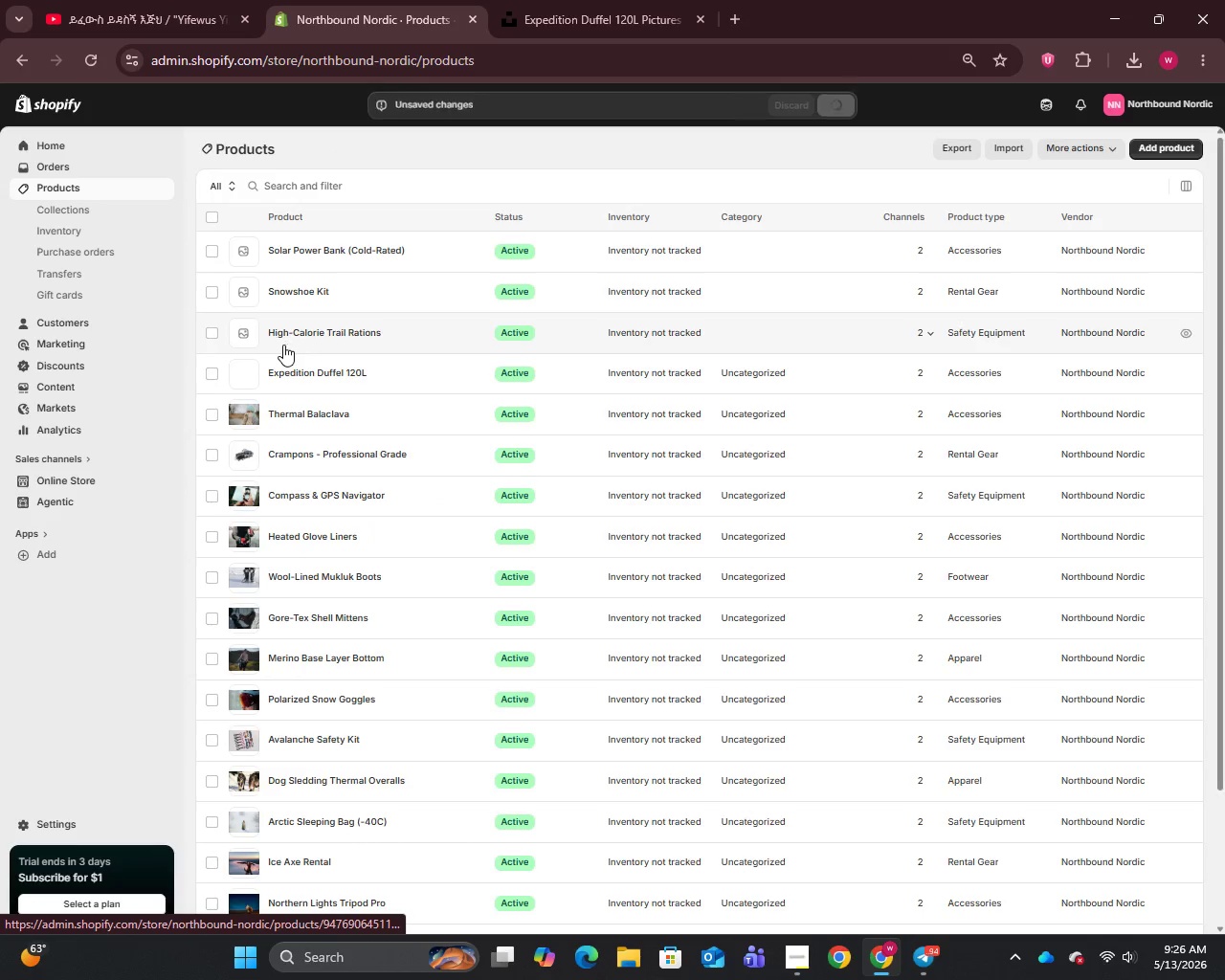 
left_click([289, 328])
 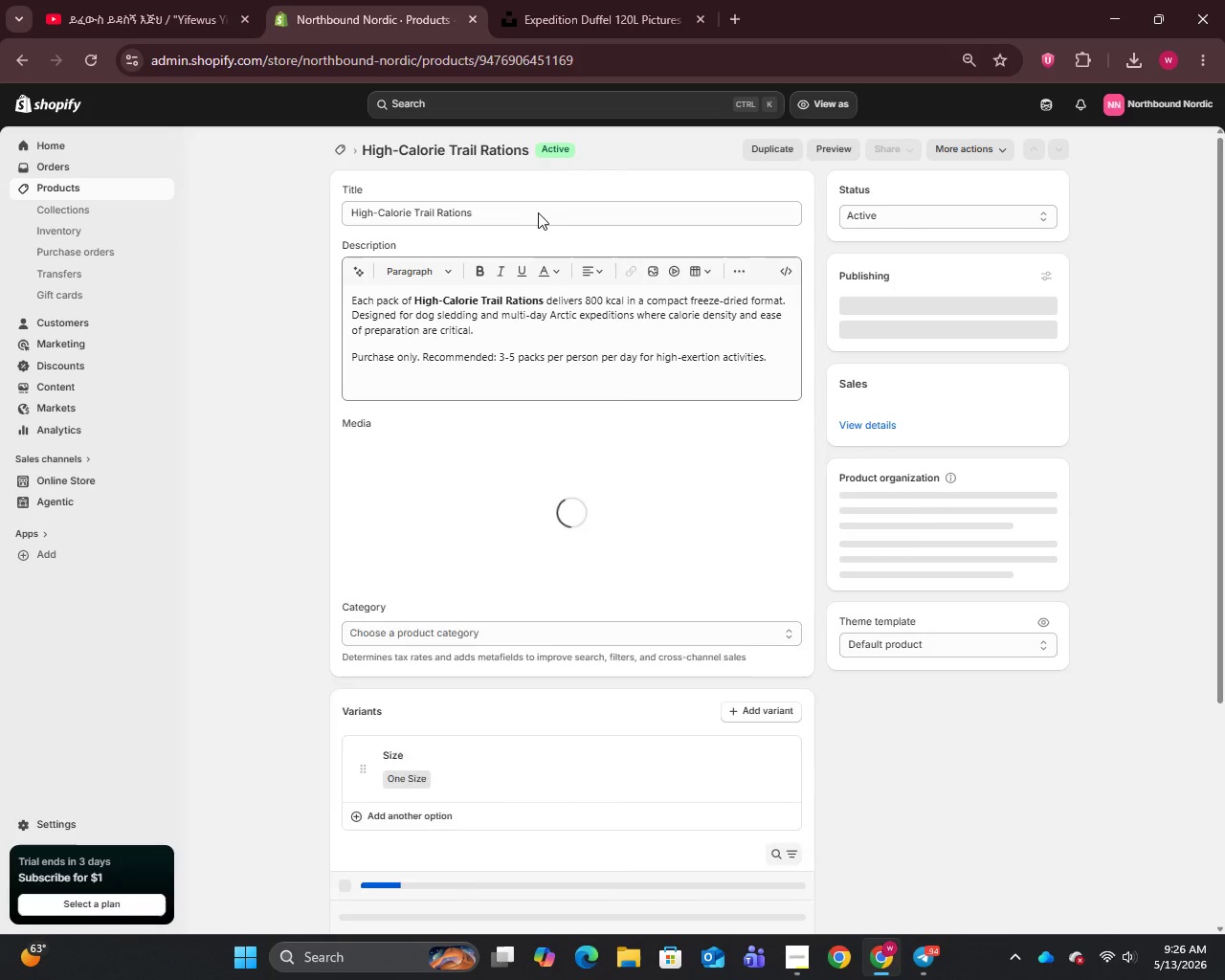 
key(Control+A)
 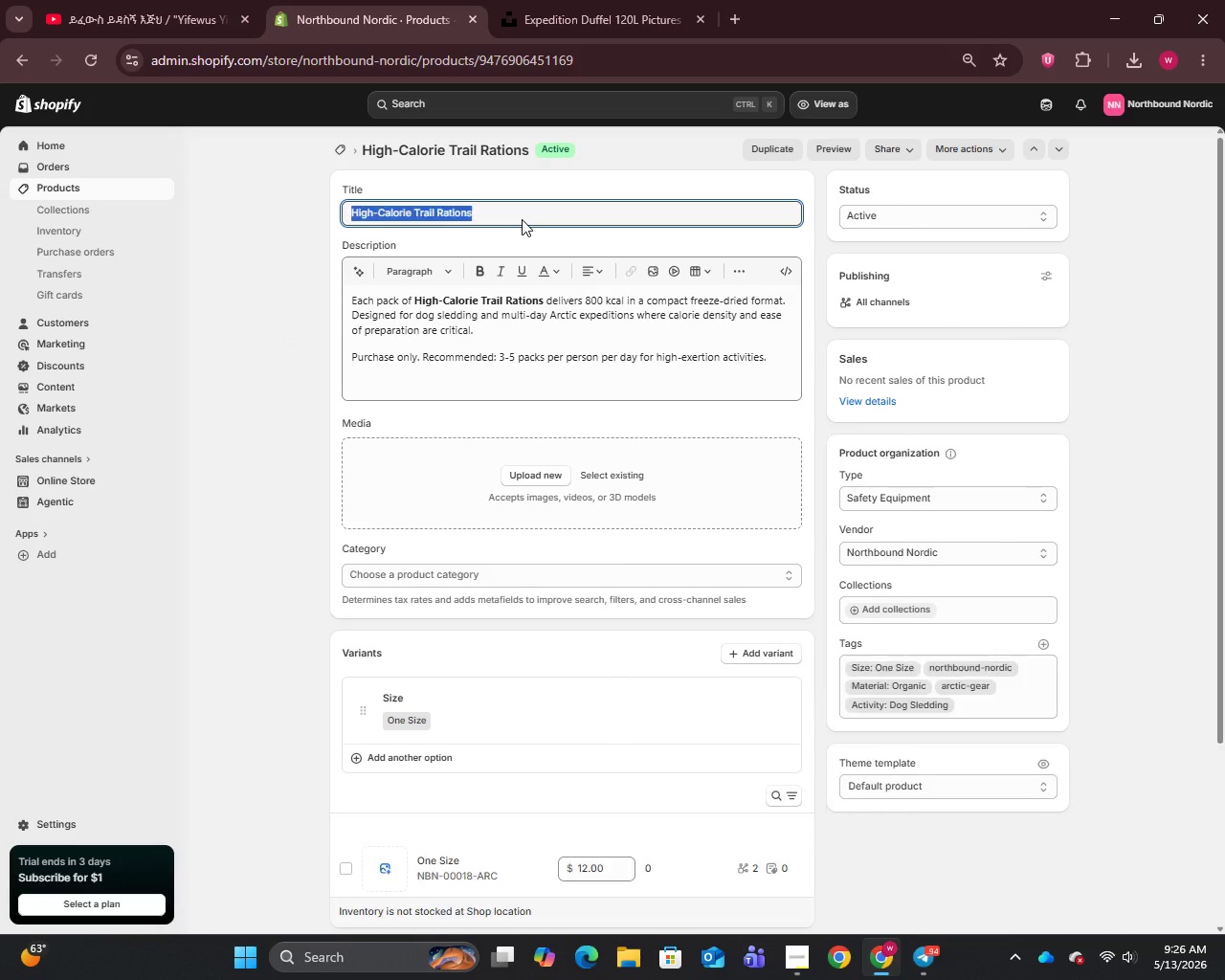 
key(Control+C)
 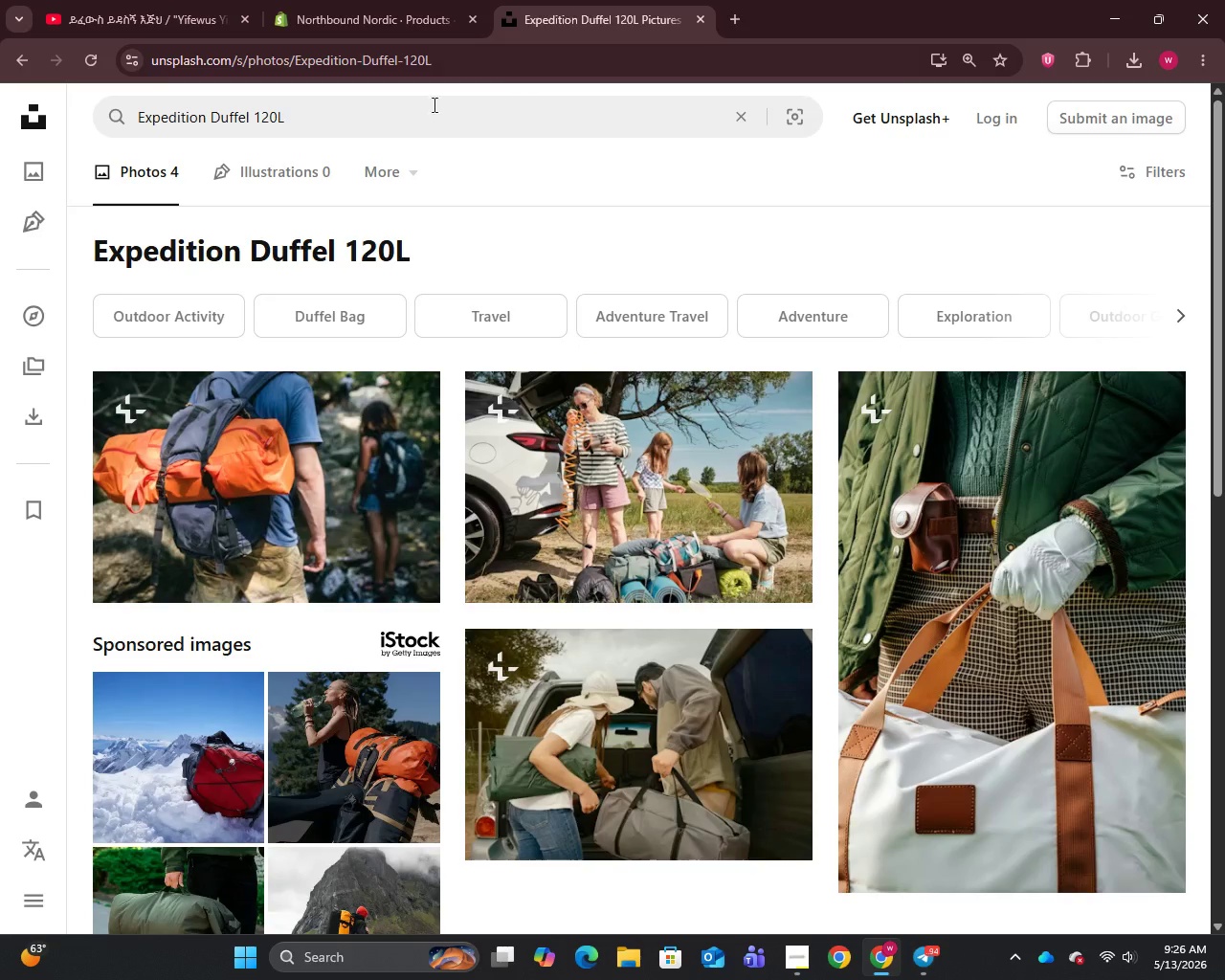 
double_click([403, 128])
 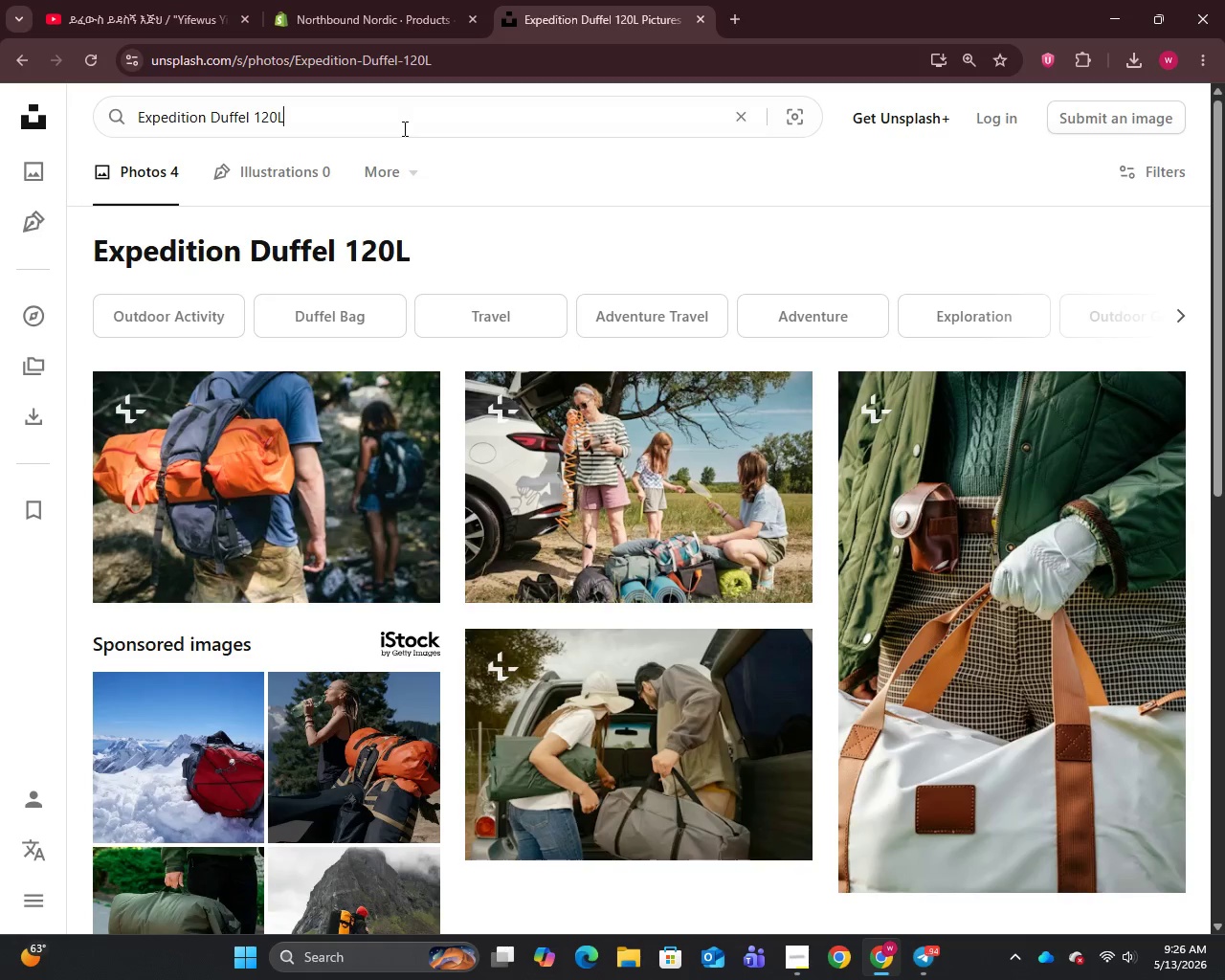 
key(Control+A)
 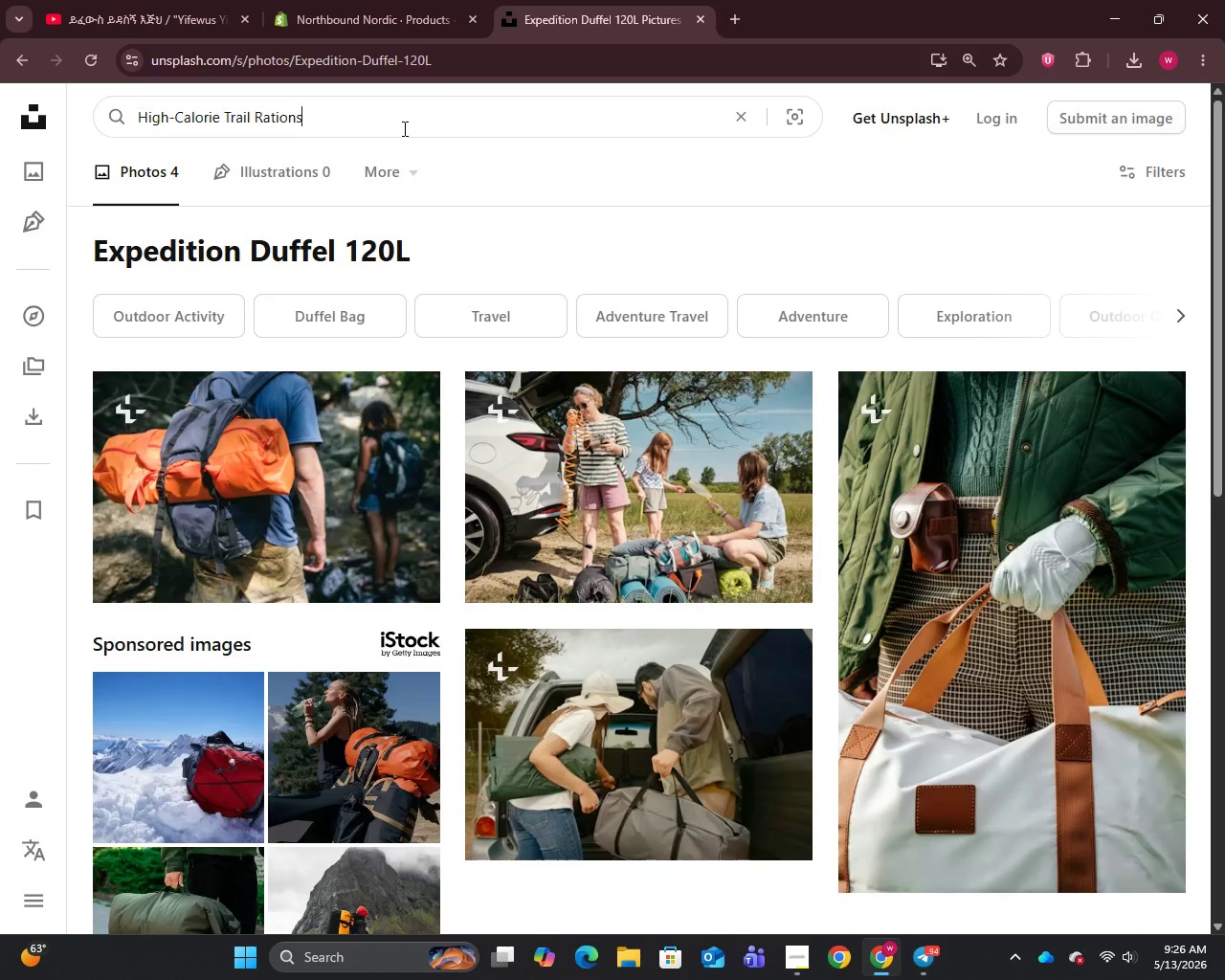 
key(Control+V)
 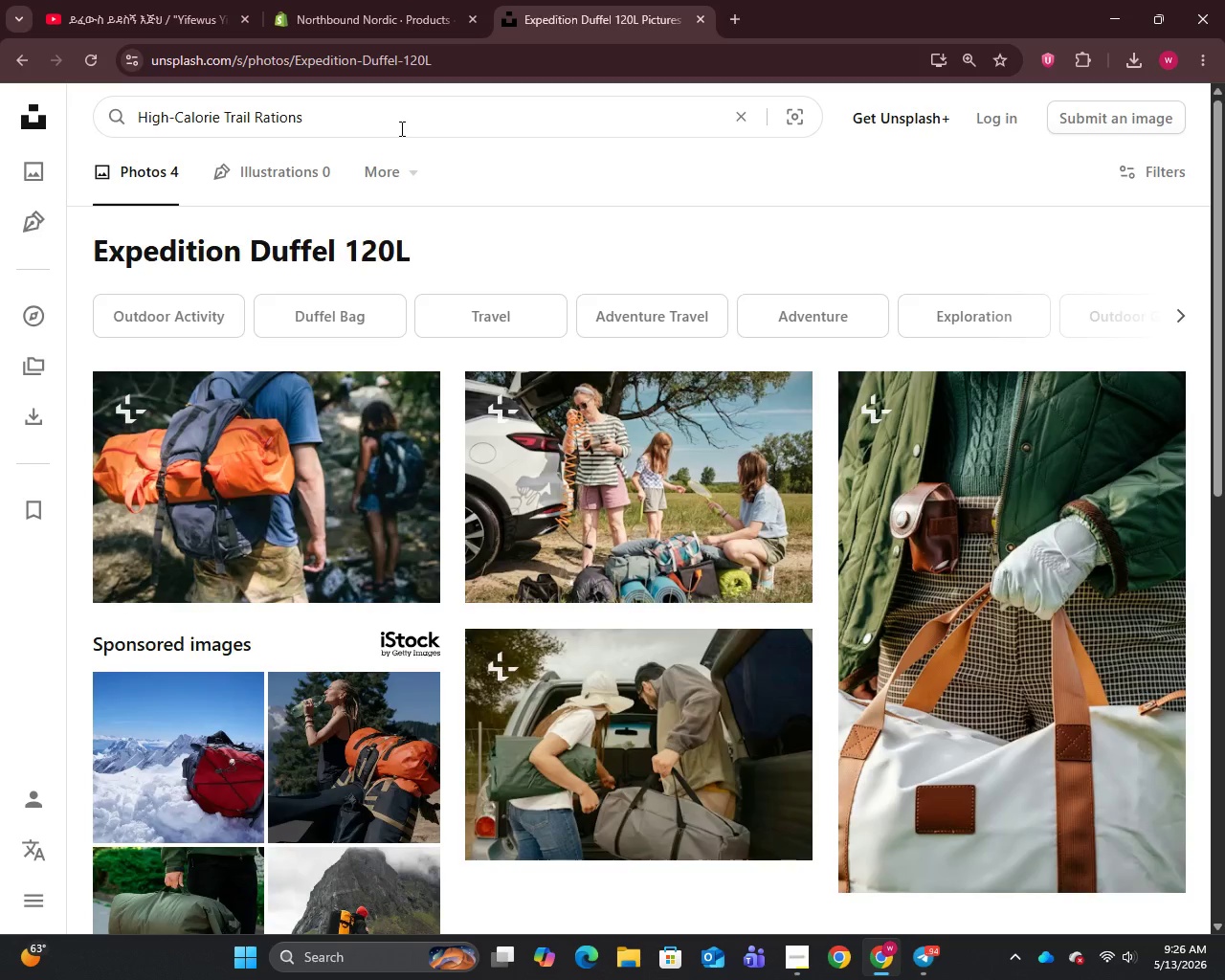 
key(Enter)
 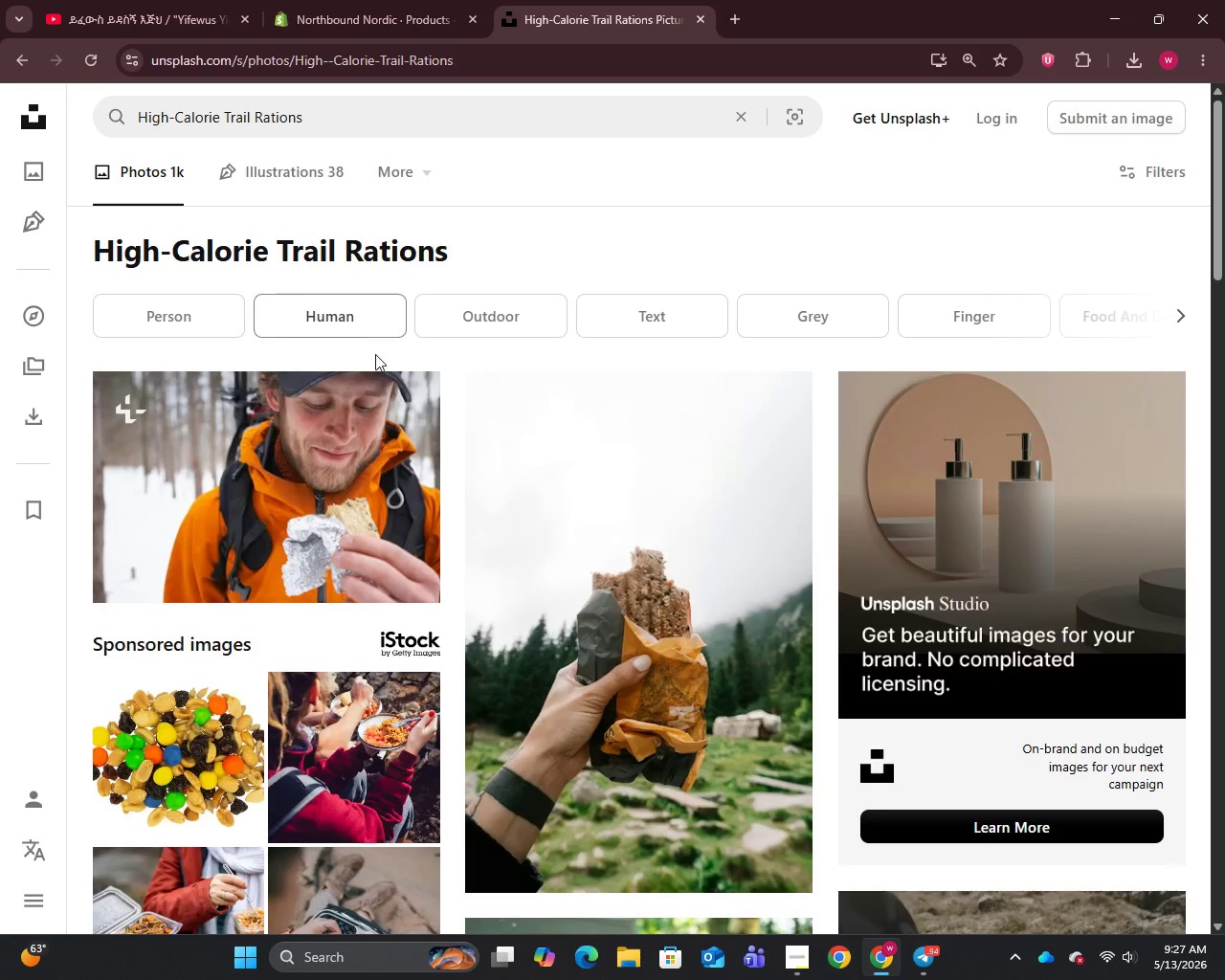 
right_click([324, 475])
 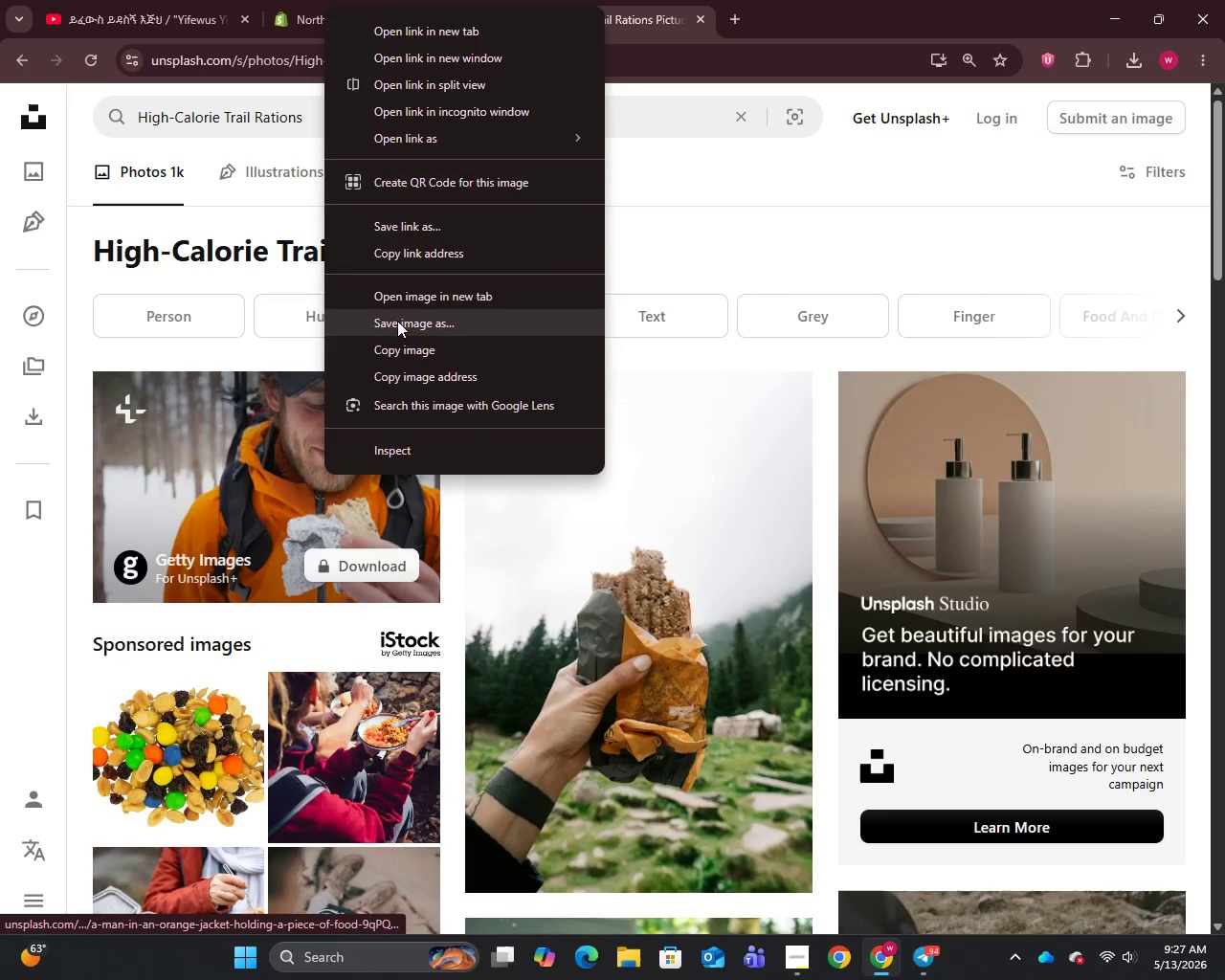 
left_click([398, 328])
 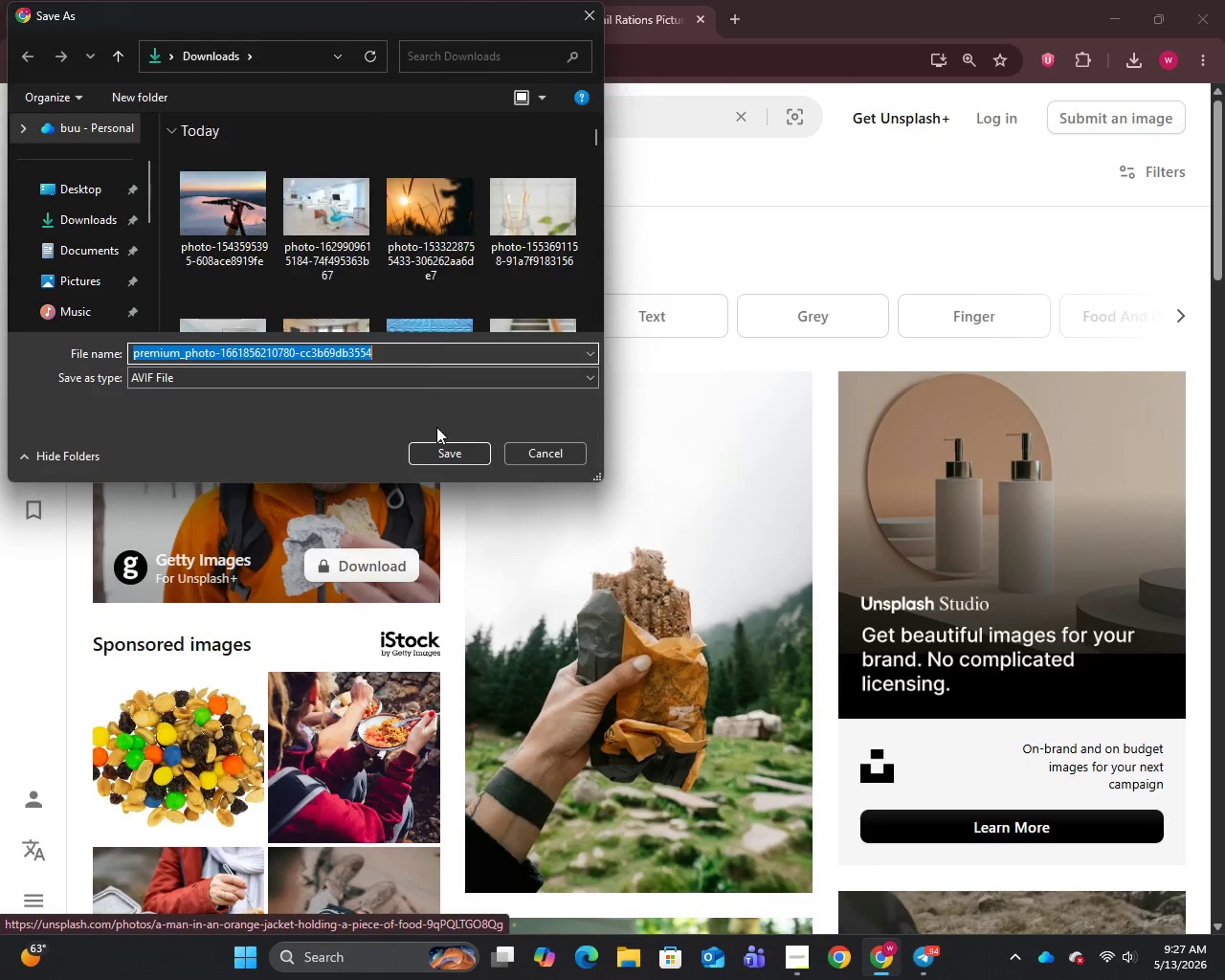 
left_click([448, 455])
 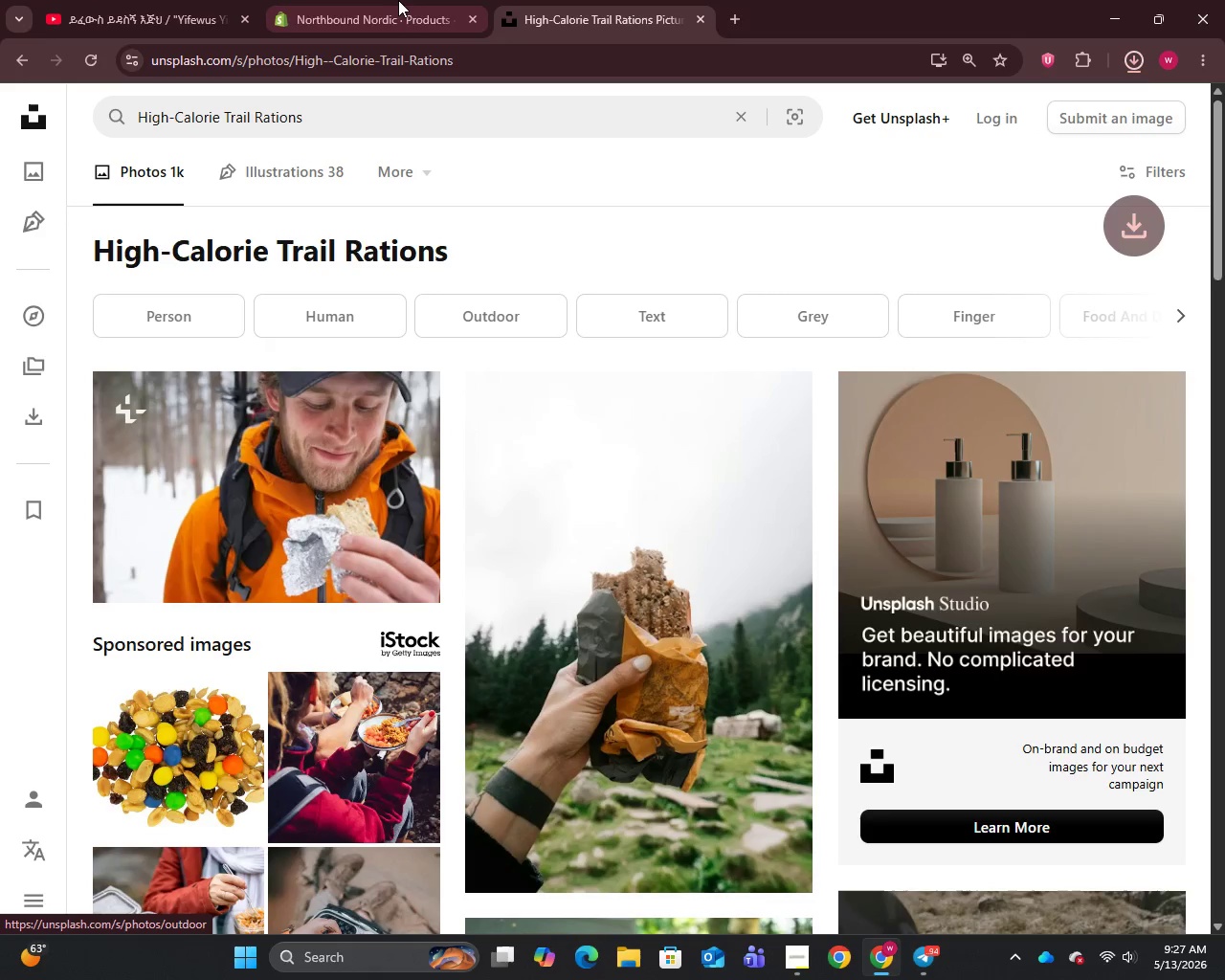 
left_click([384, 0])
 